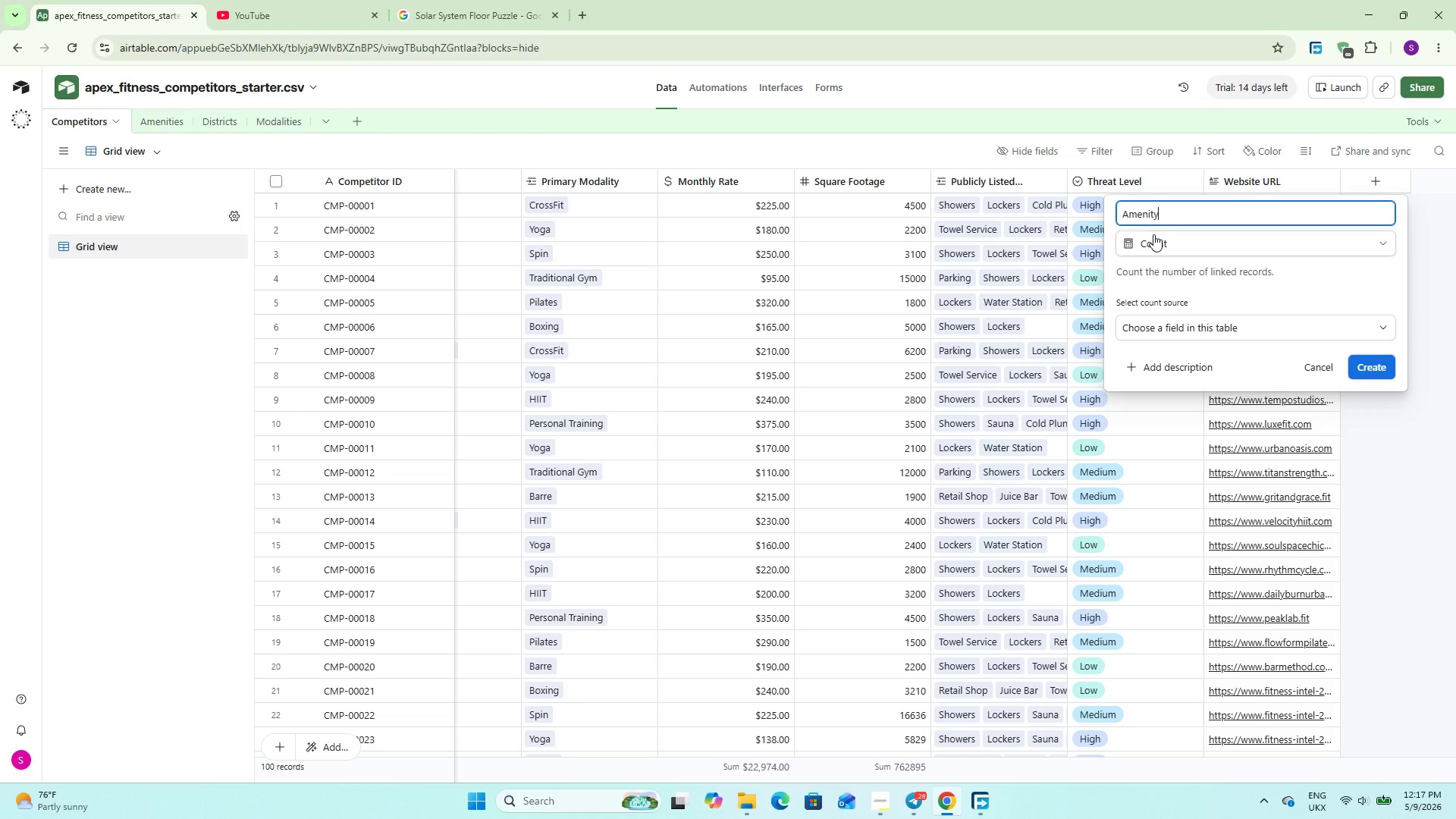 
key(Space)
 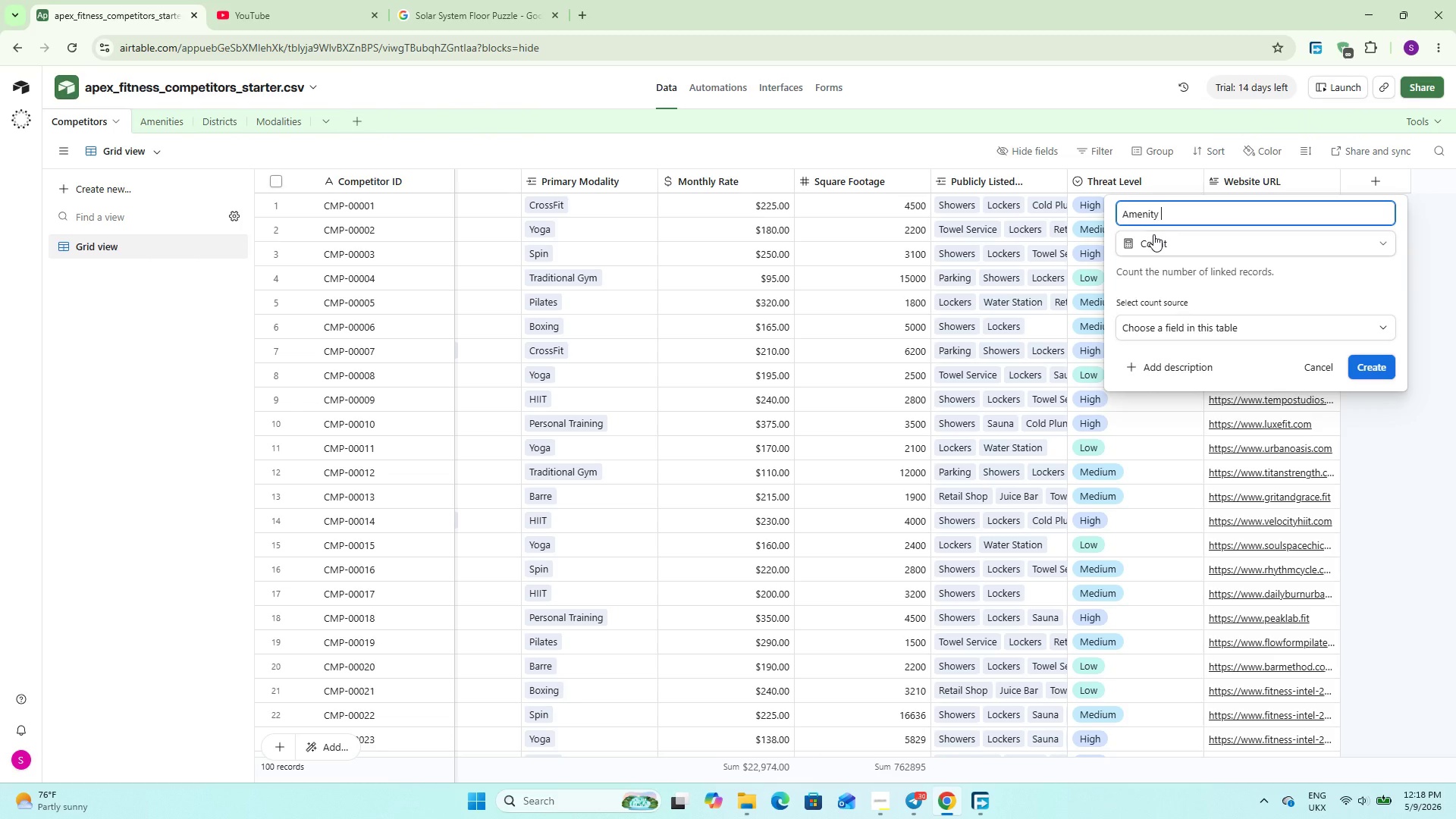 
key(Shift+C)
 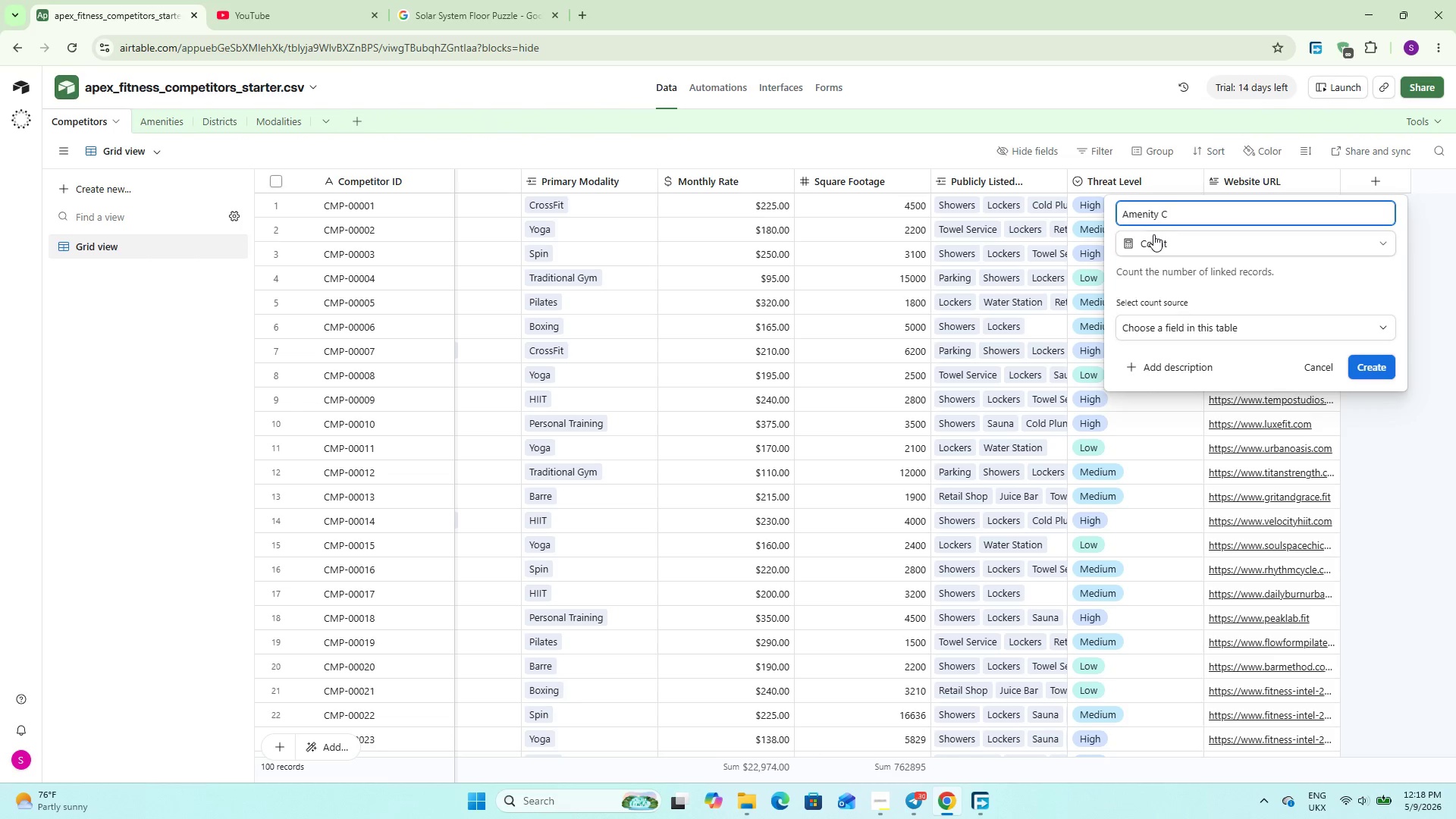 
type(ount)
 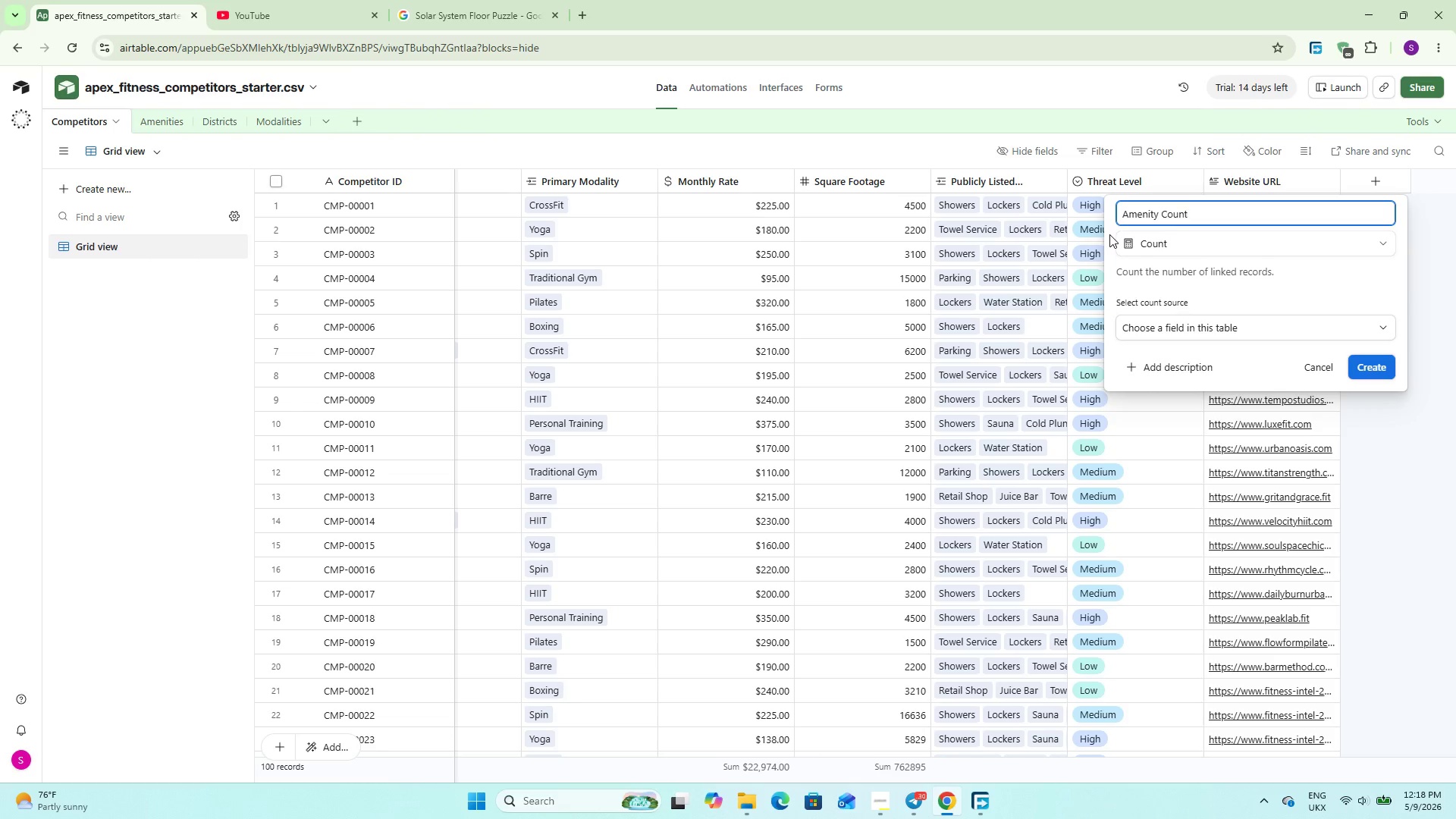 
wait(9.69)
 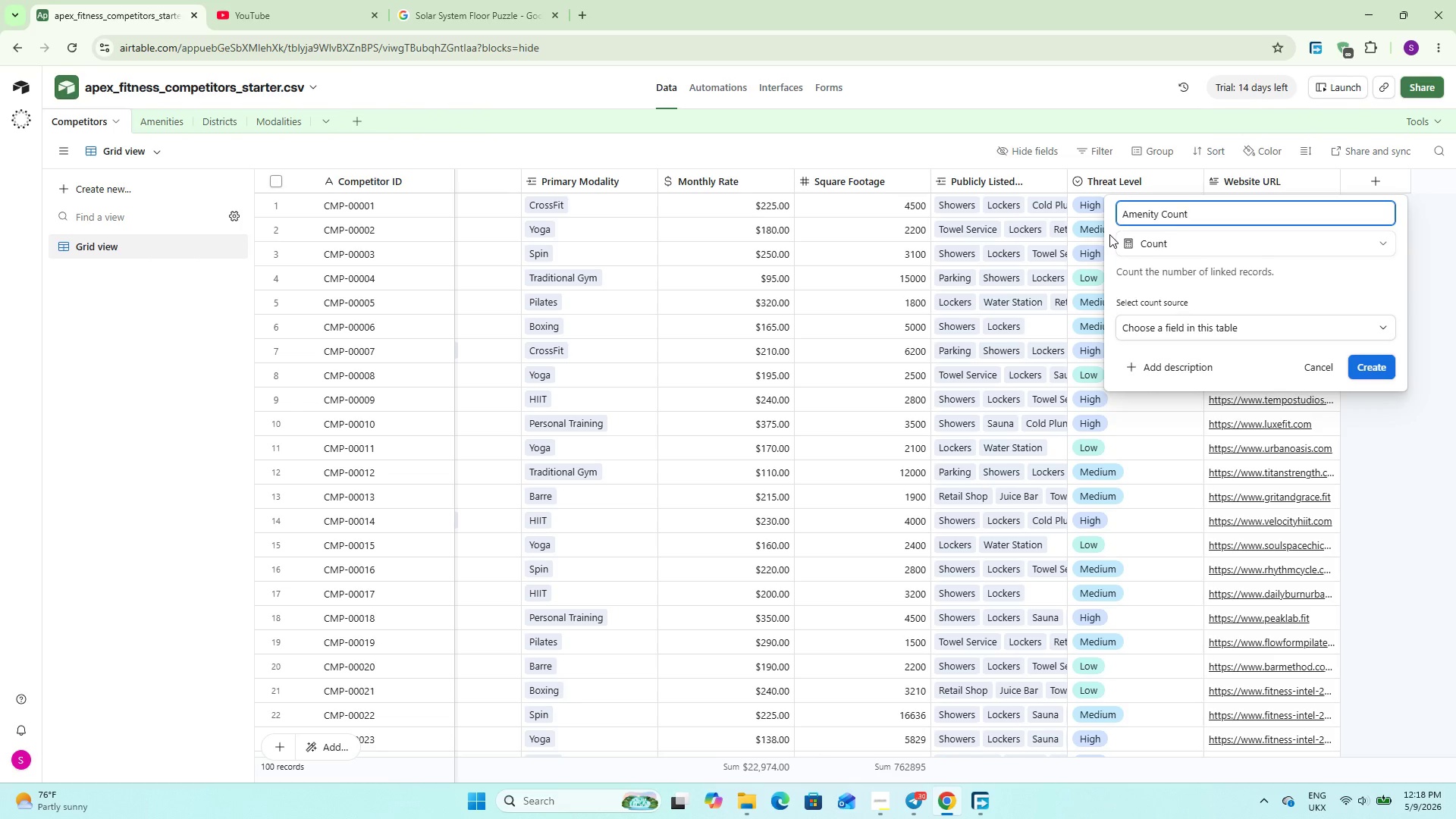 
left_click([1374, 368])
 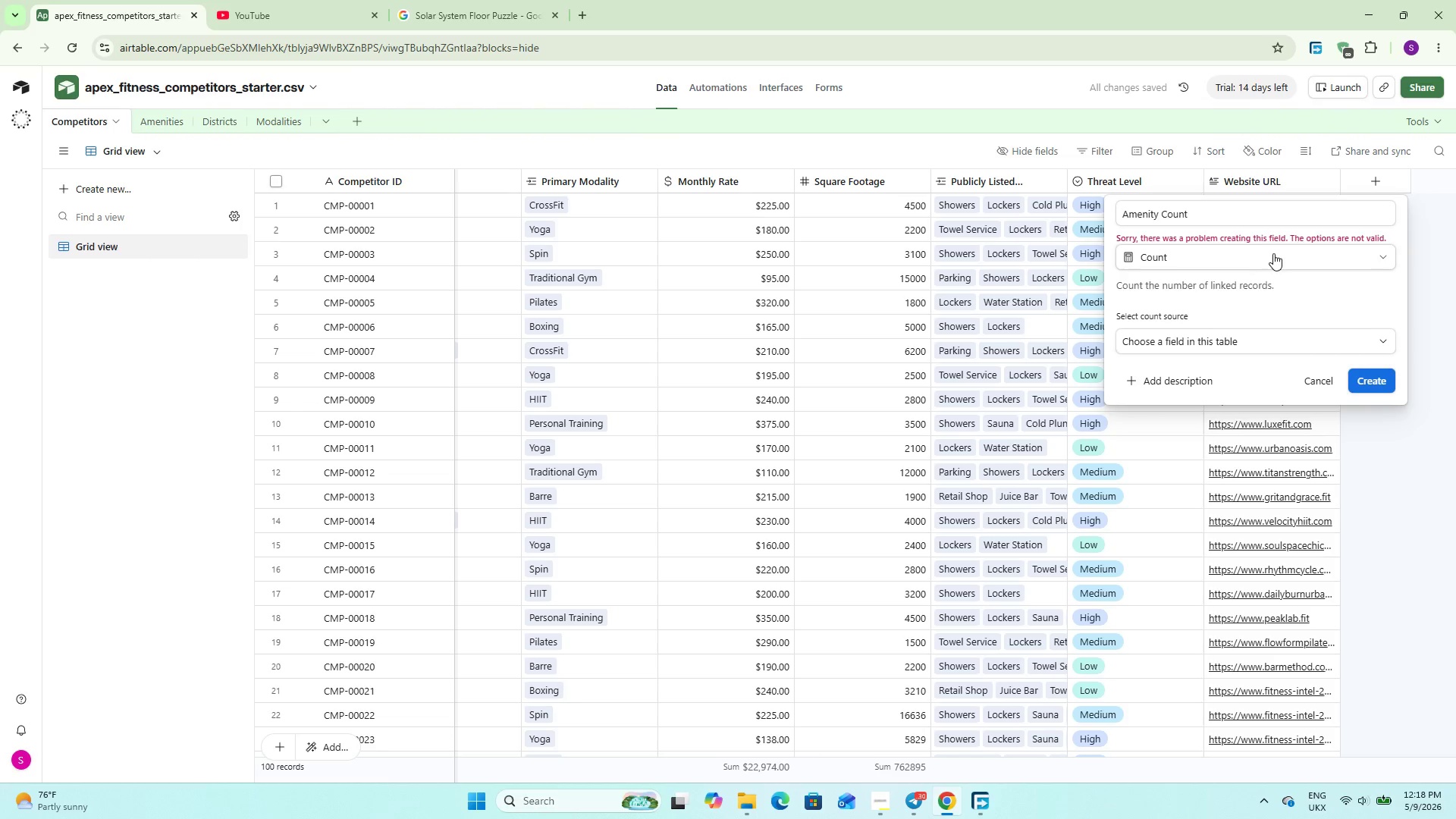 
left_click([1271, 253])
 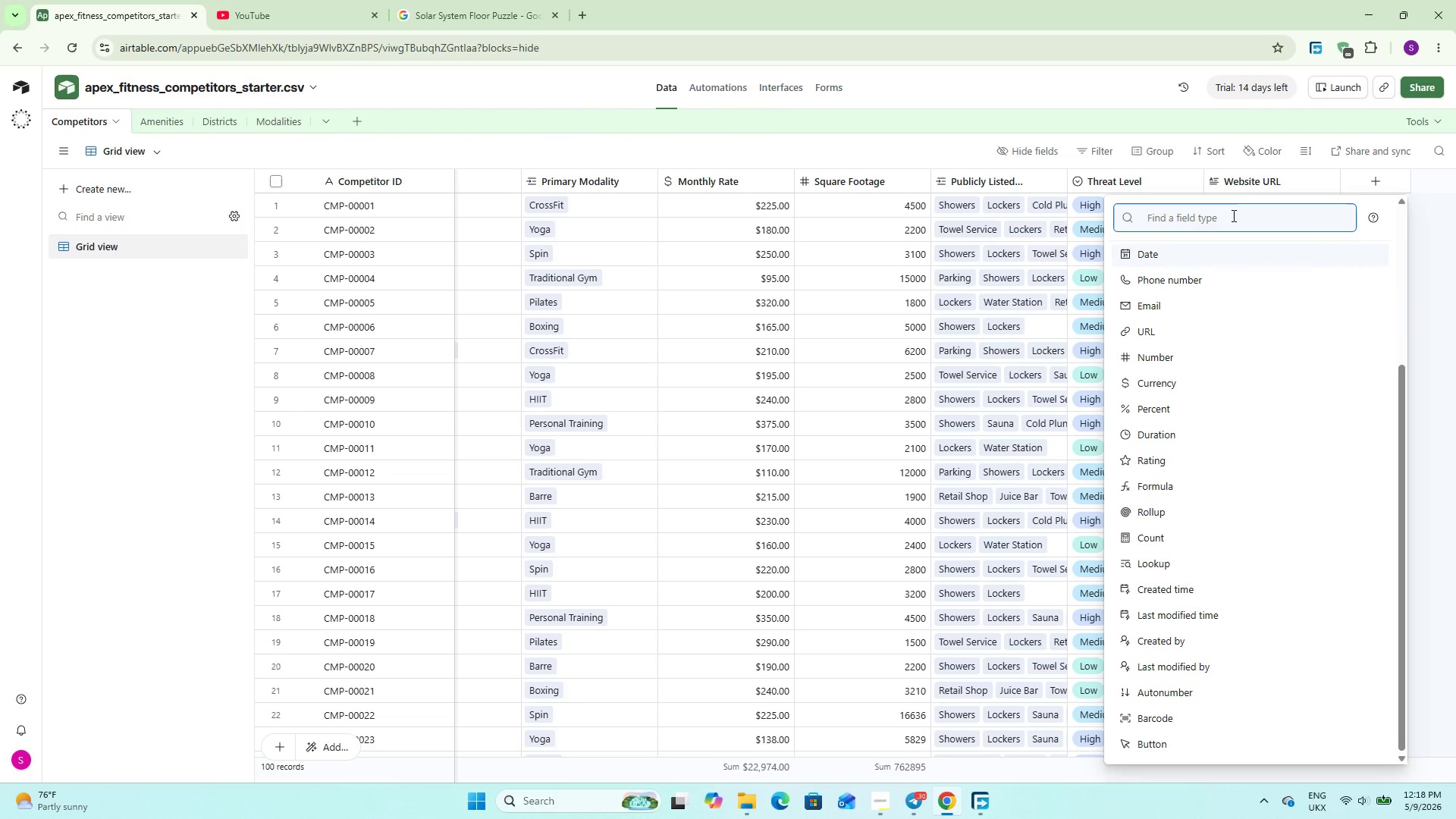 
key(C)
 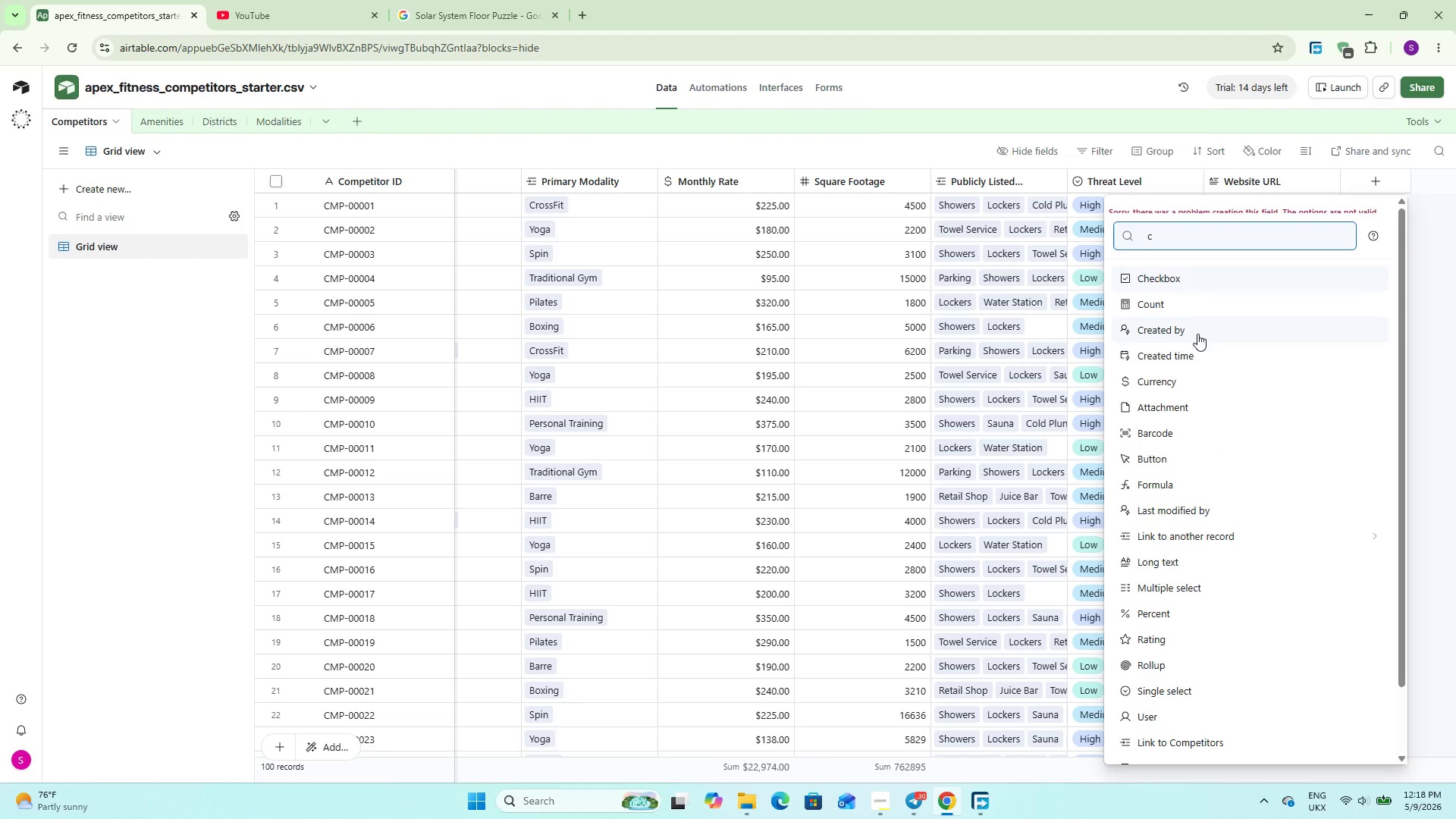 
left_click([1204, 310])
 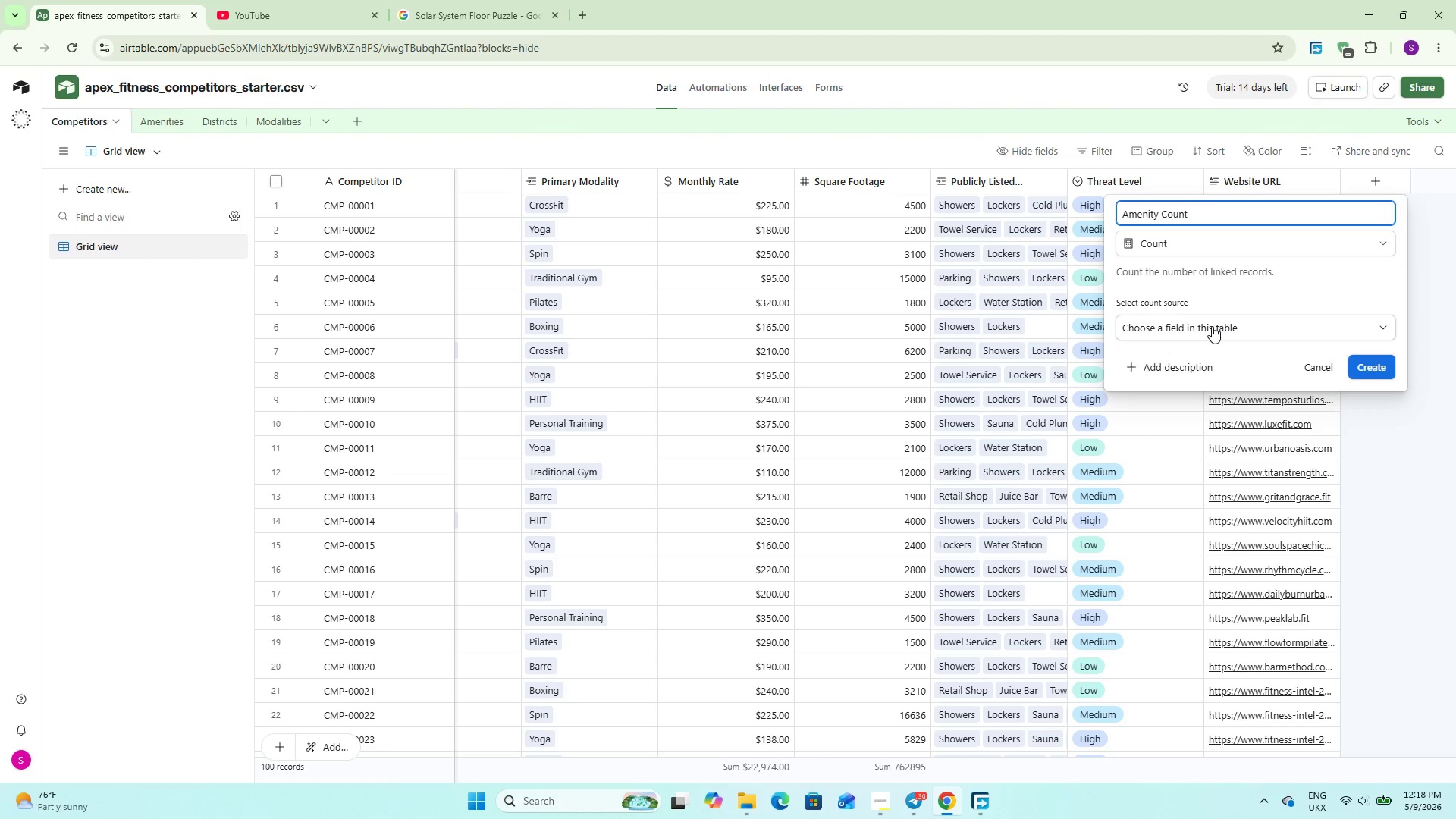 
left_click([1212, 326])
 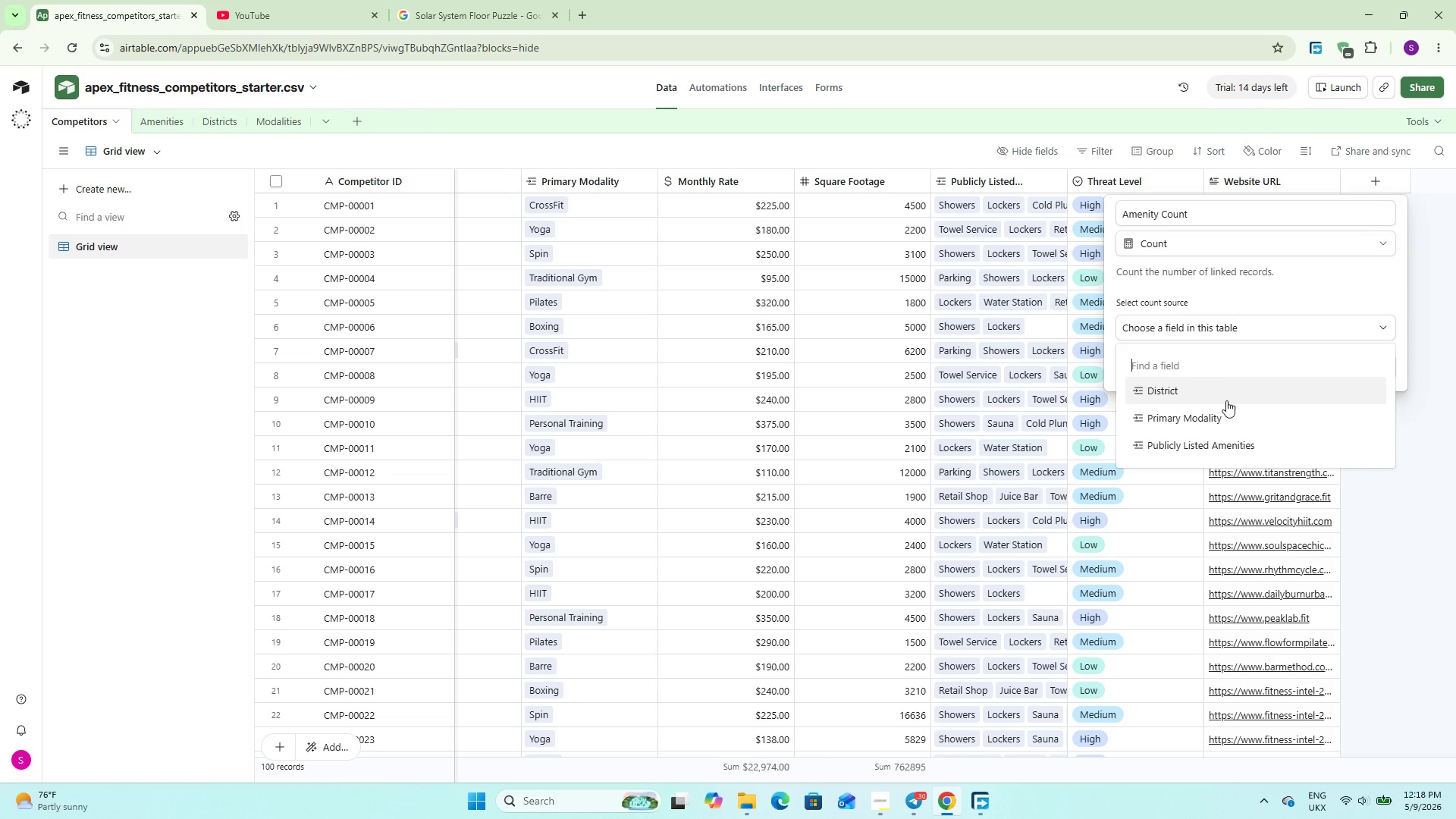 
left_click([1197, 452])
 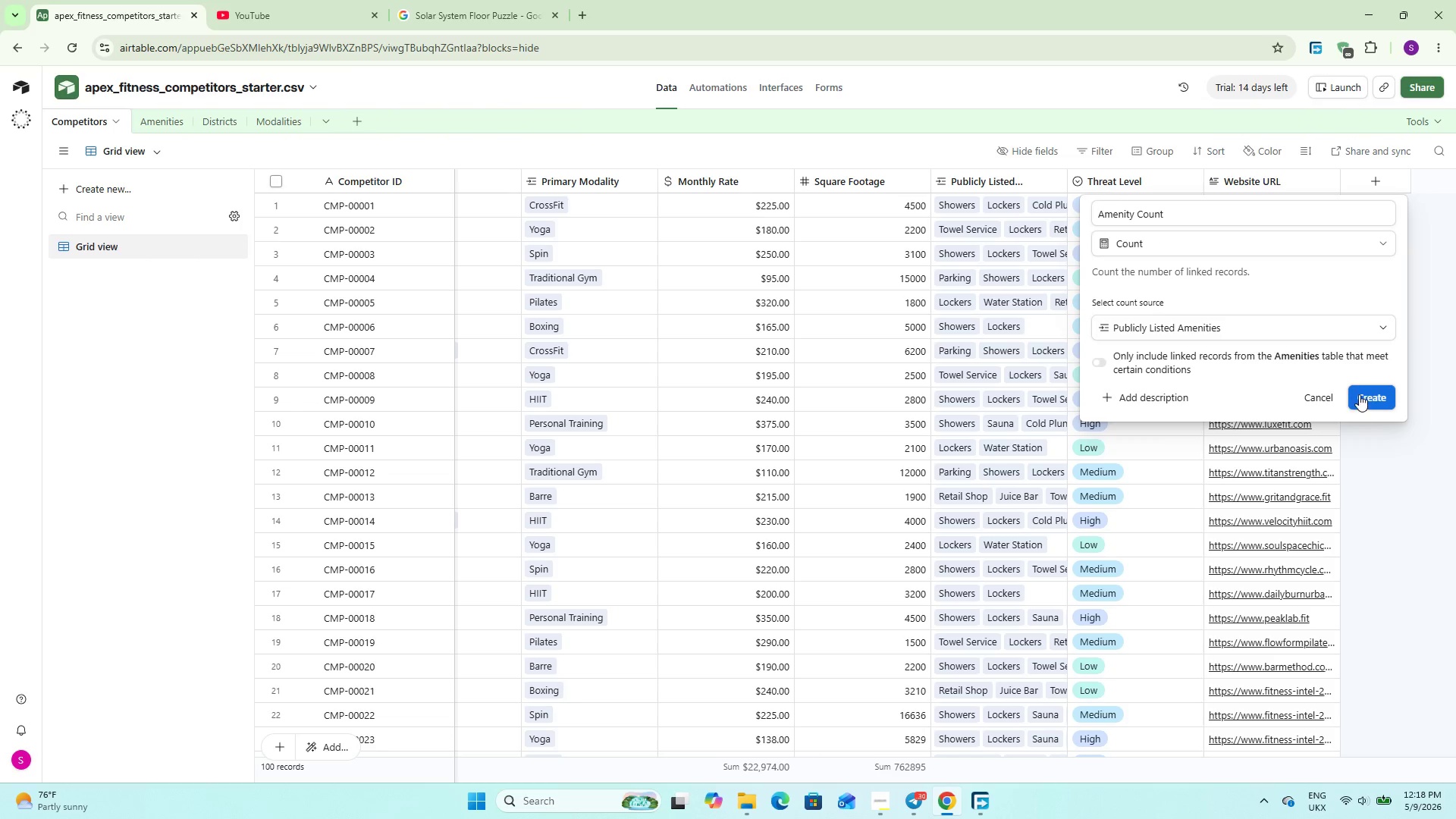 
left_click([1359, 394])
 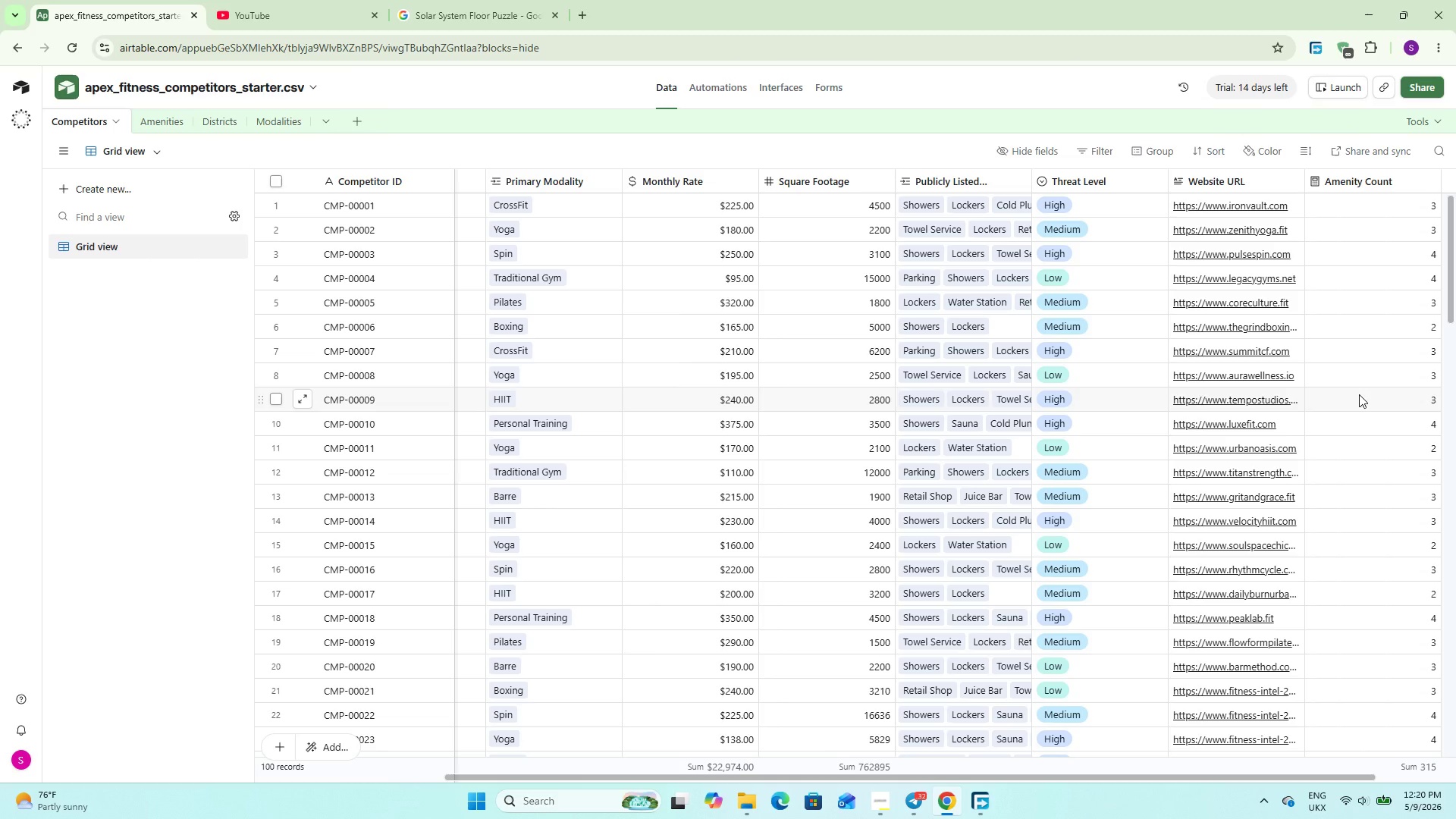 
wait(97.5)
 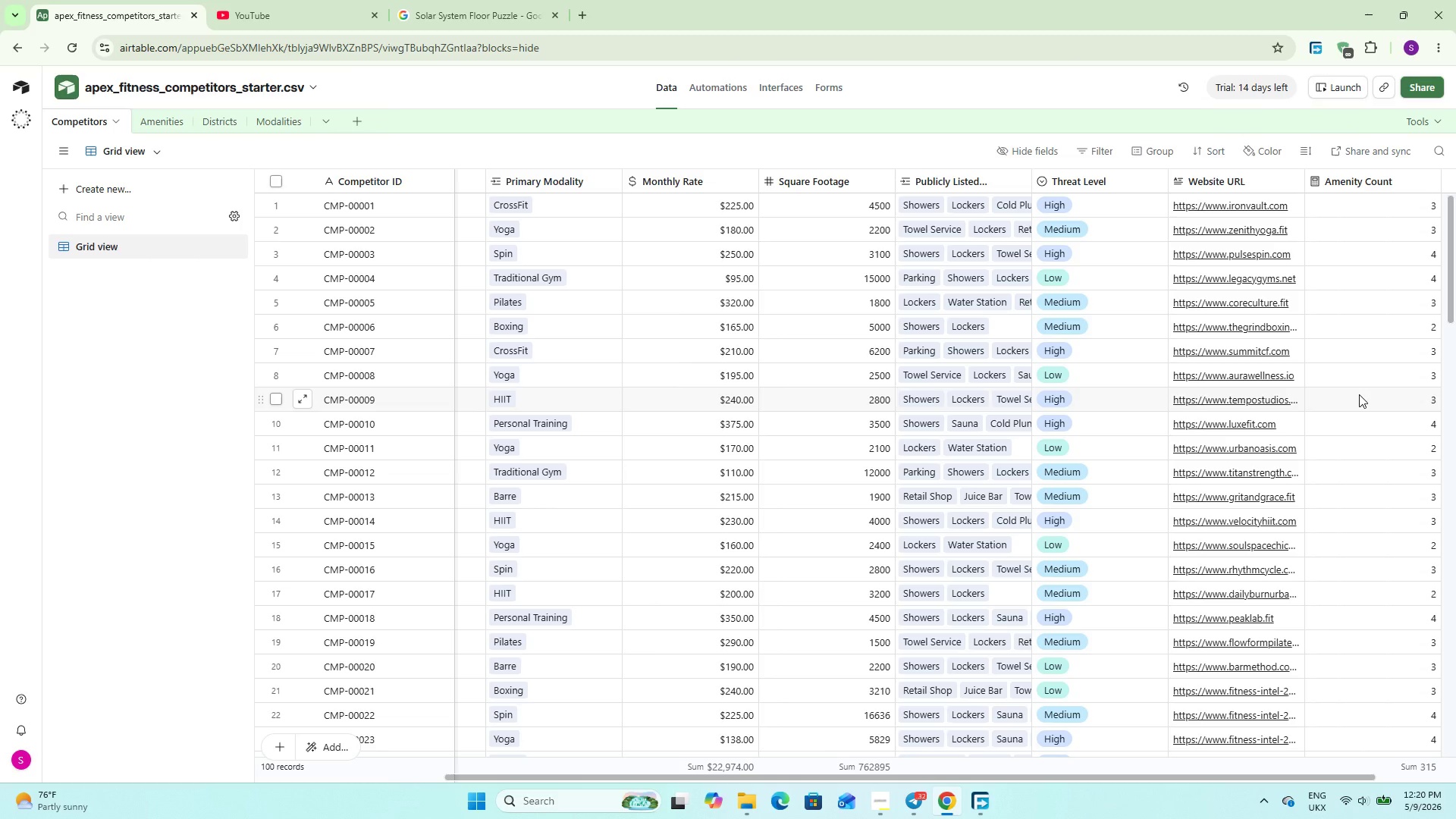 
left_click_drag(start_coordinate=[803, 778], to_coordinate=[827, 768])
 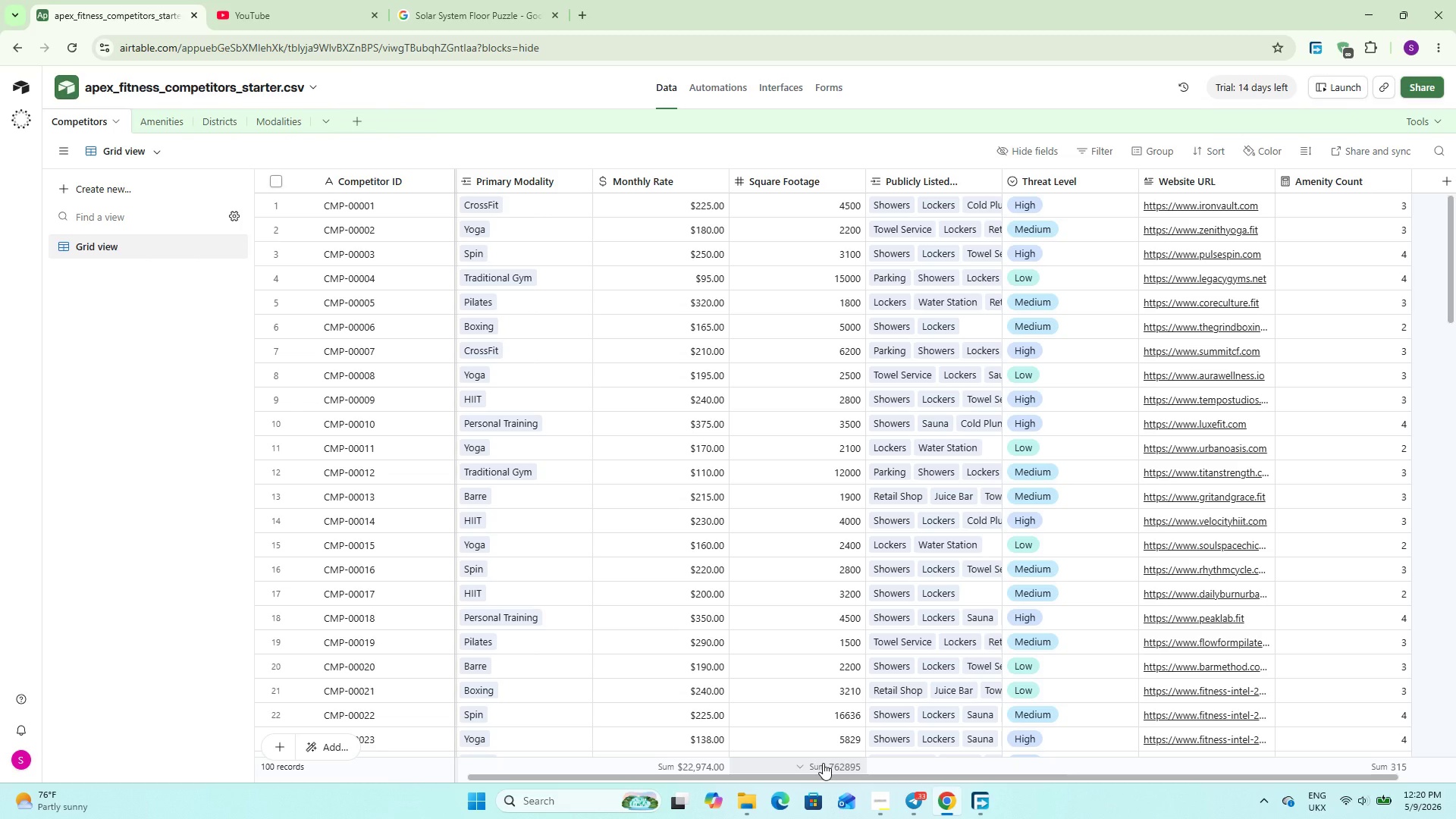 
wait(24.45)
 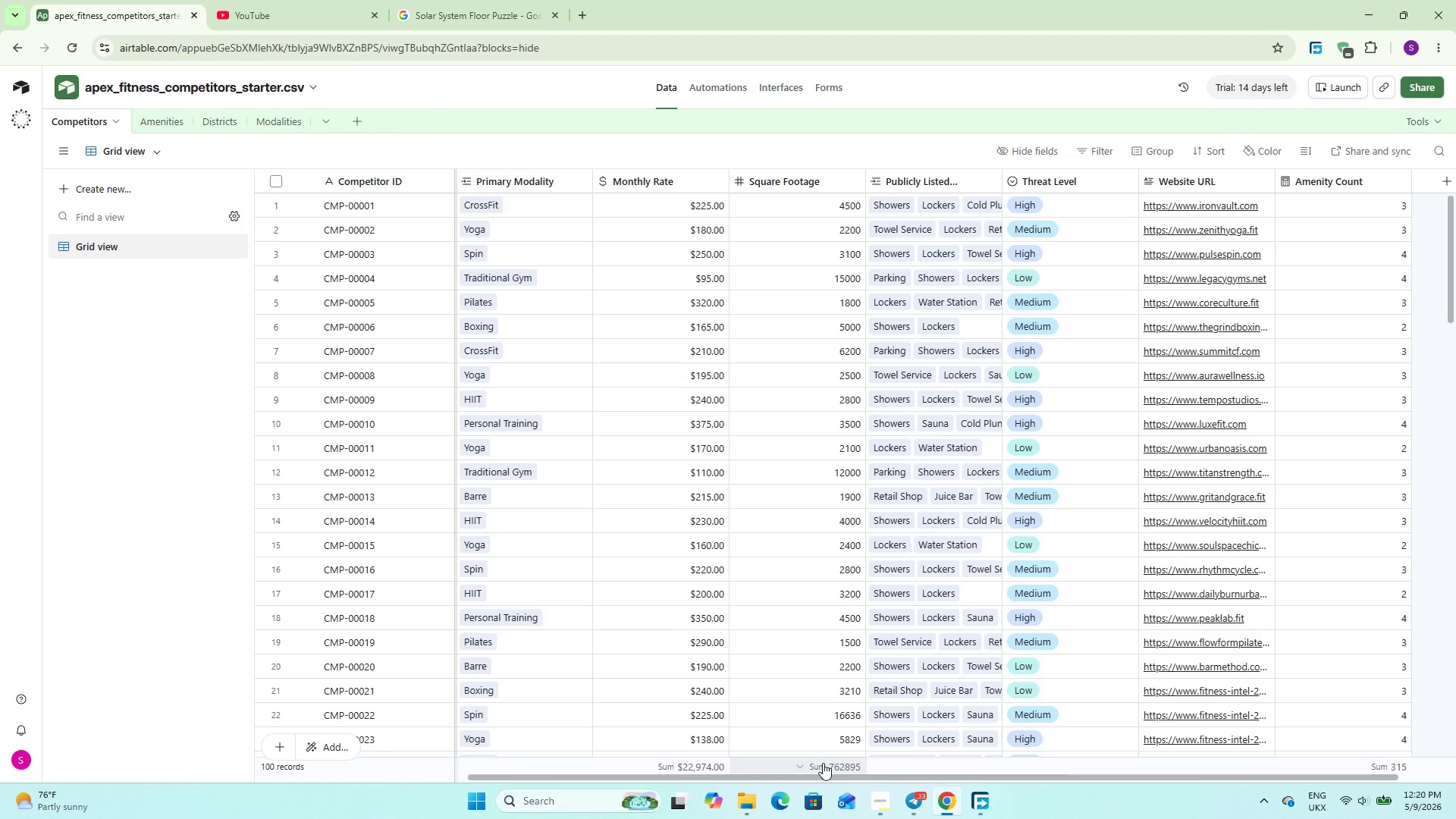 
left_click_drag(start_coordinate=[1258, 780], to_coordinate=[1336, 767])
 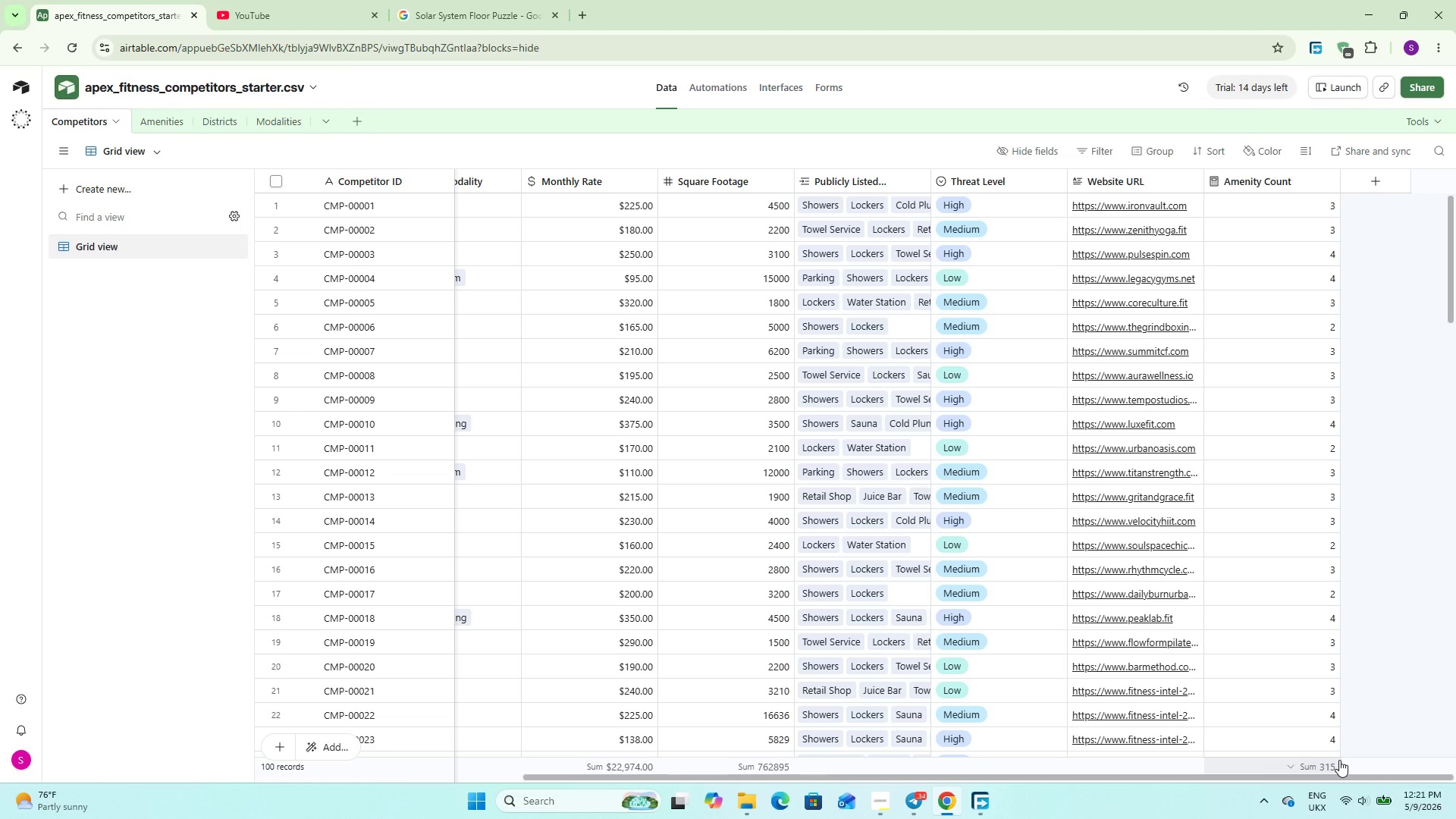 
wait(51.06)
 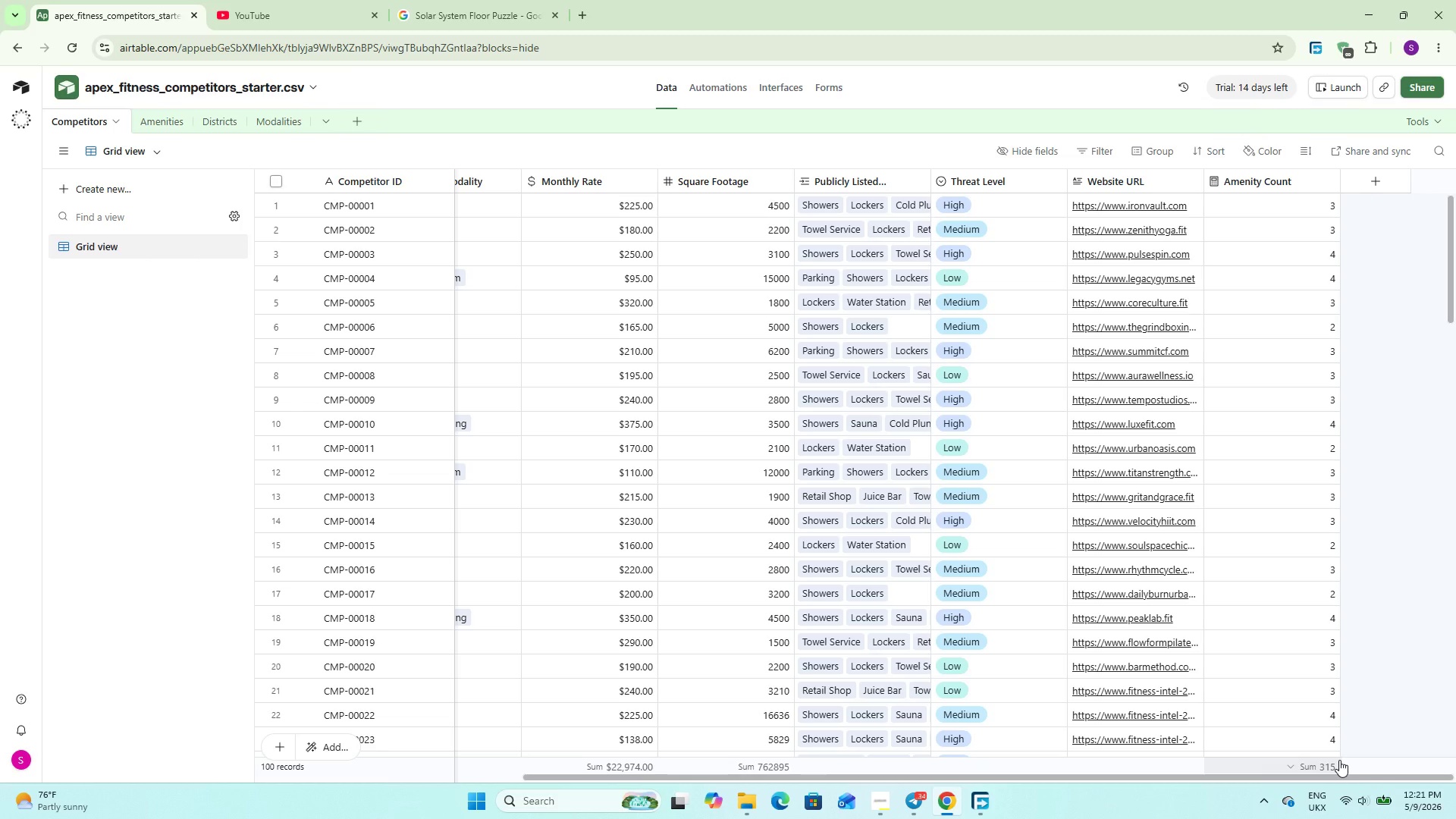 
left_click([1360, 183])
 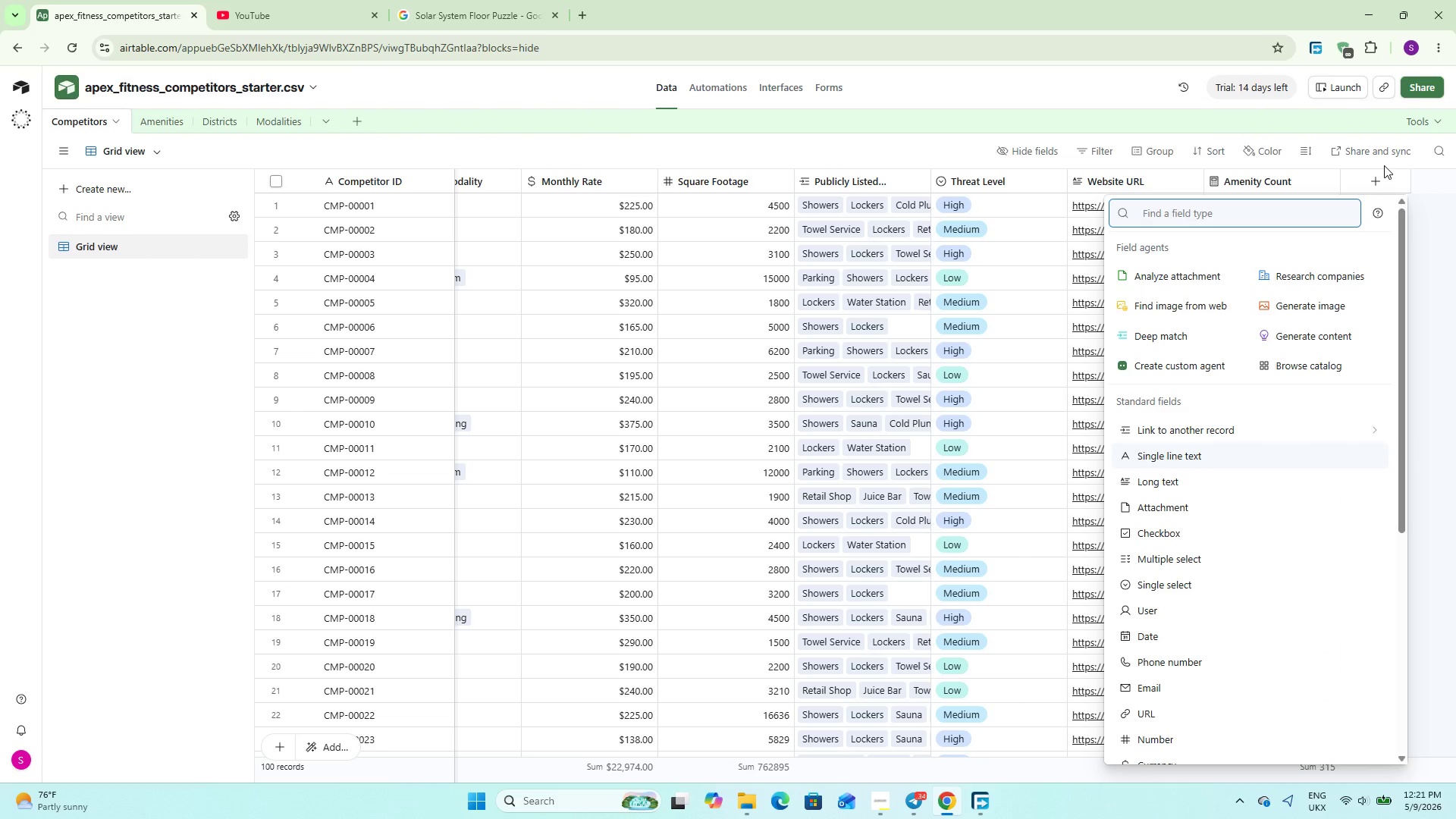 
type(for)
 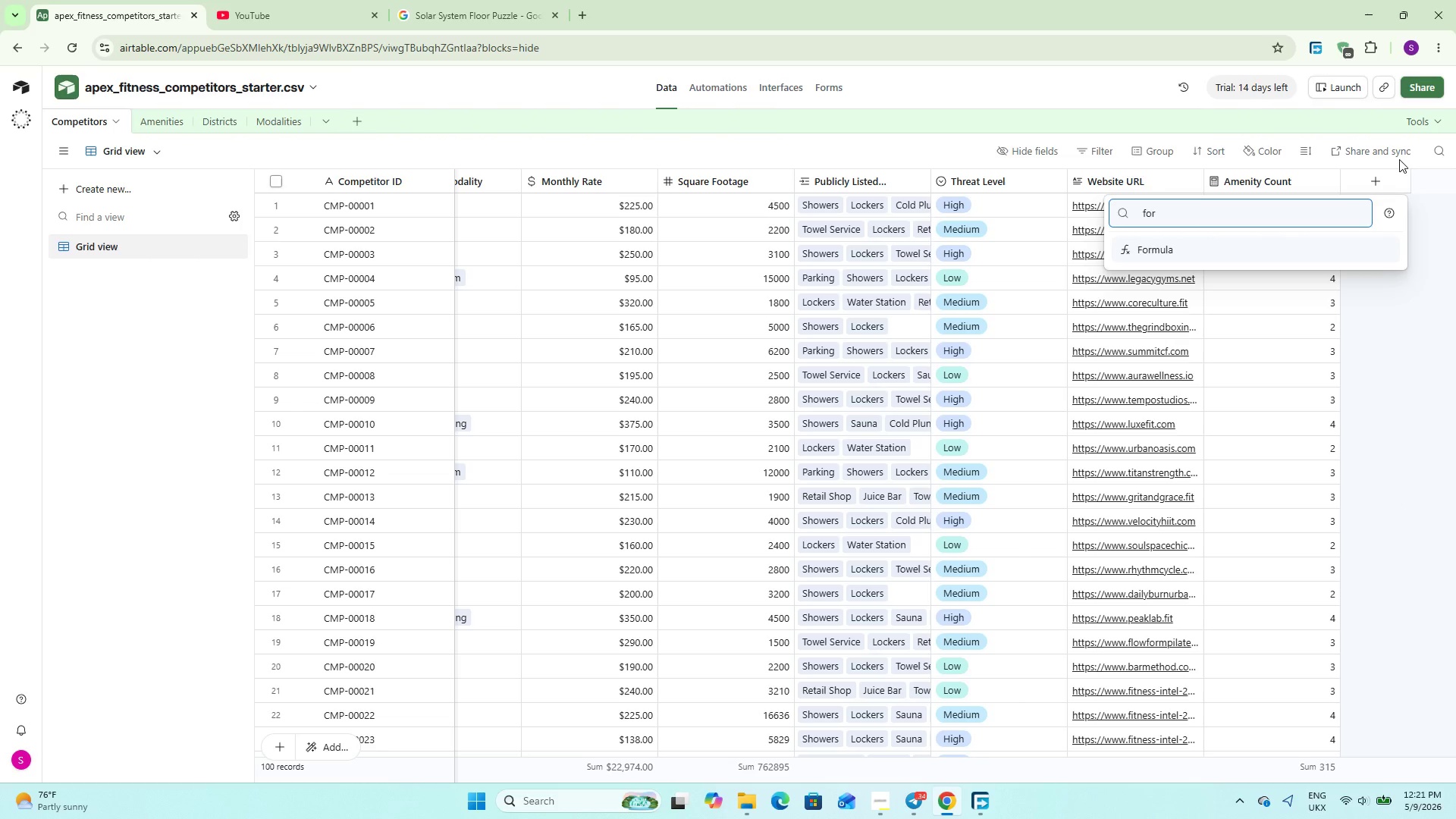 
mouse_move([1495, 27])
 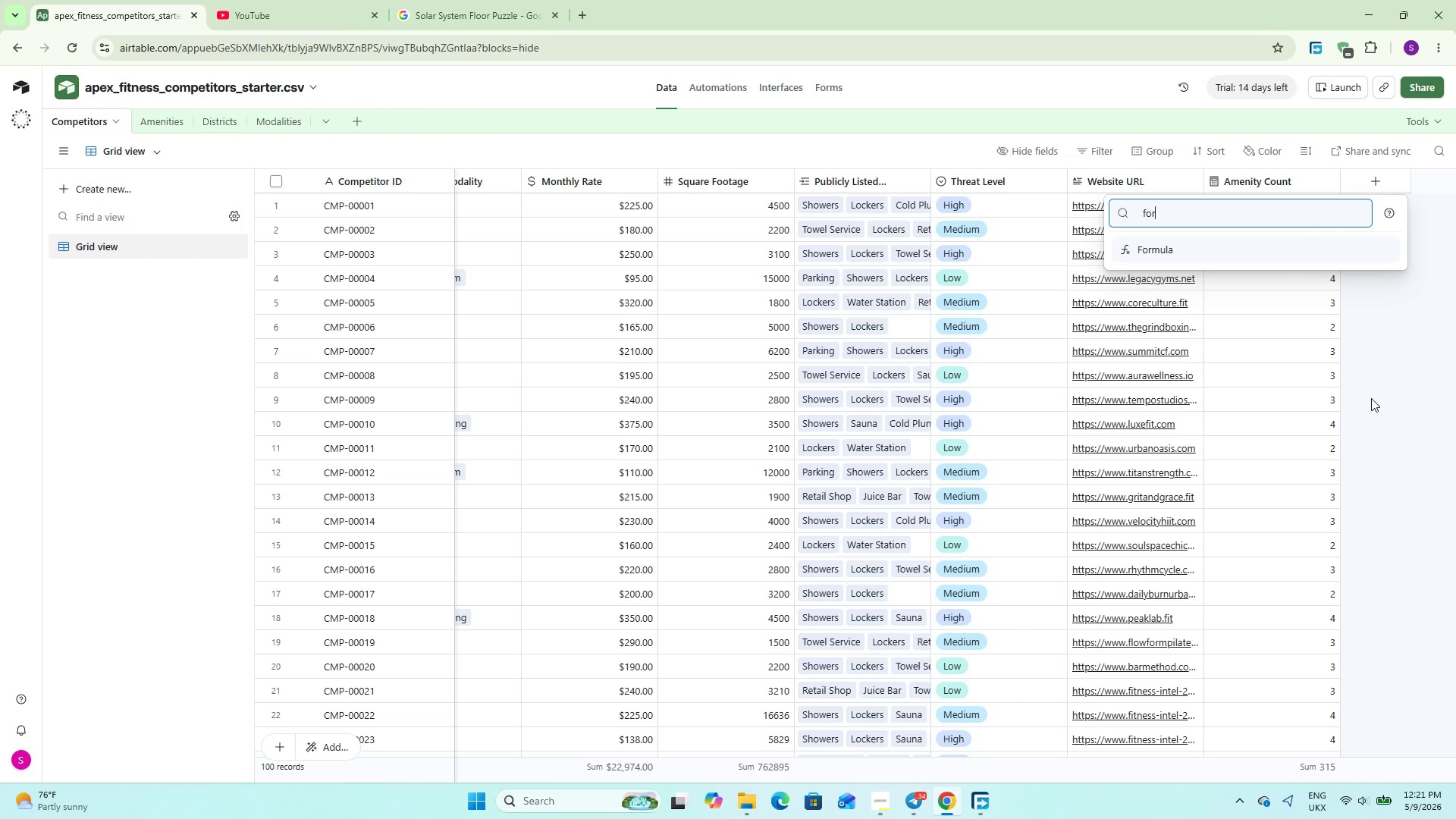 
key(Enter)
 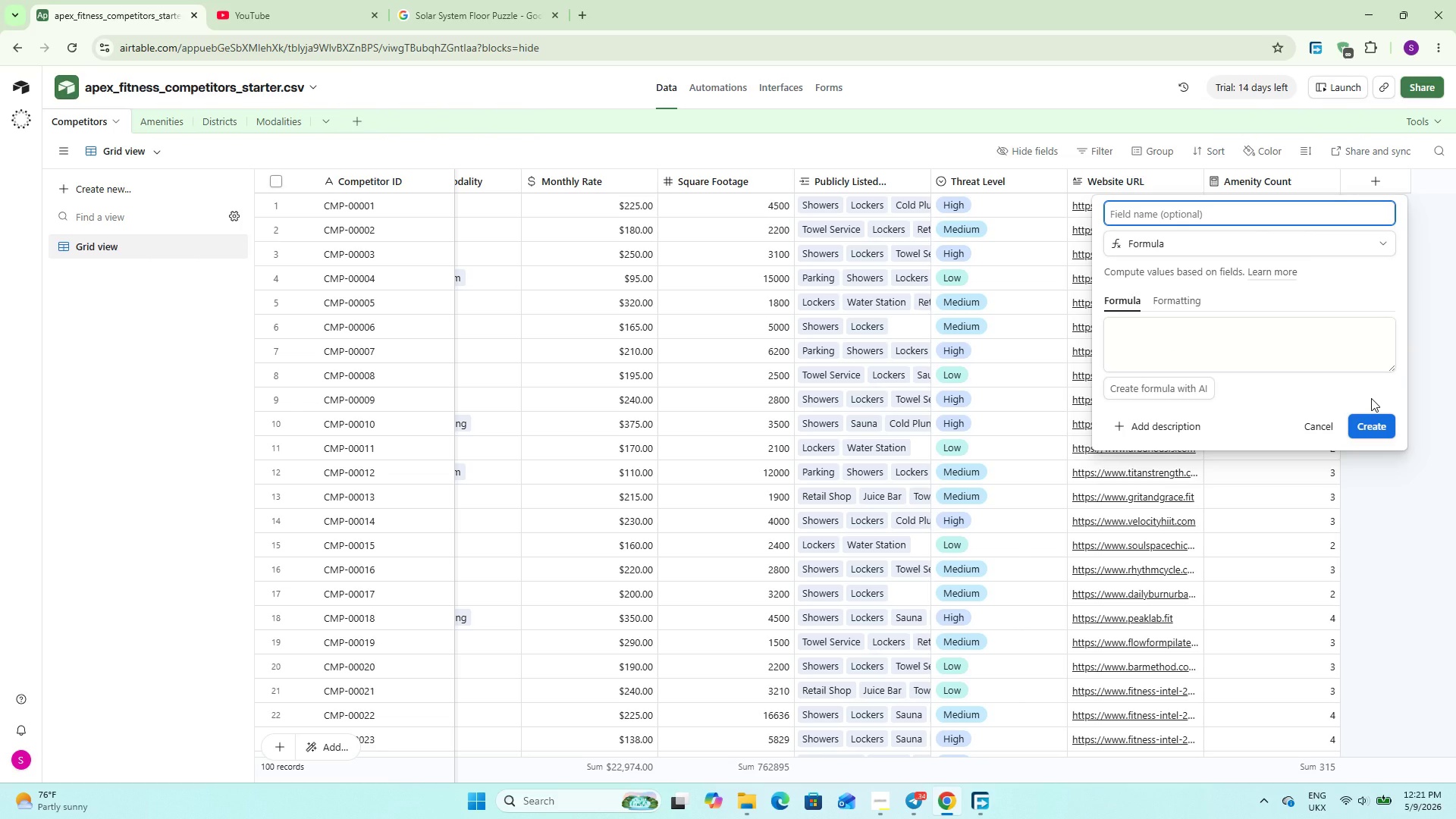 
type(Price Density)
 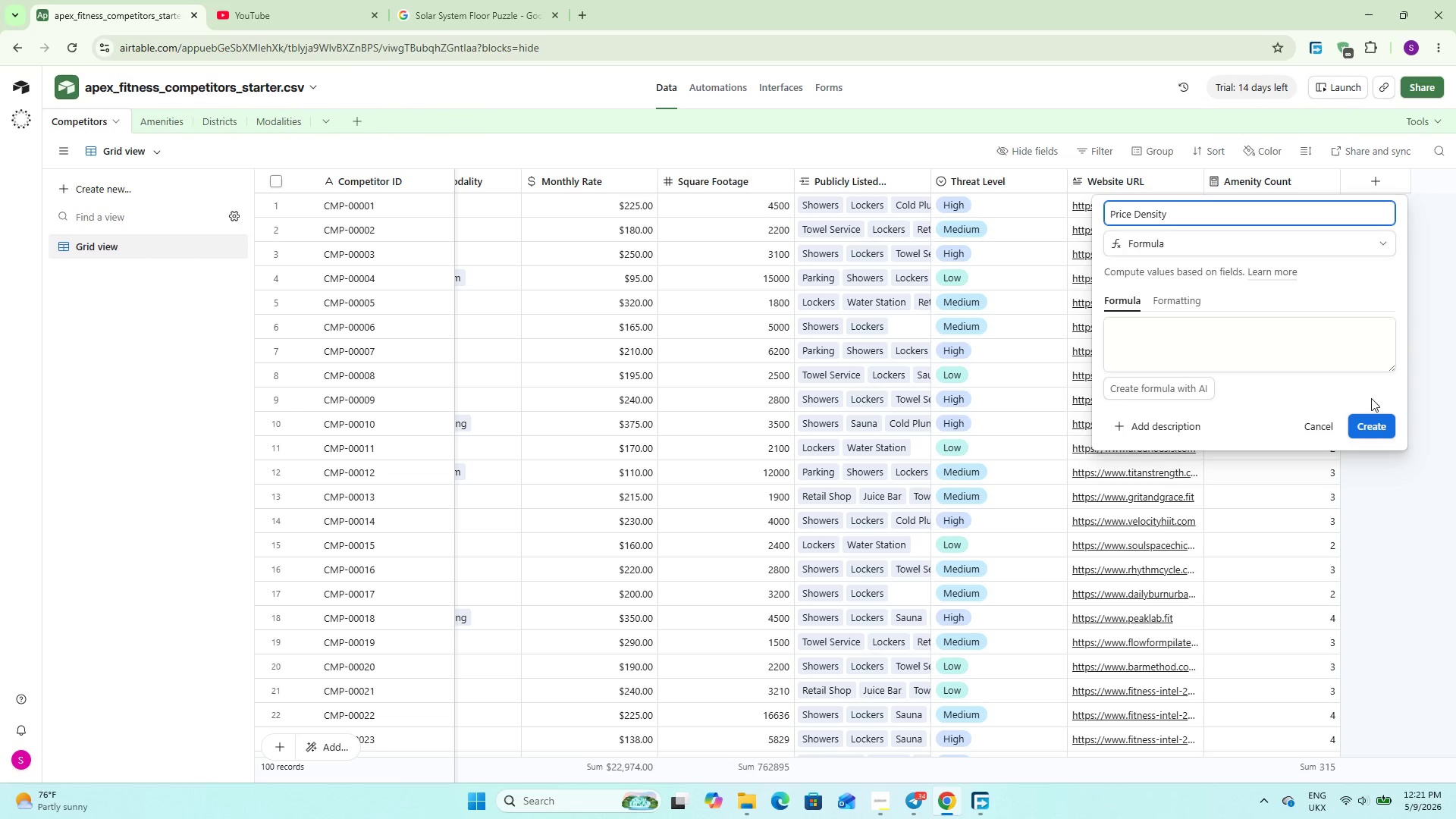 
left_click([1277, 325])
 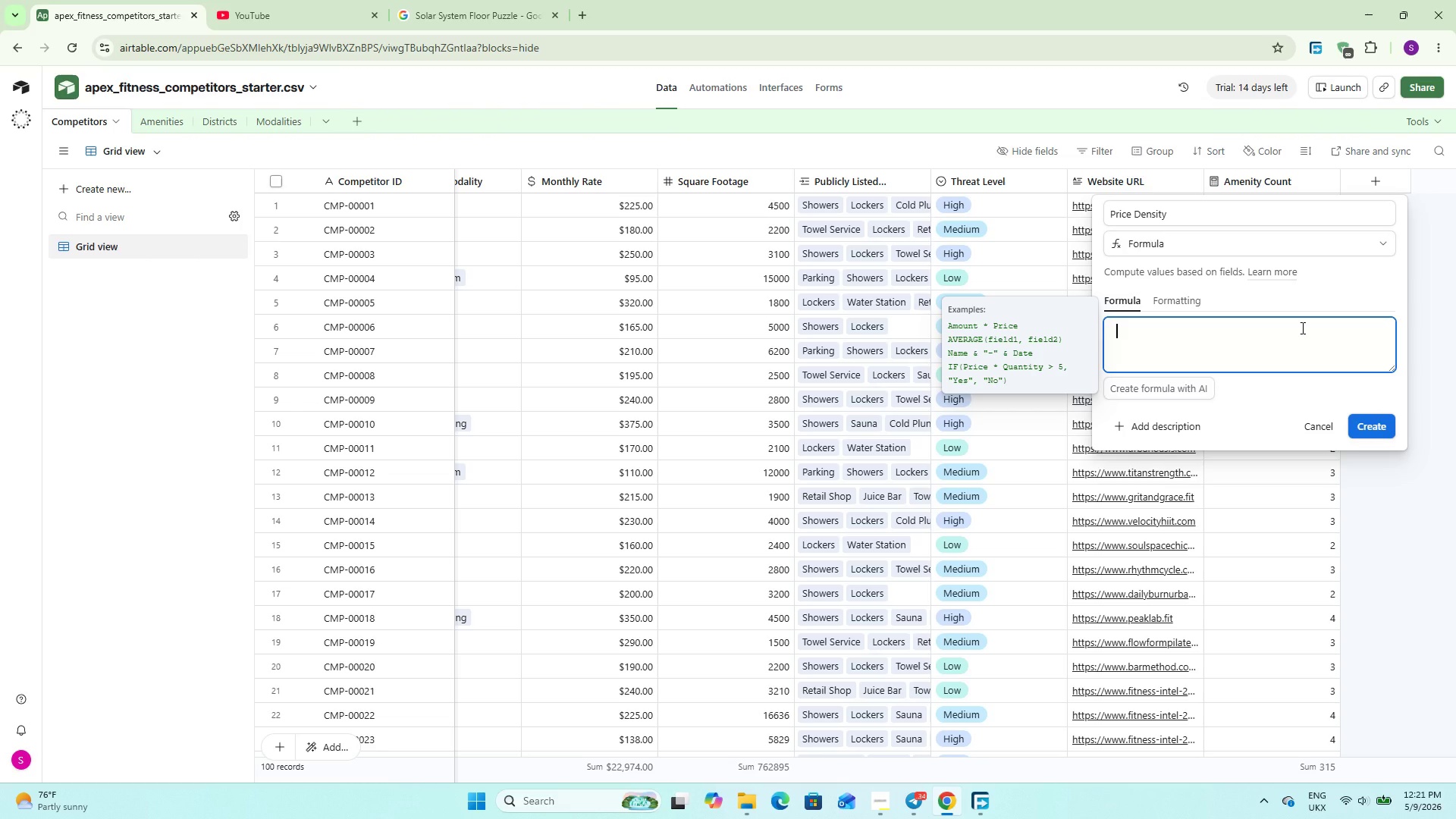 
type({Mo)
 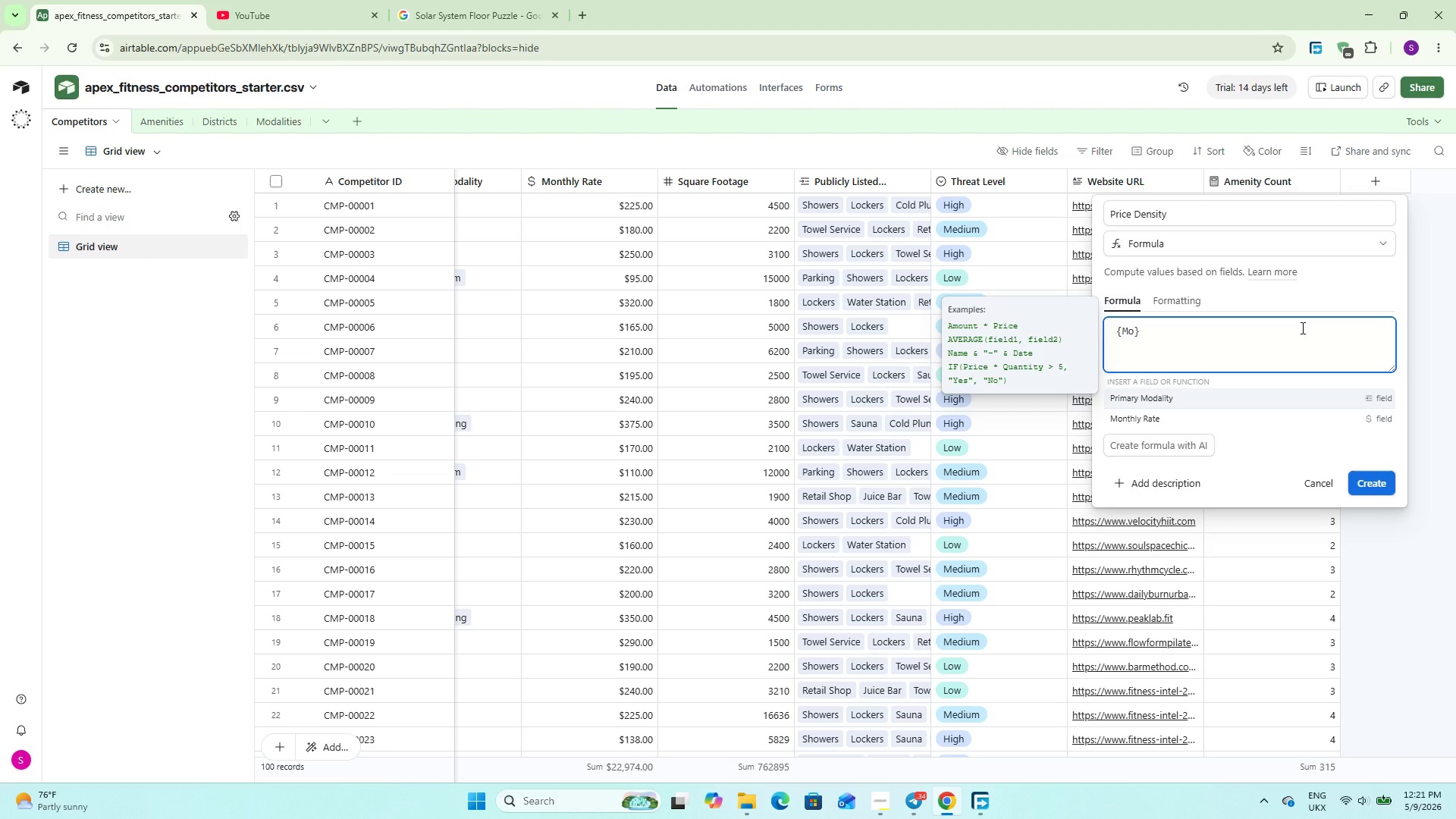 
key(ArrowDown)
 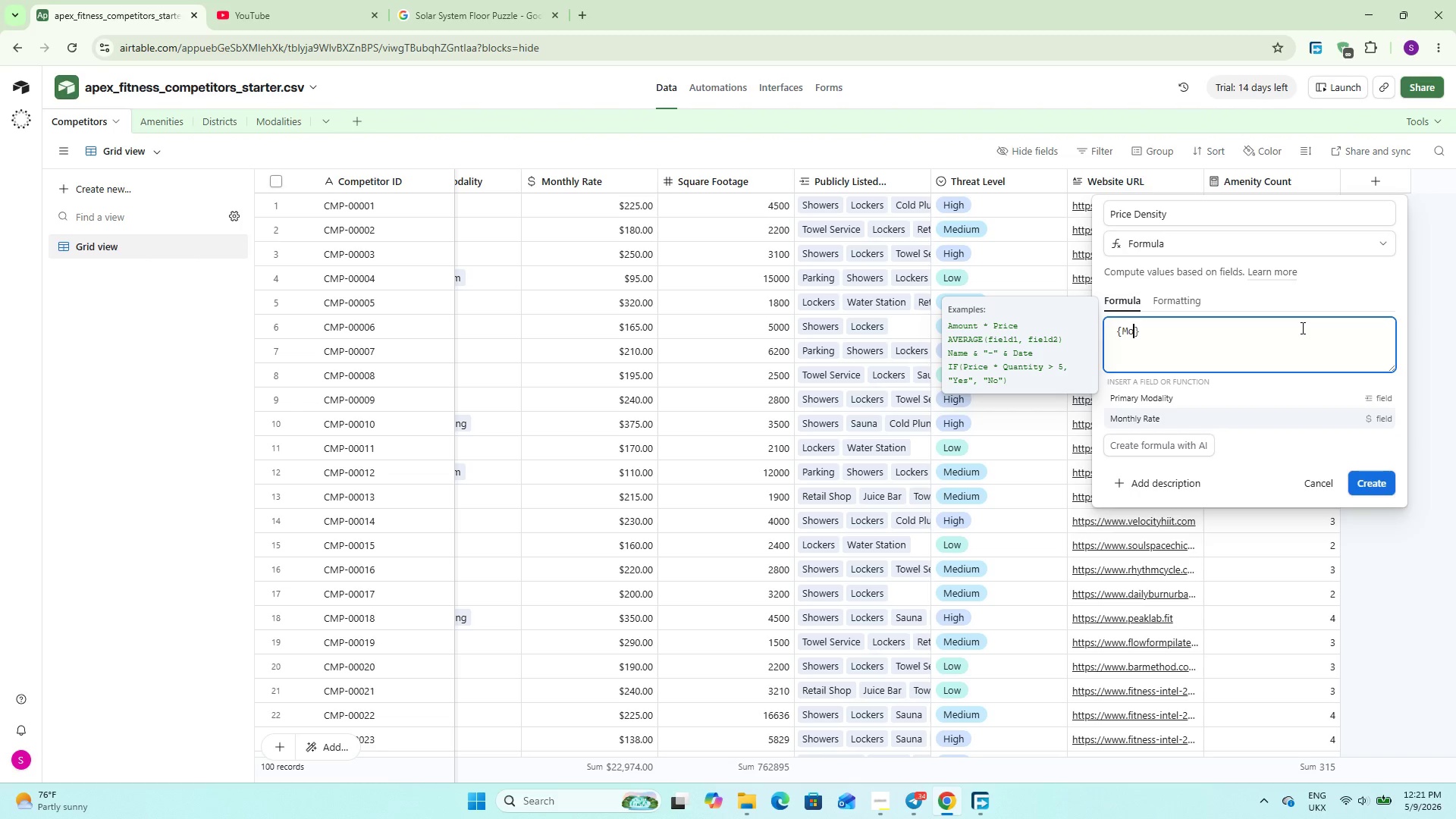 
key(Enter)
 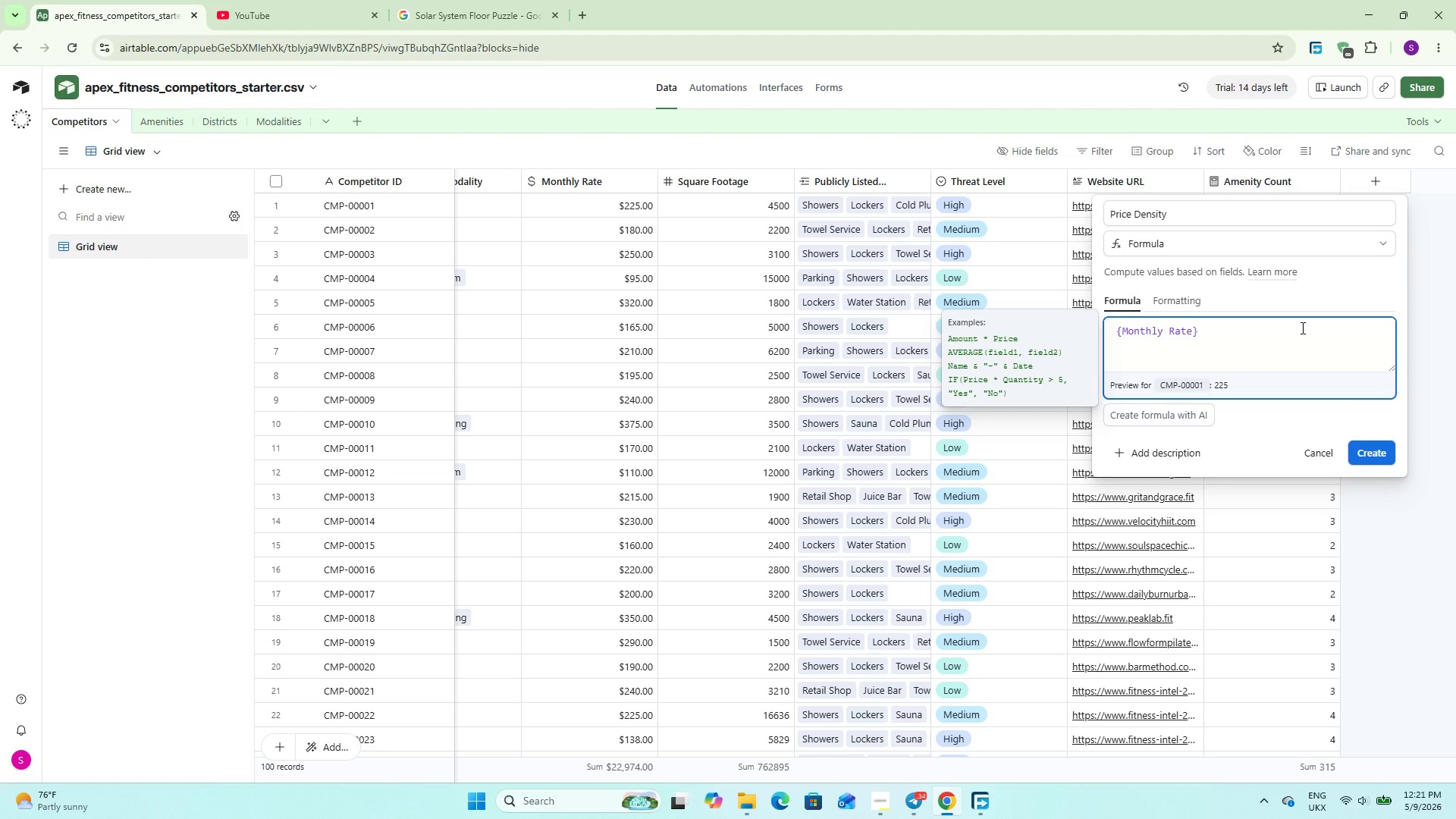 
type( / IF(Ame)
 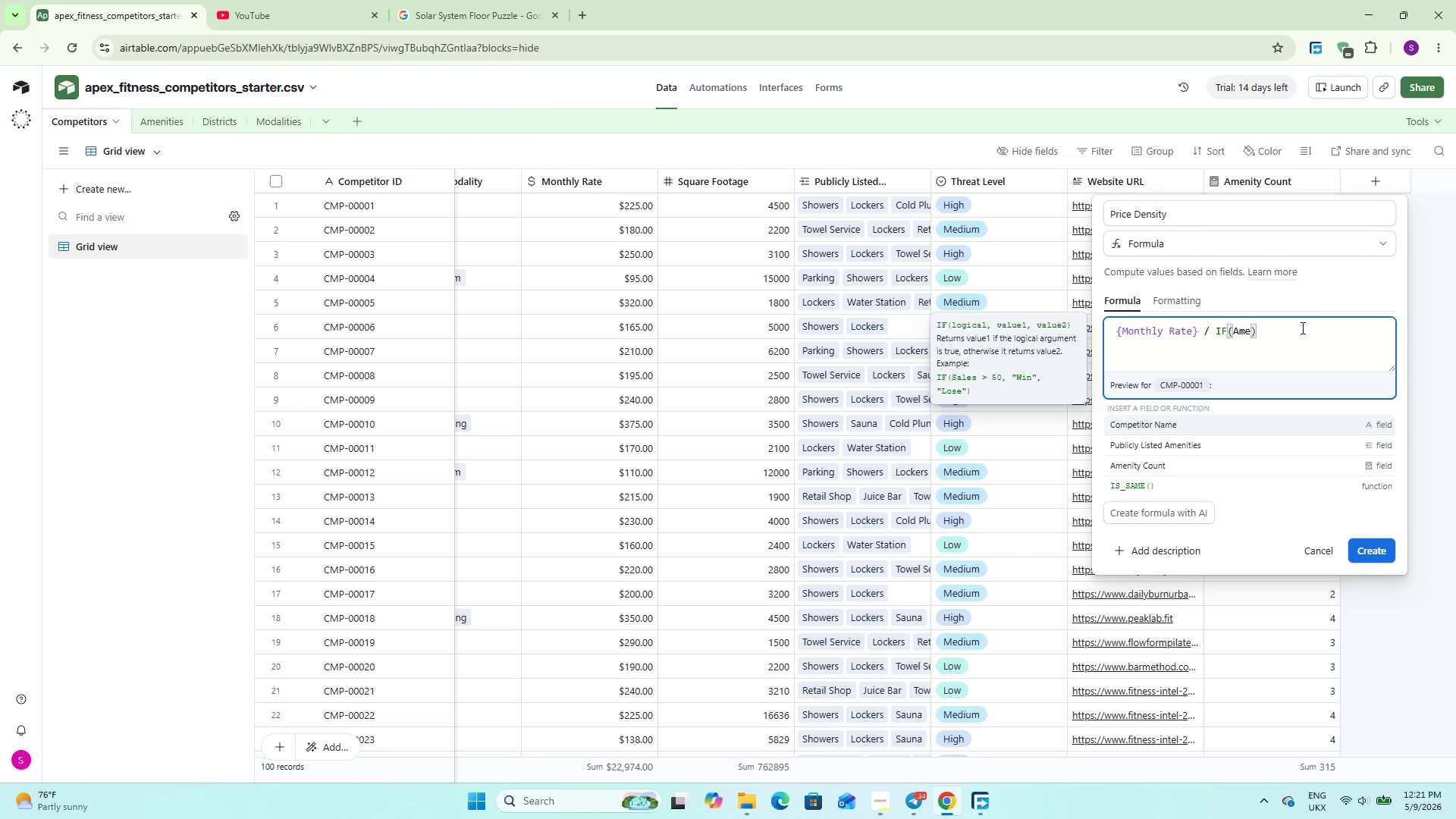 
key(ArrowDown)
 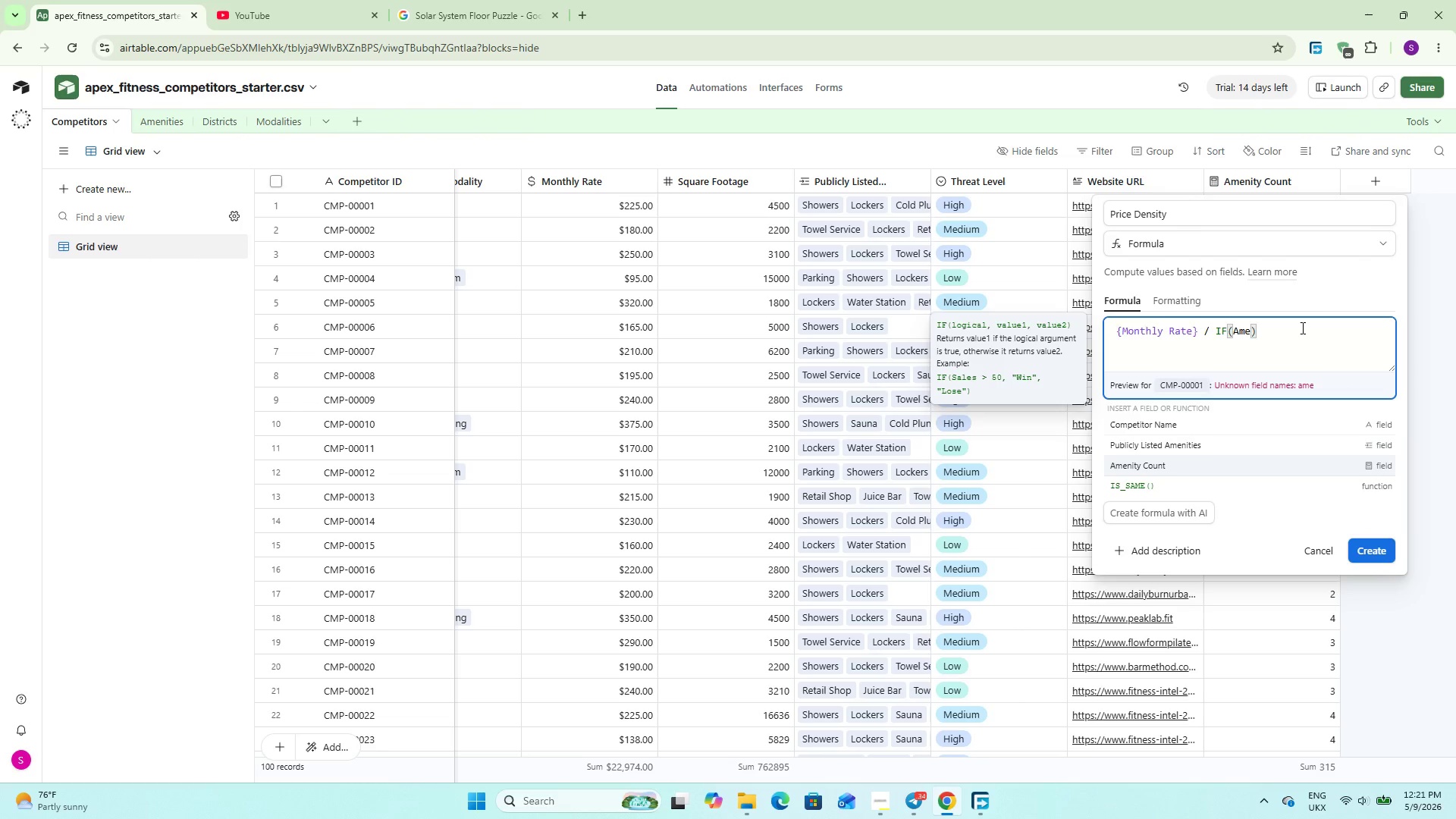 
key(ArrowDown)
 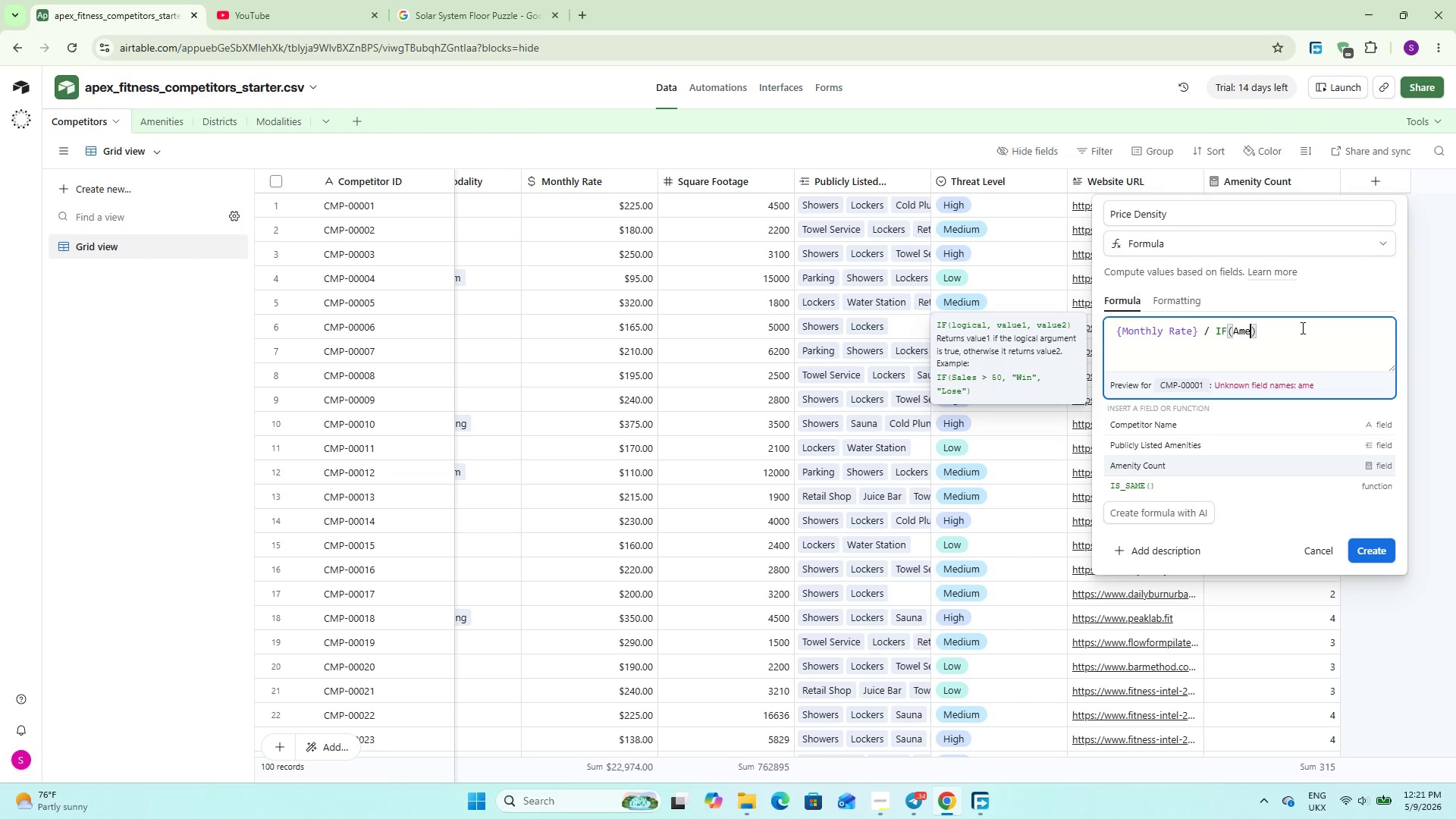 
key(Enter)
 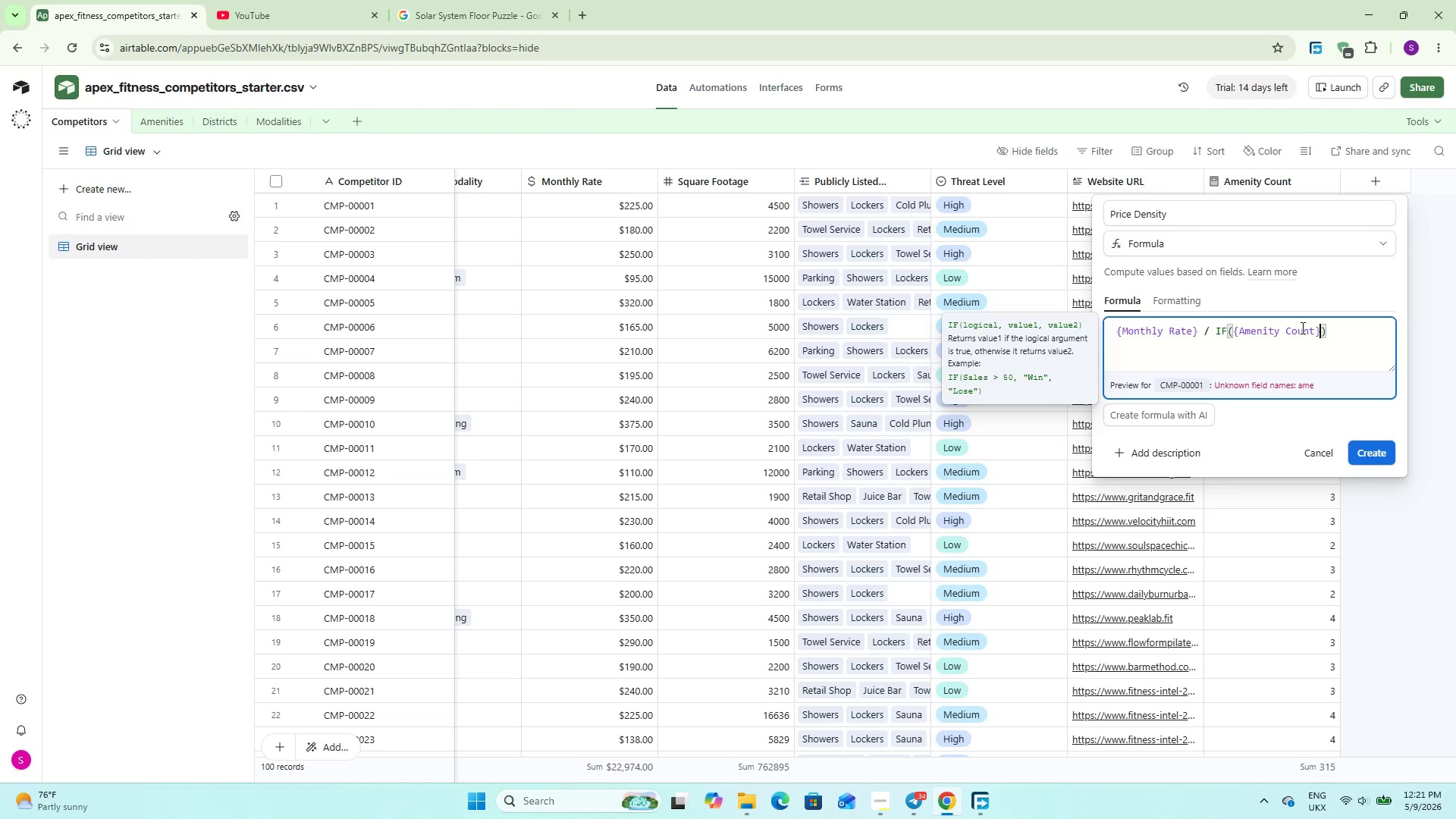 
key(Space)
 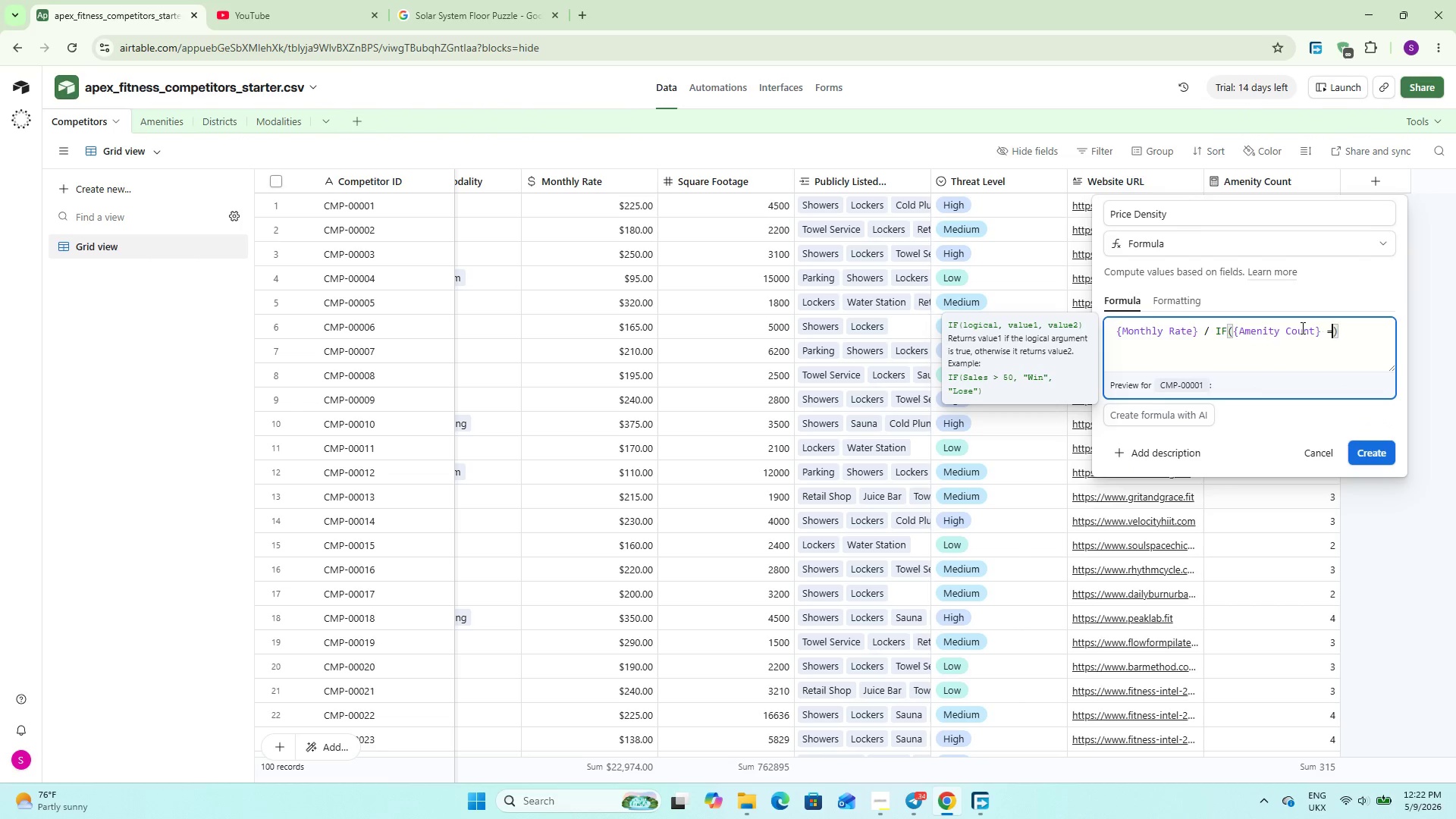 
key(Equal)
 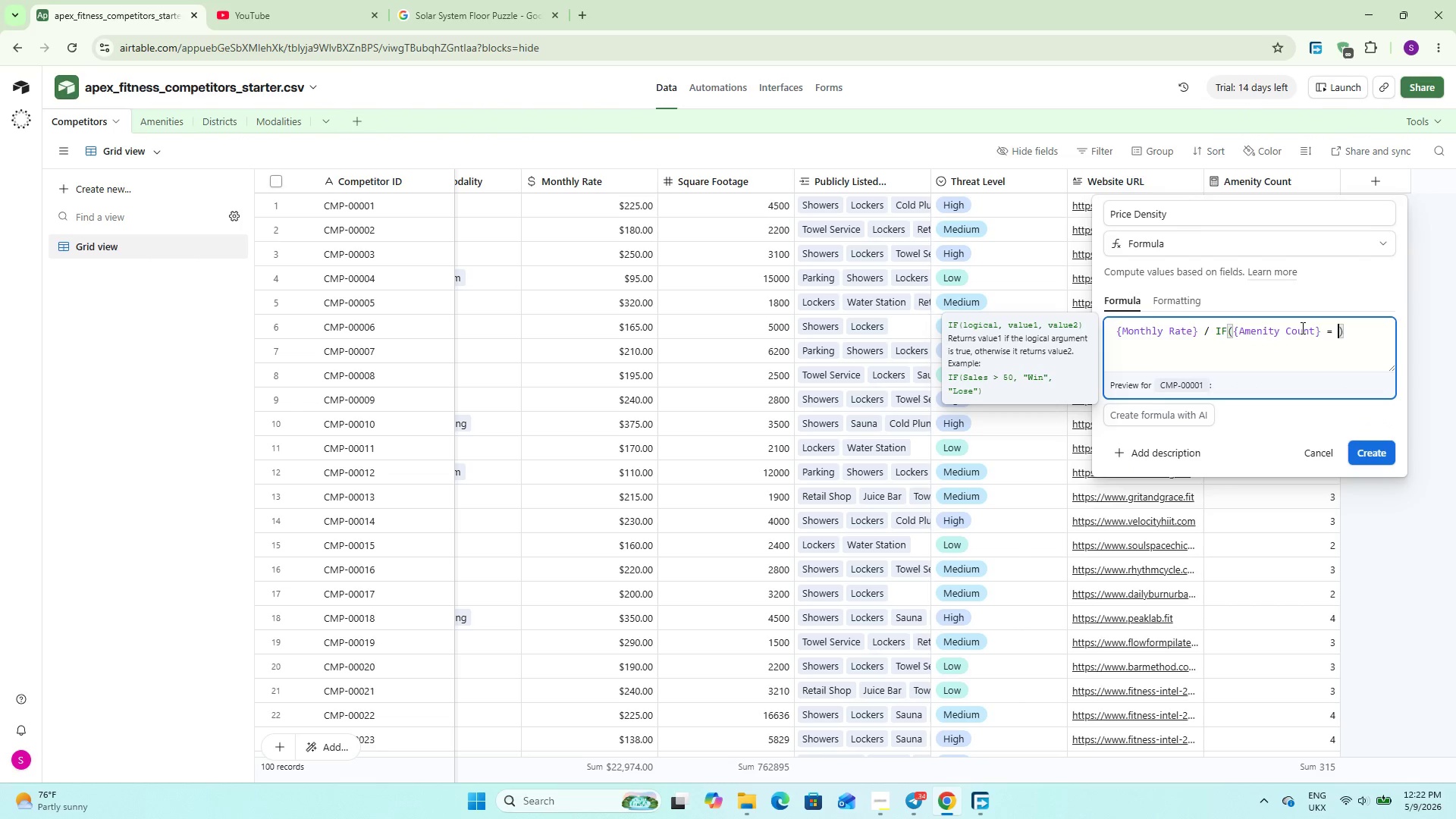 
key(Space)
 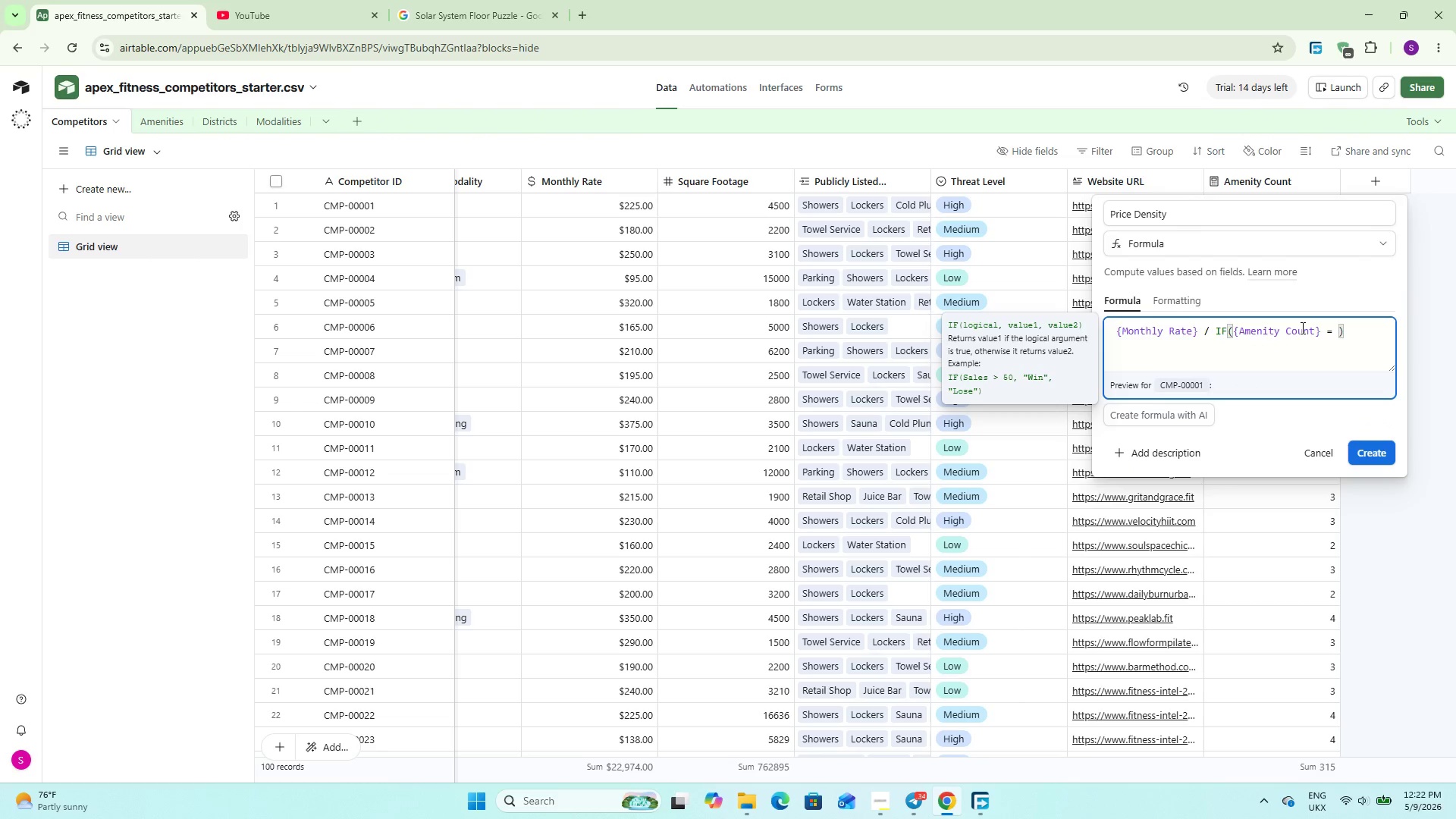 
key(0)
 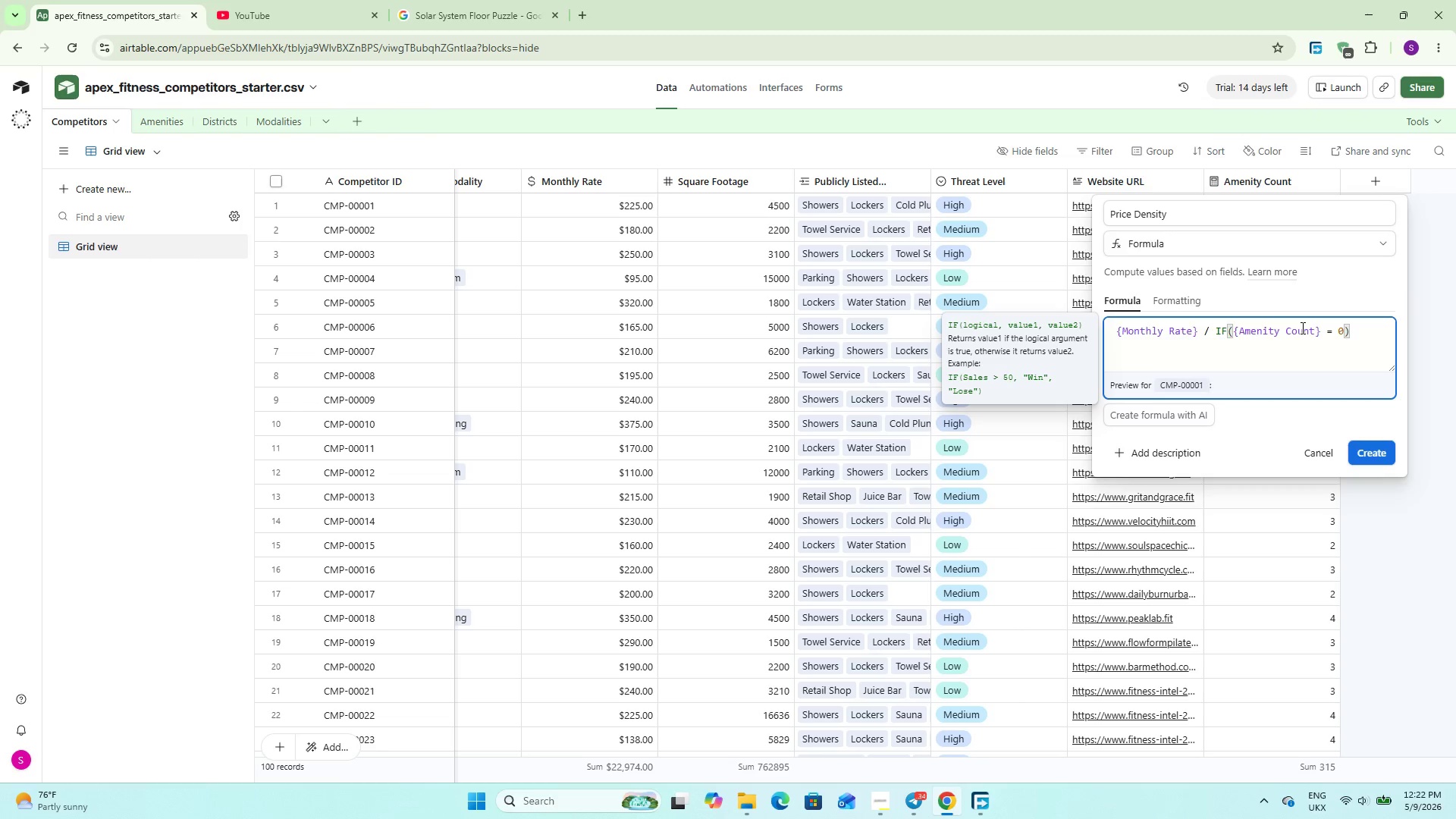 
key(Comma)
 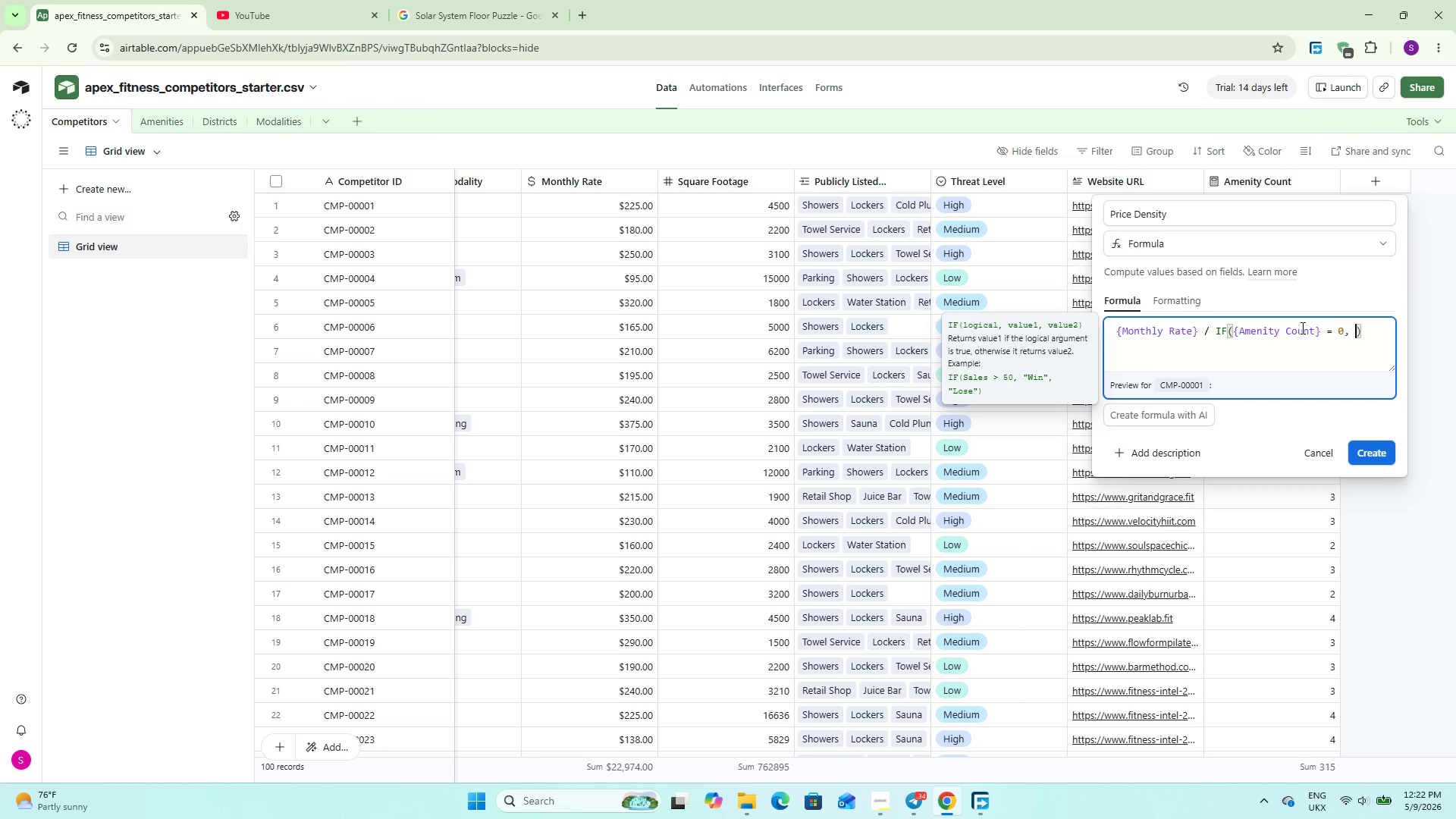 
key(Space)
 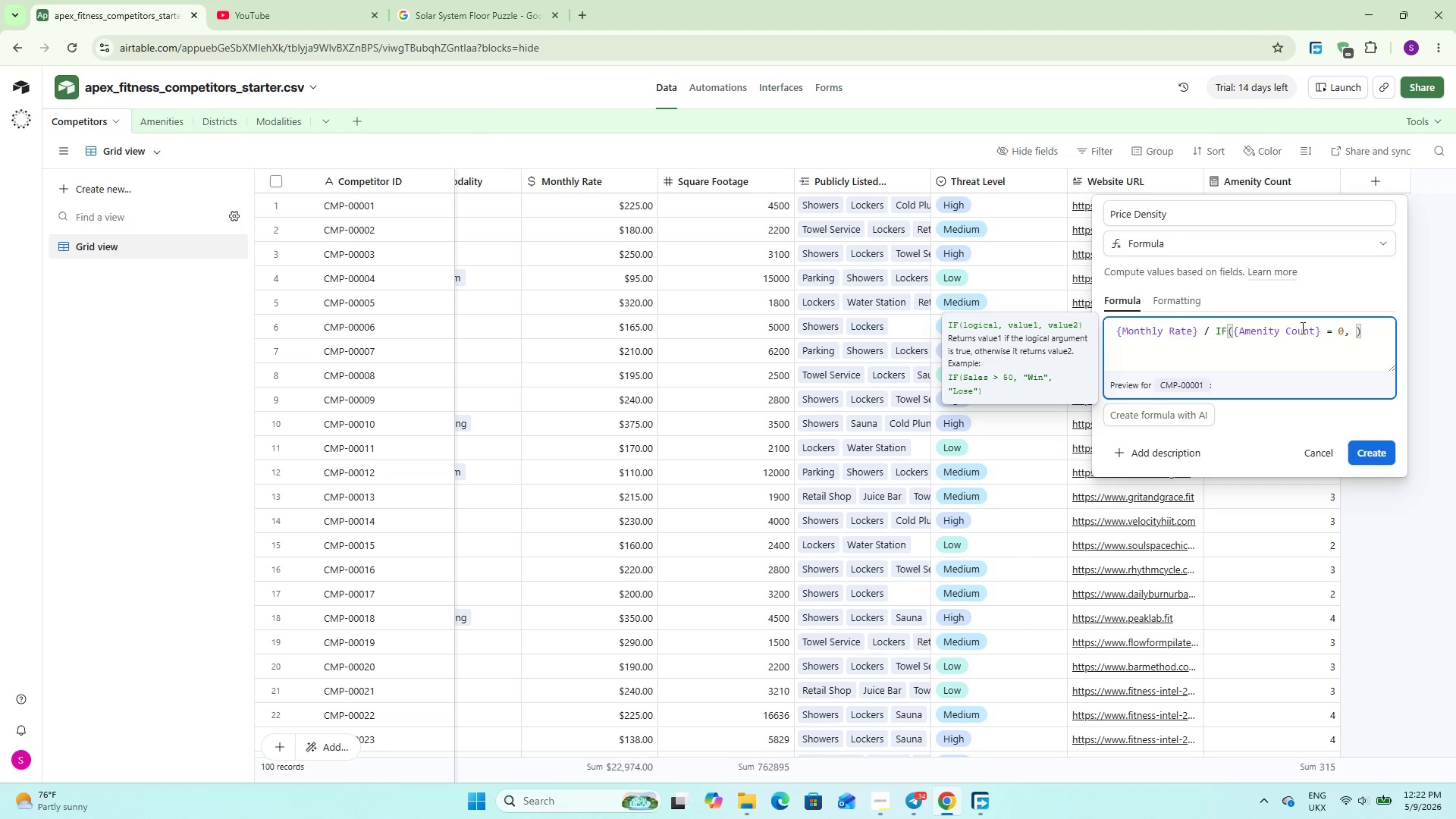 
key(1)
 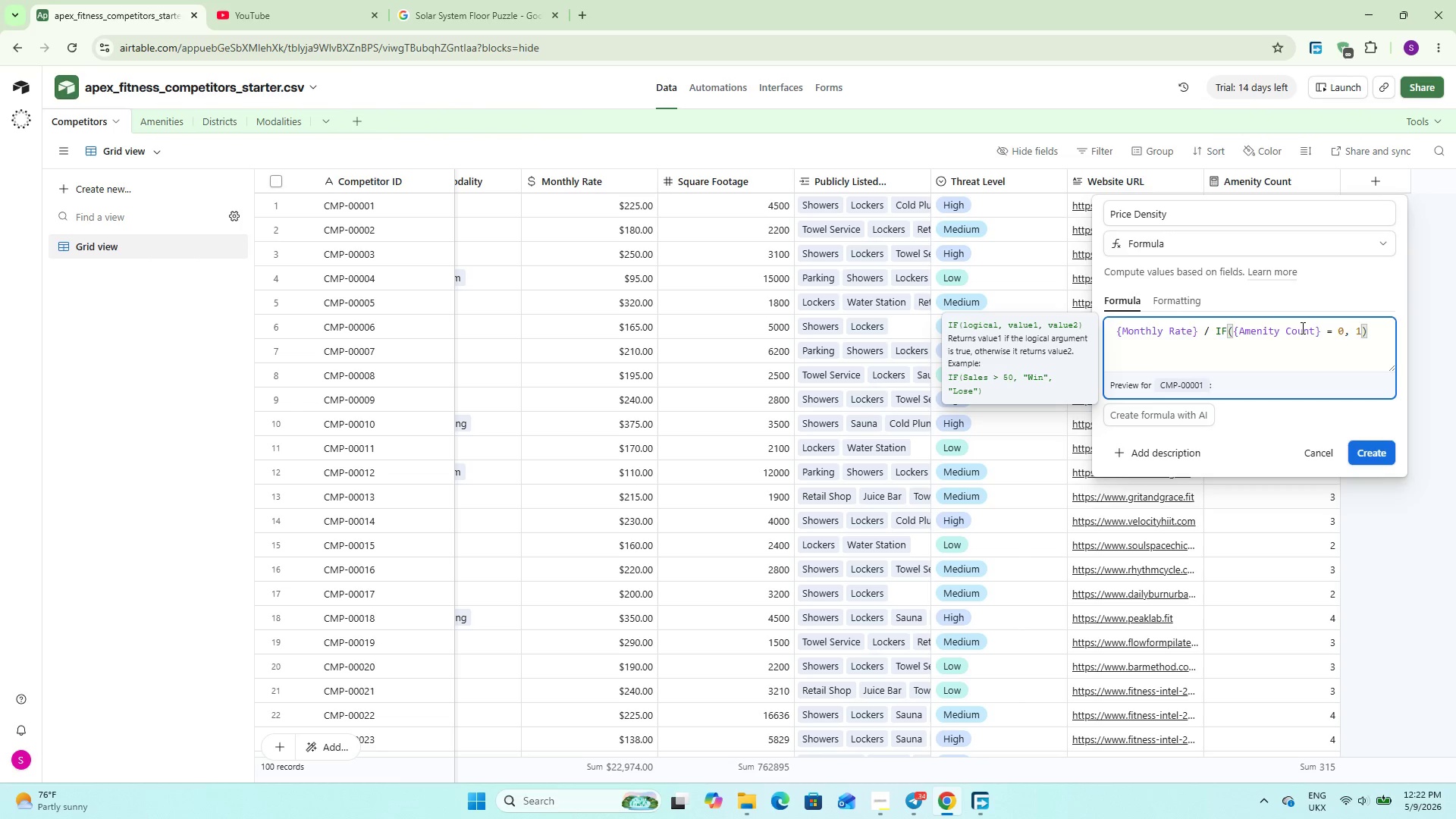 
key(Comma)
 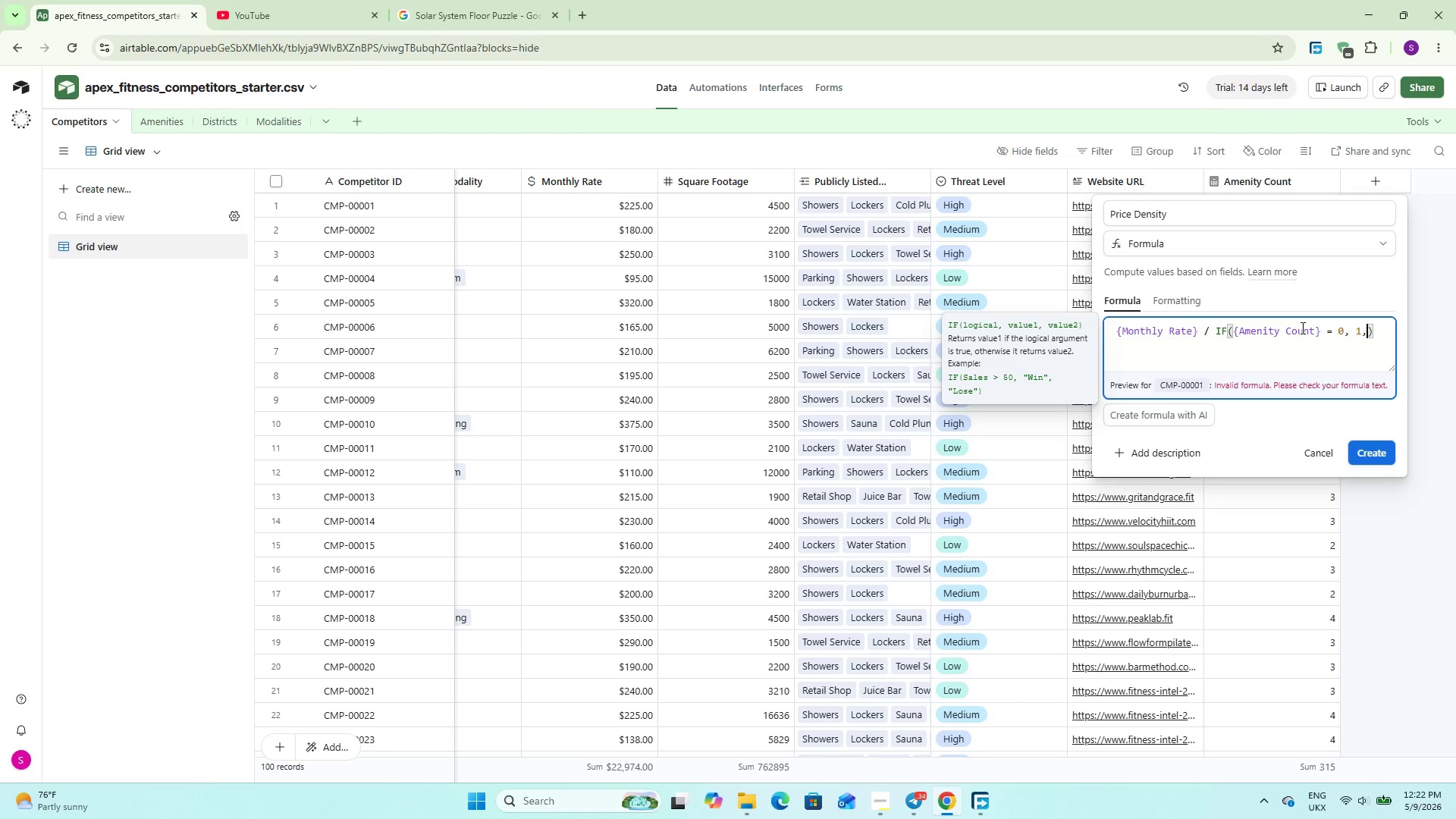 
key(Space)
 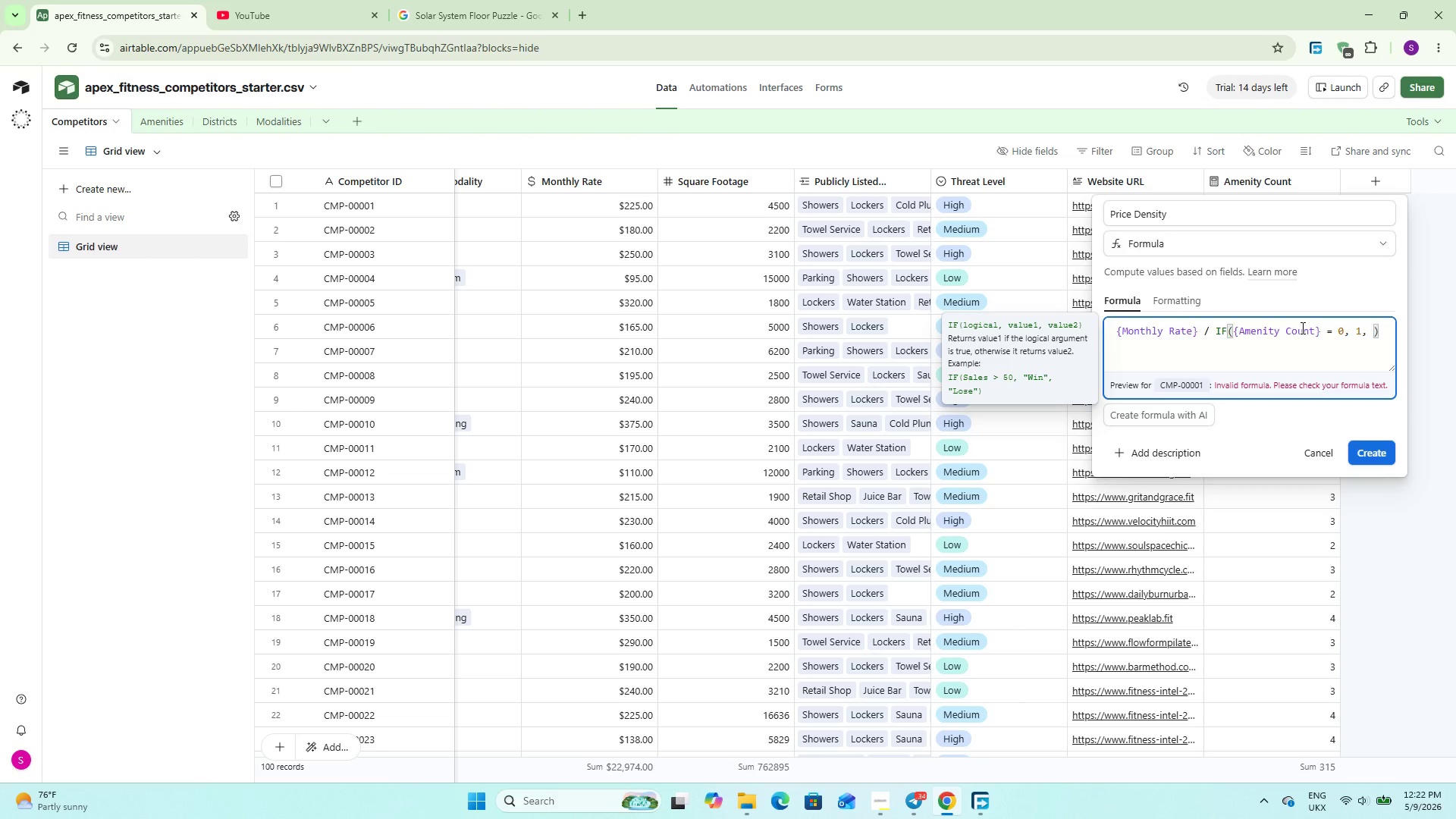 
key(Shift+BracketLeft)
 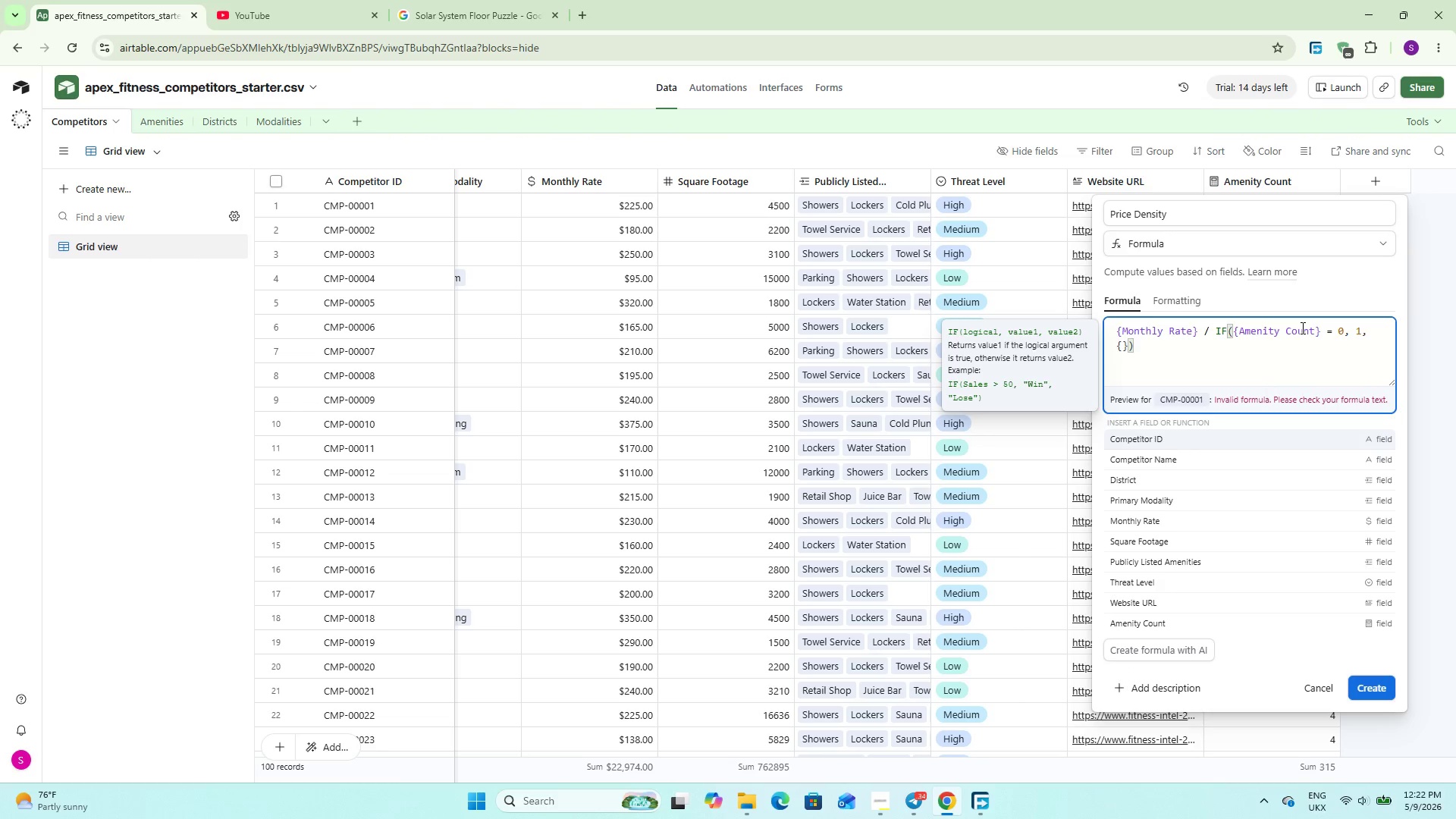 
key(A)
 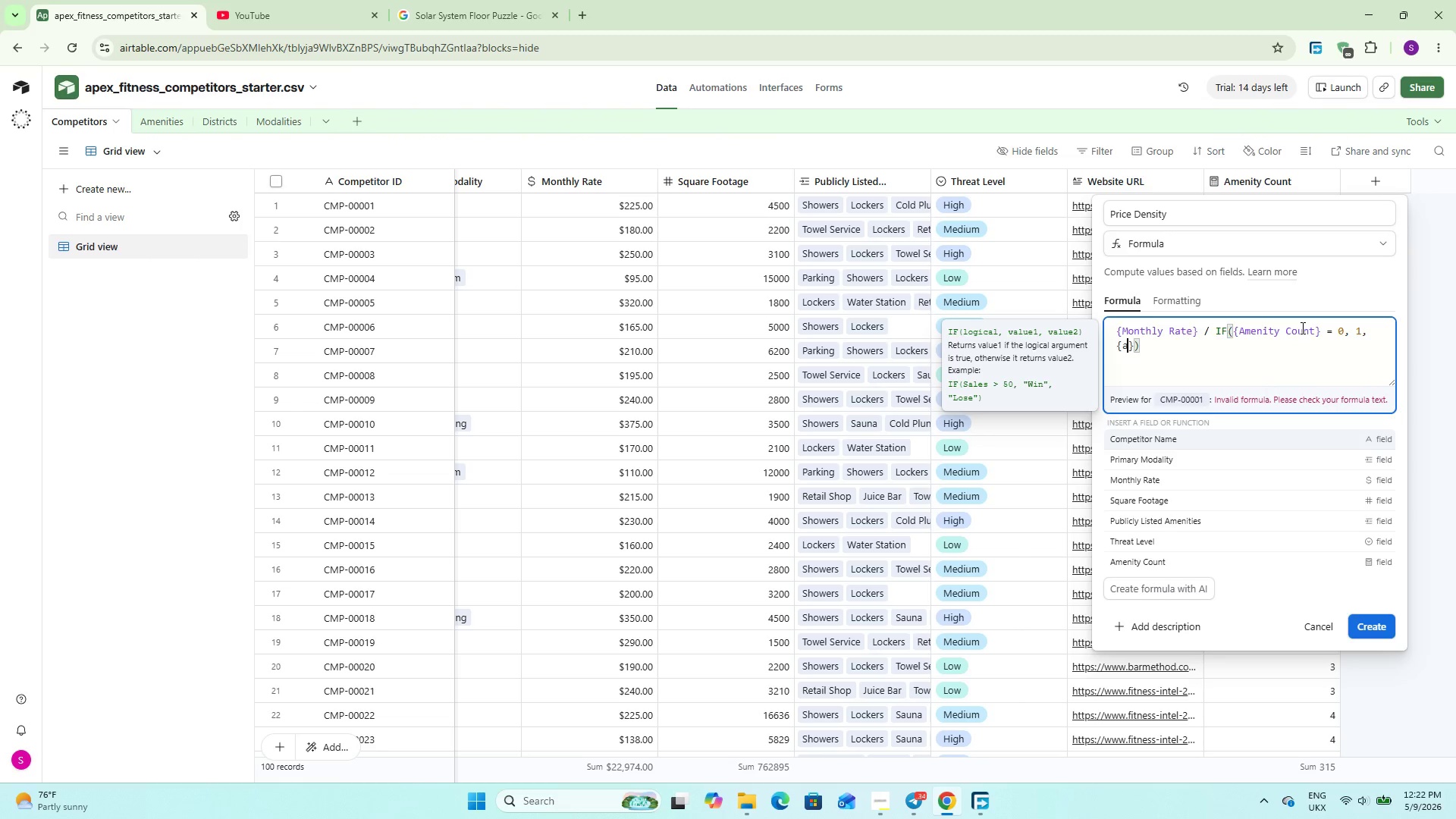 
key(ArrowDown)
 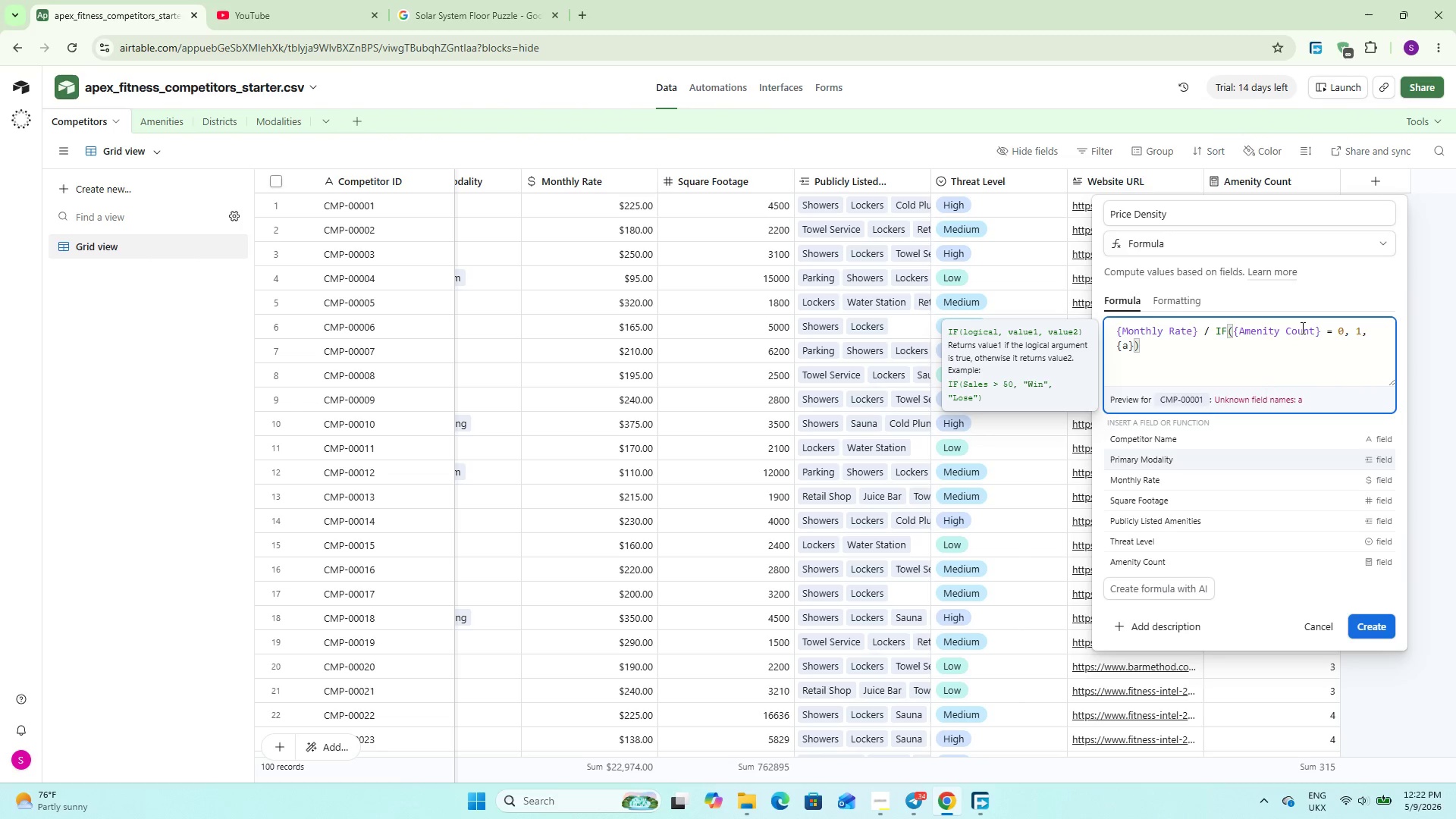 
key(ArrowDown)
 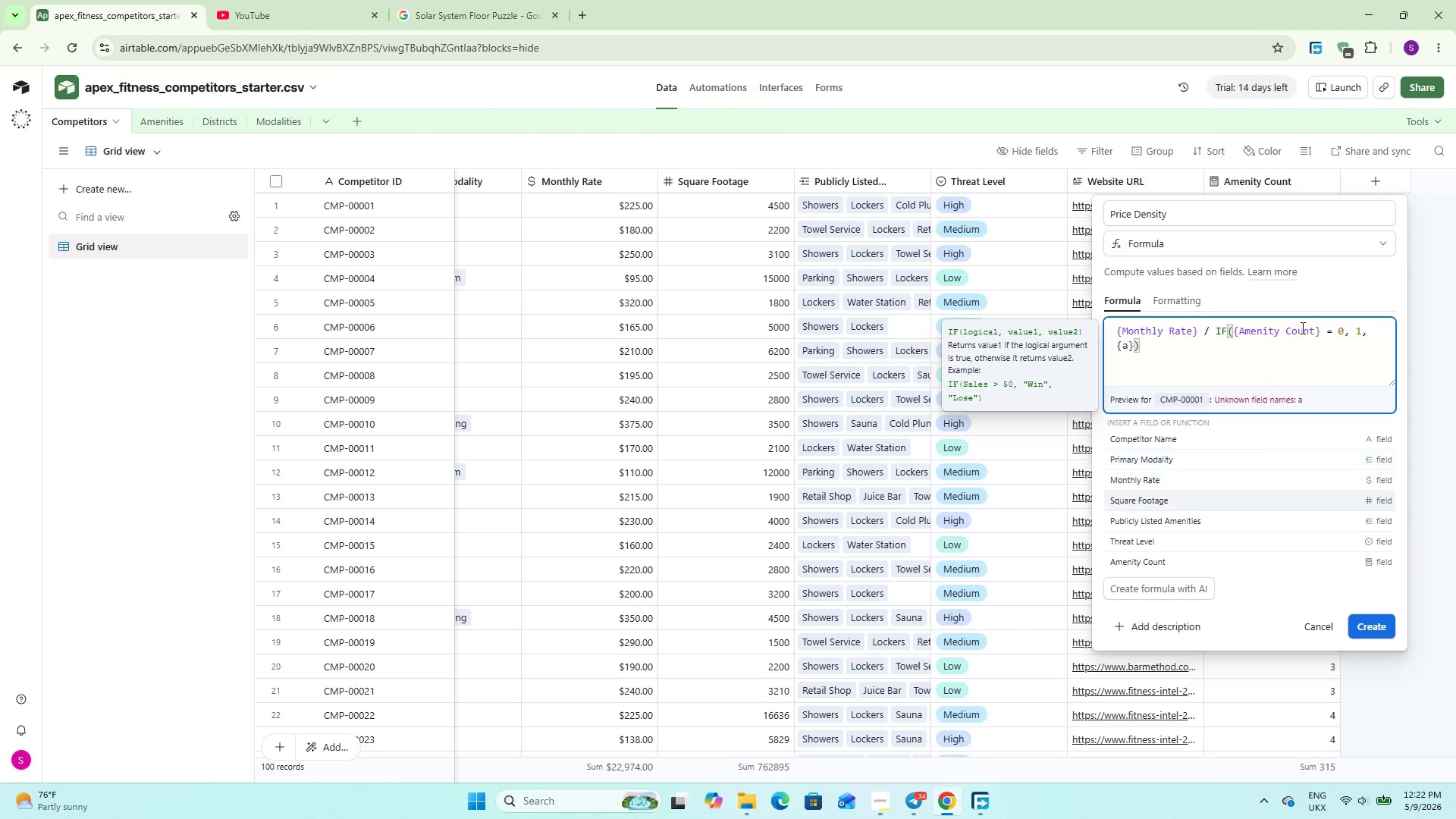 
key(ArrowDown)
 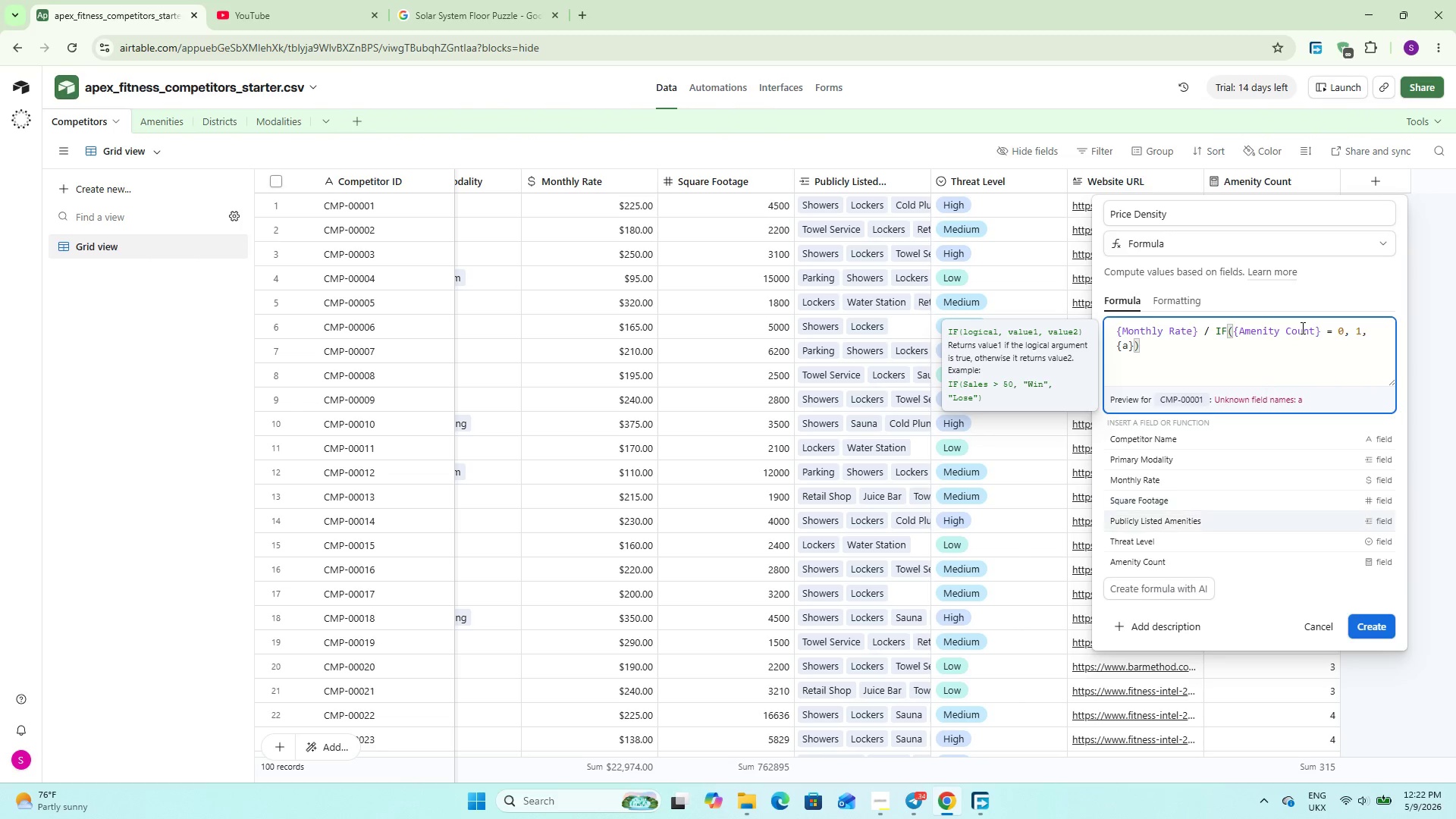 
key(ArrowDown)
 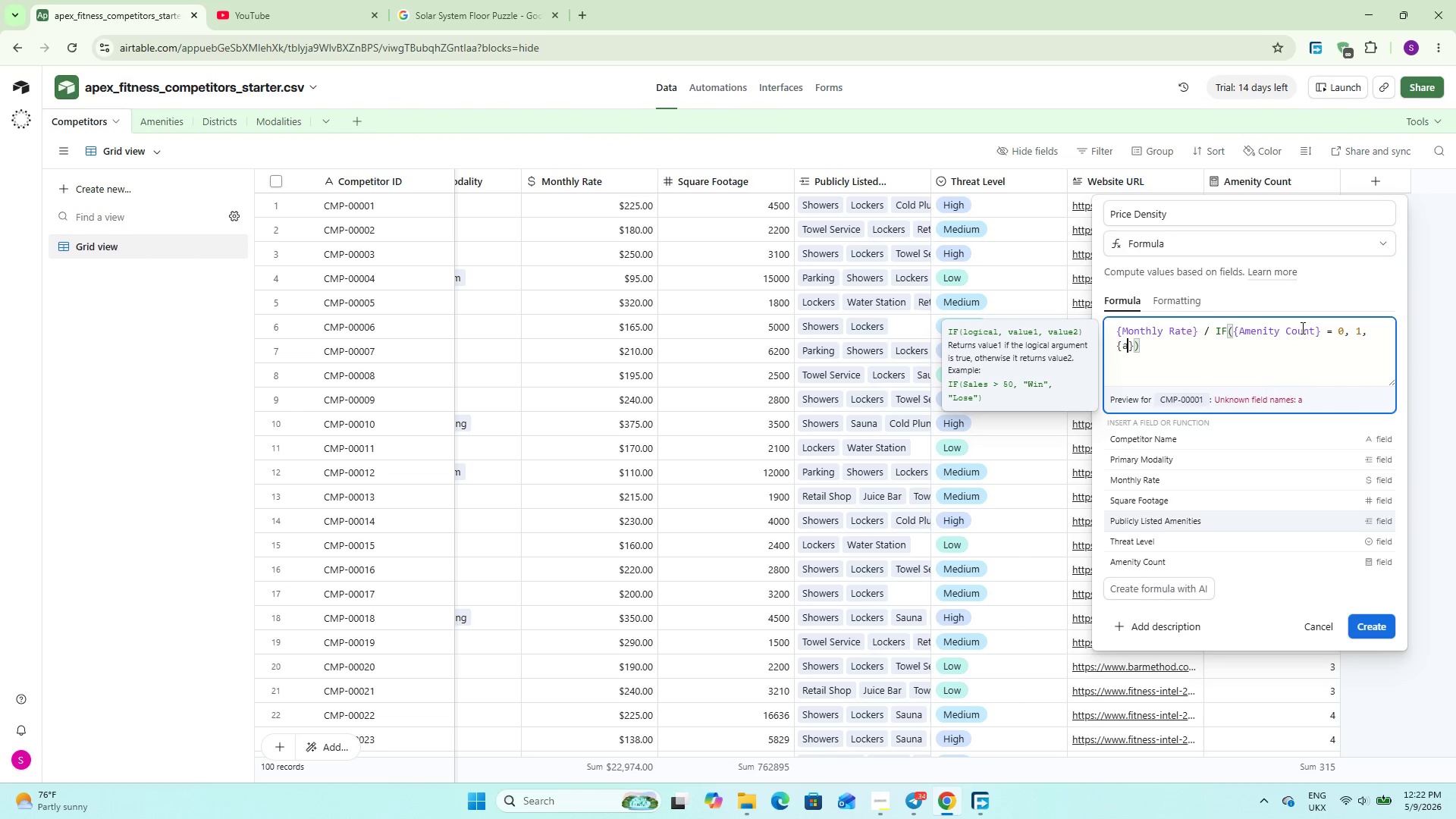 
key(ArrowDown)
 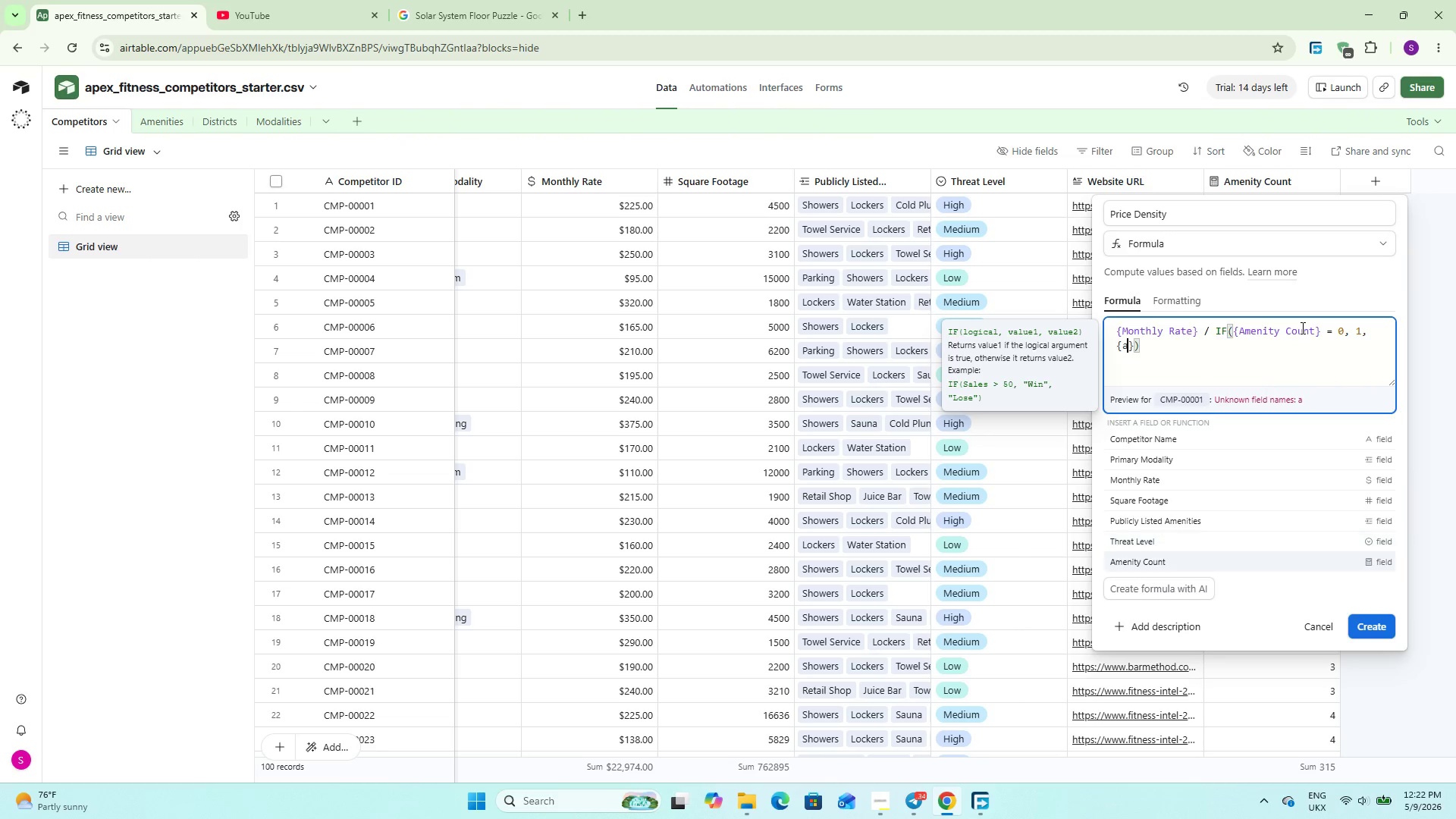 
key(ArrowDown)
 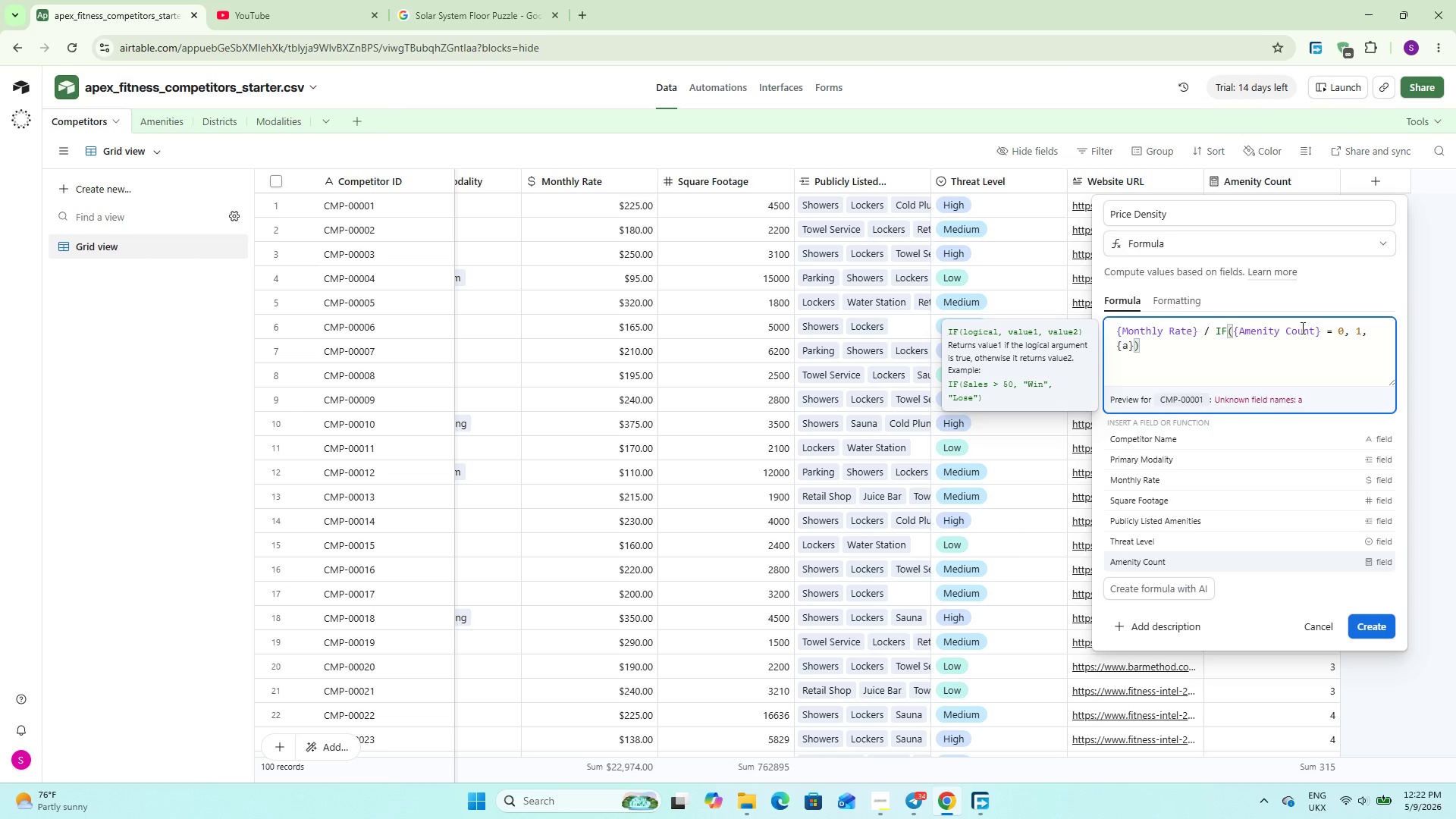 
key(Enter)
 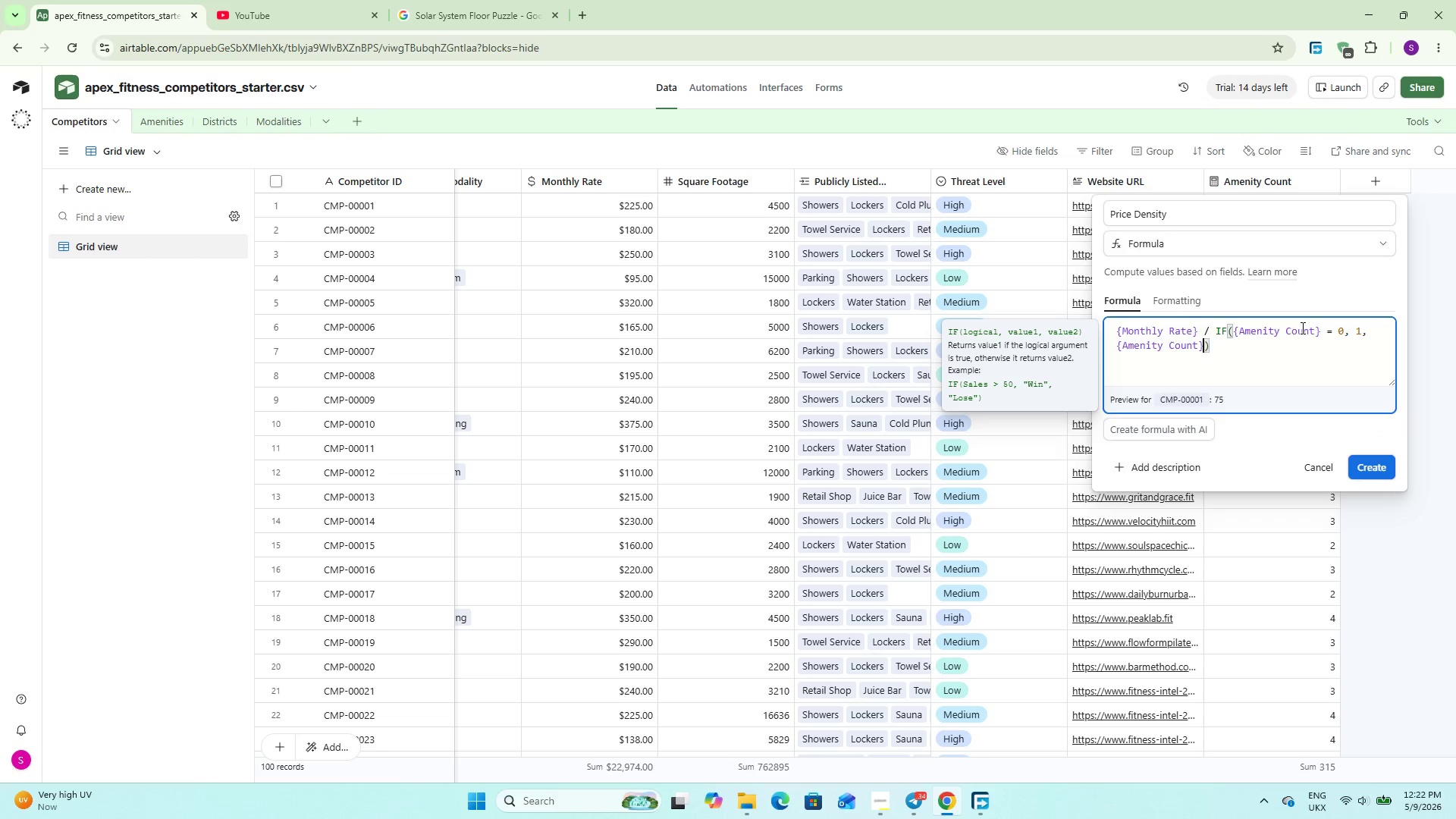 
wait(15.33)
 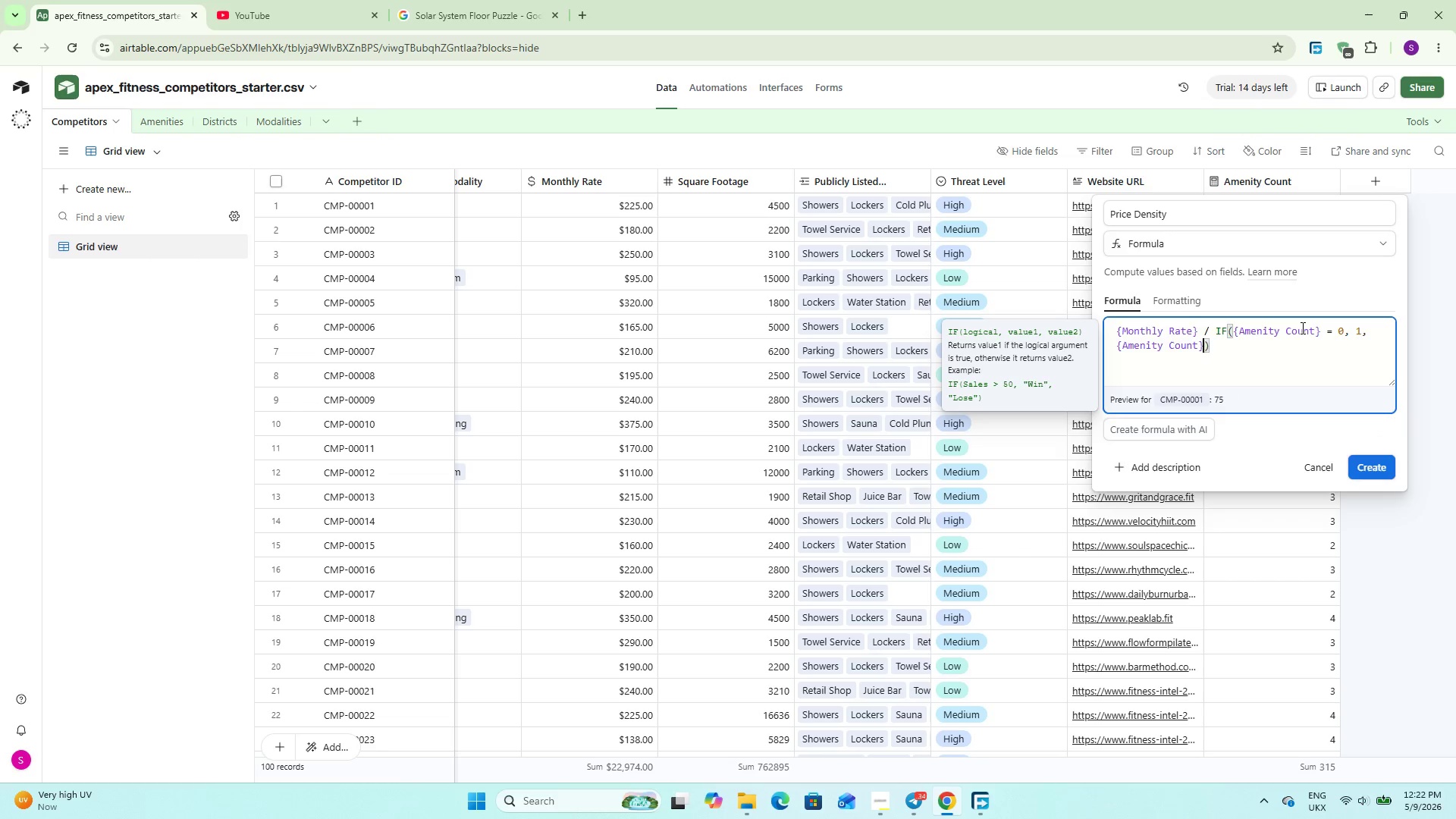 
left_click([1383, 457])
 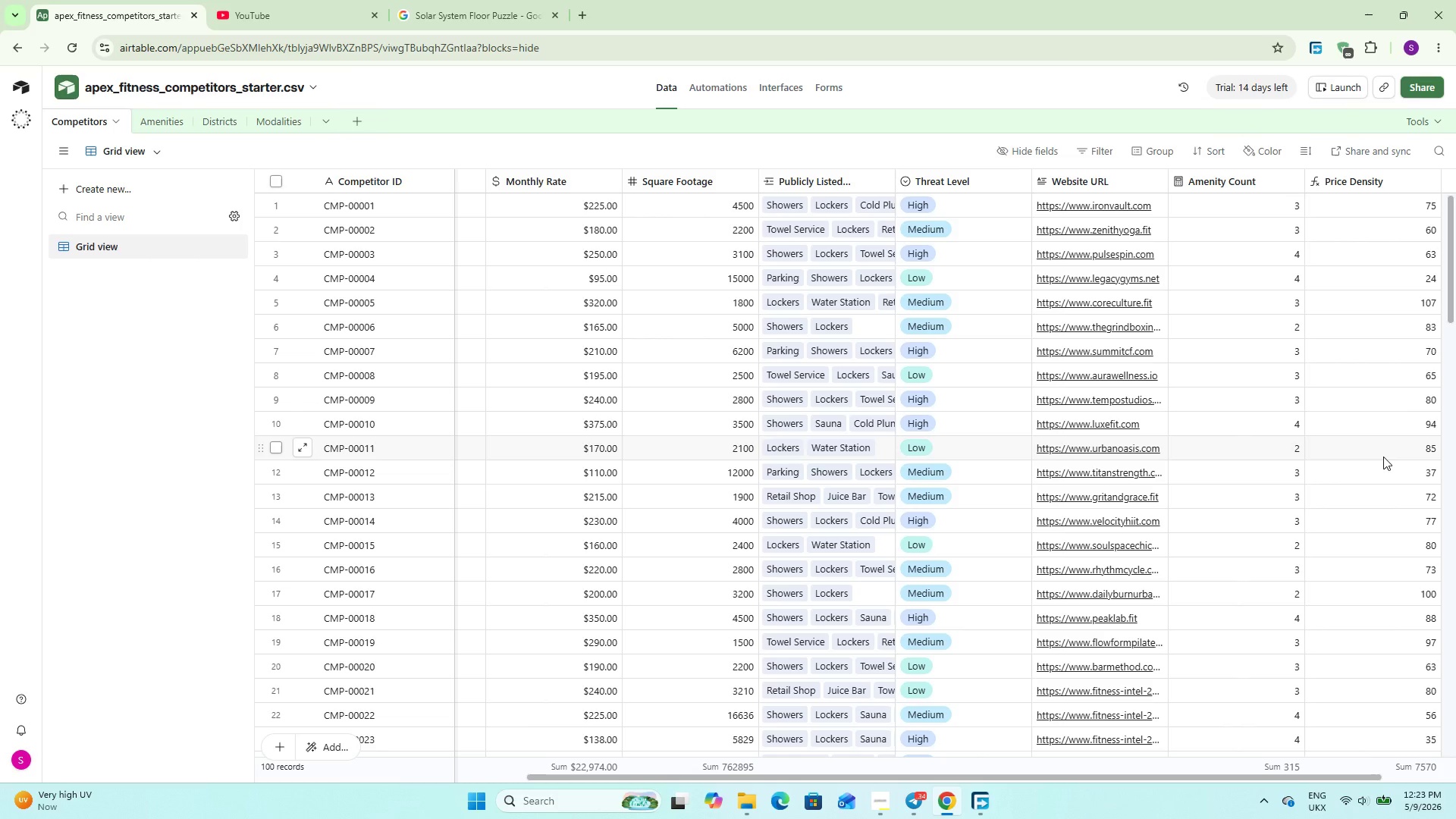 
wait(87.77)
 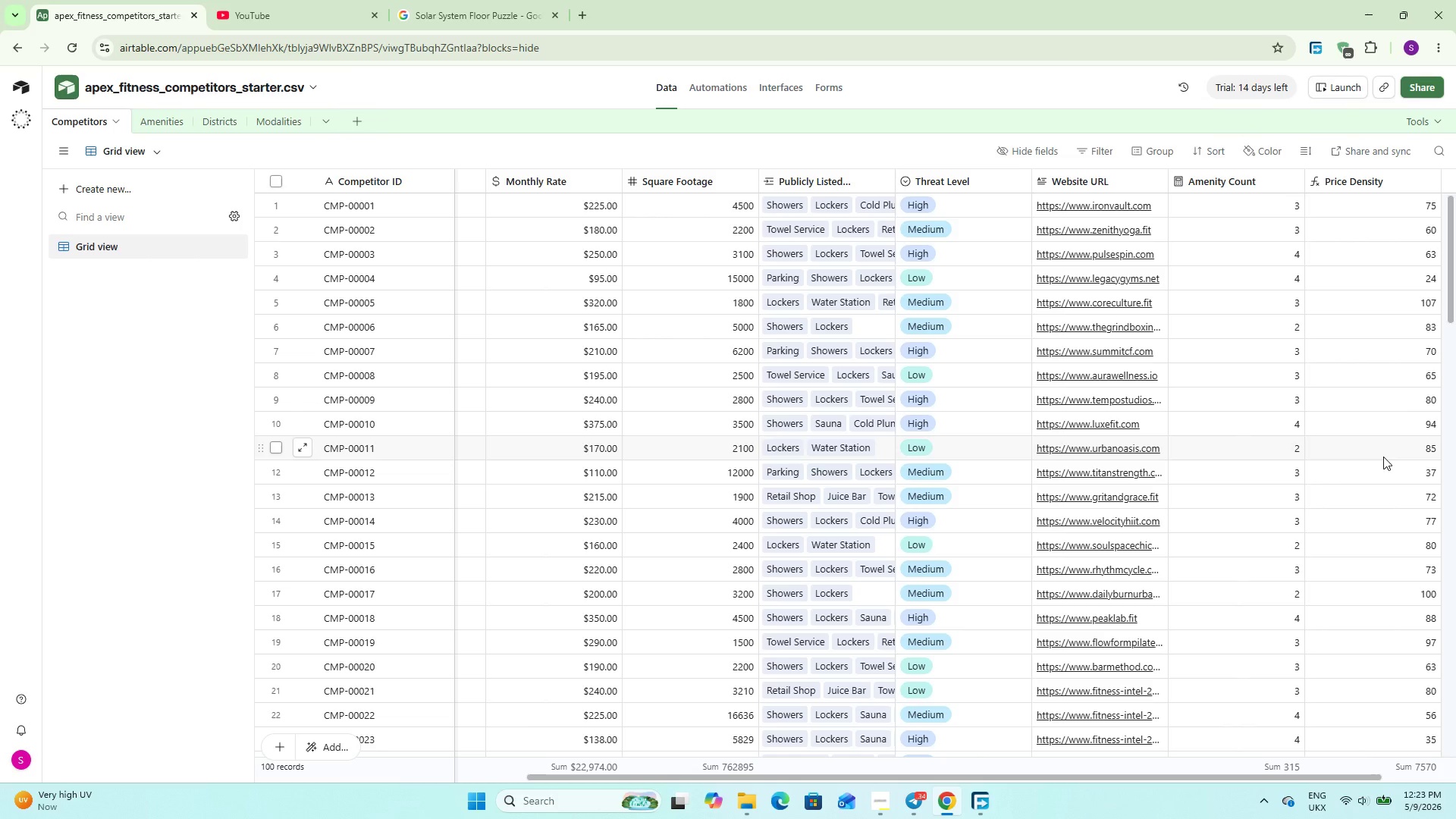 
scroll: coordinate [1254, 456], scroll_direction: down, amount: 2.0
 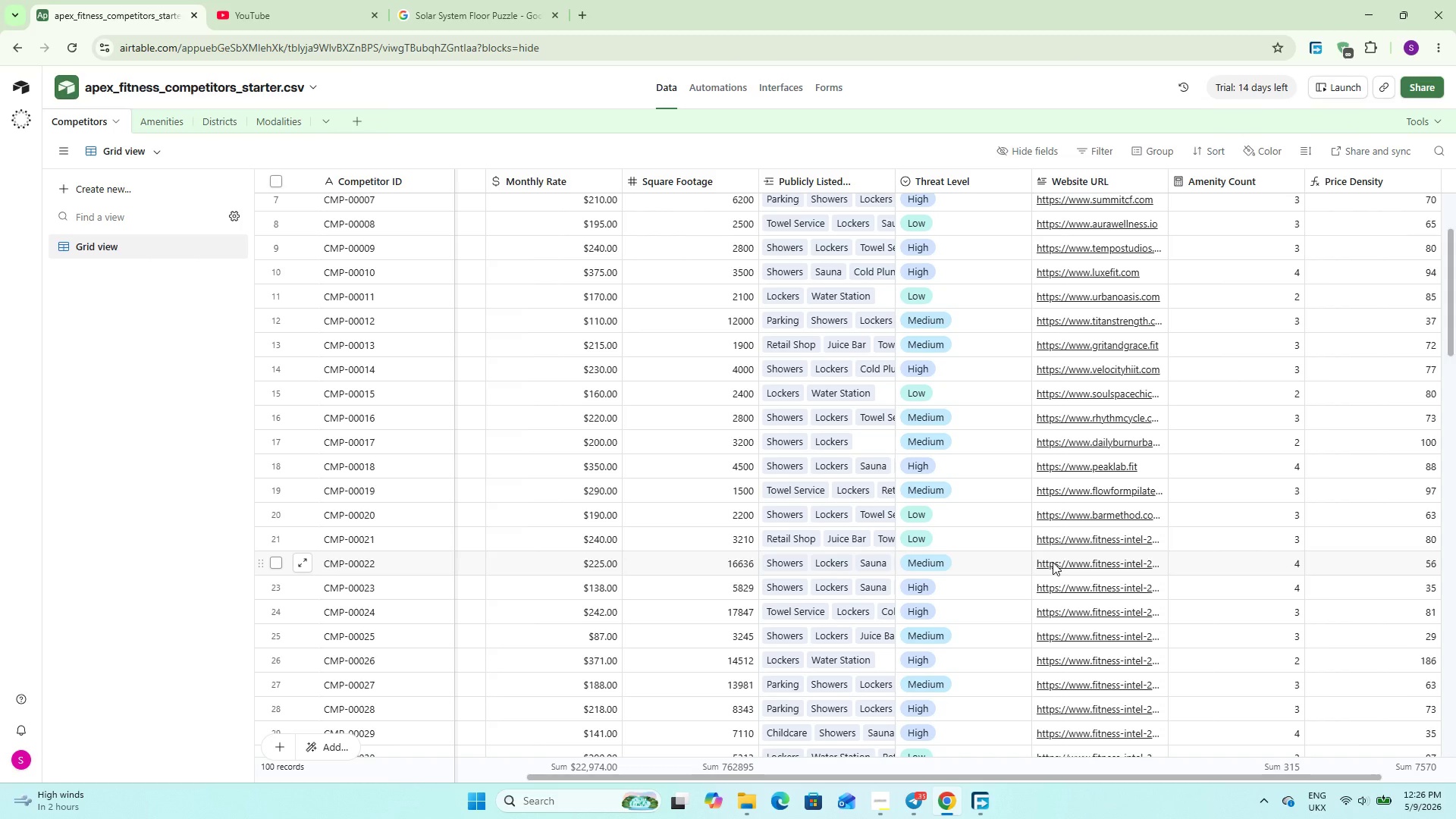 
wait(141.87)
 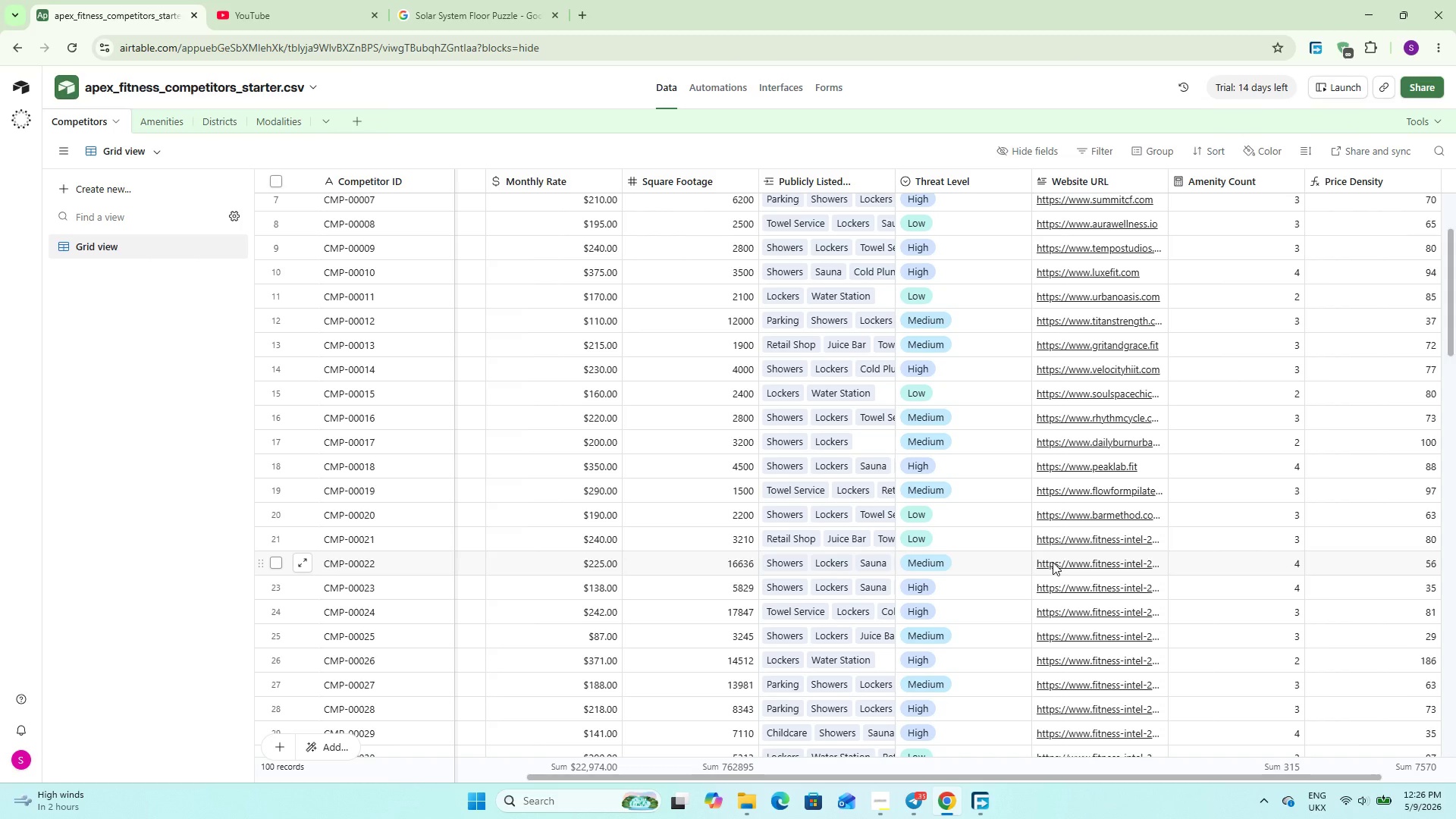 
scroll: coordinate [1039, 592], scroll_direction: down, amount: 6.0
 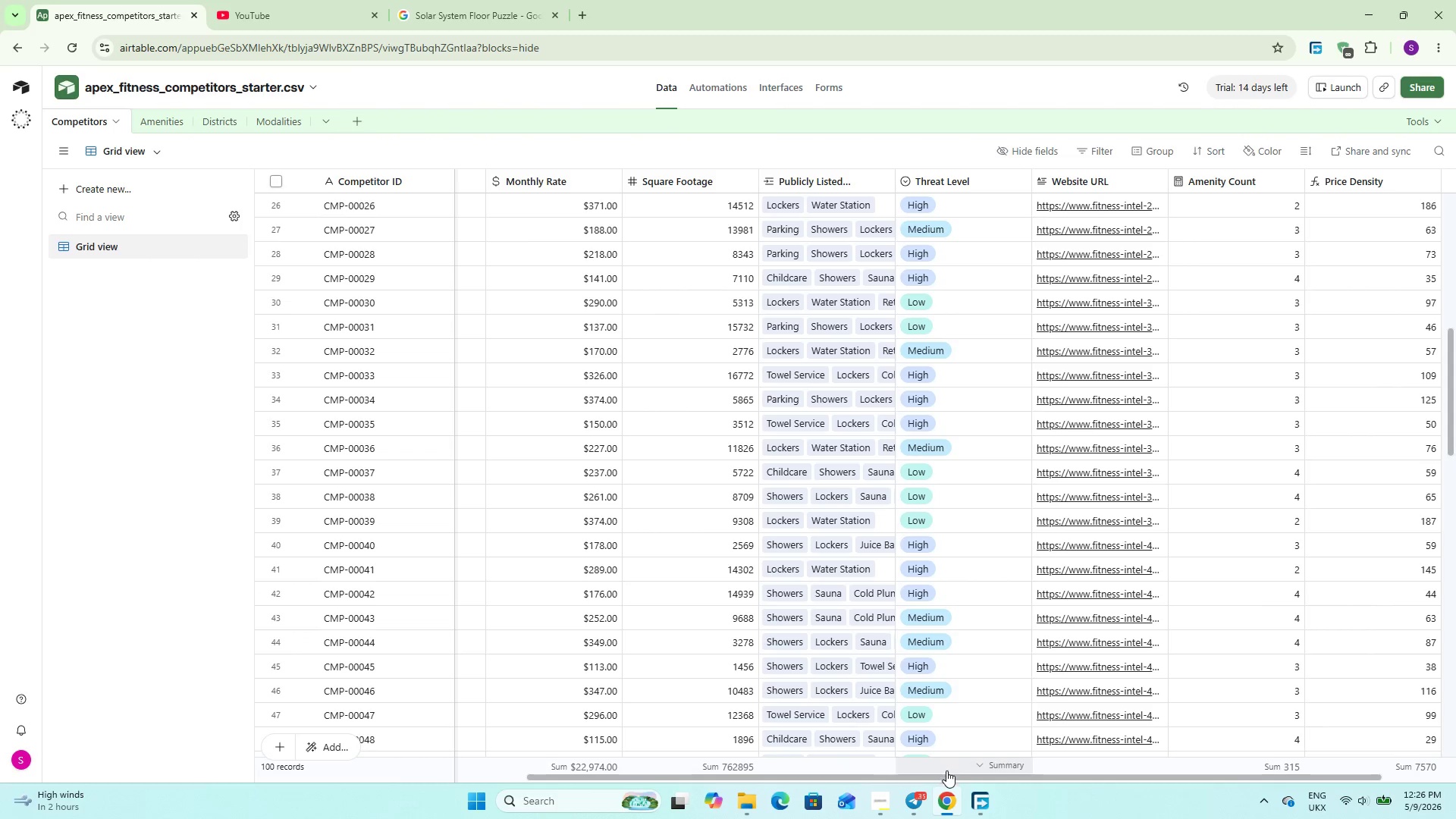 
left_click_drag(start_coordinate=[959, 778], to_coordinate=[603, 671])
 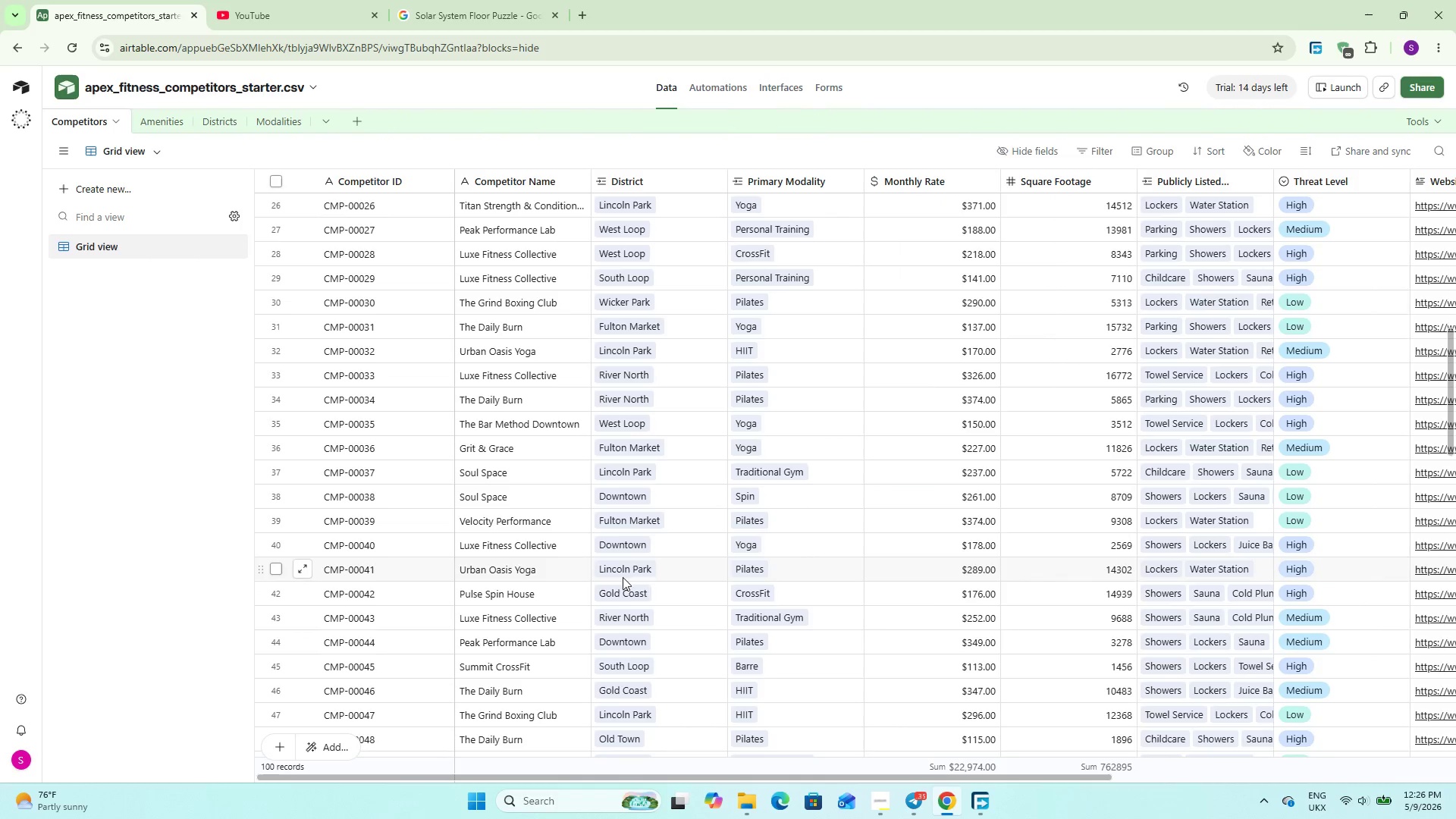 
scroll: coordinate [701, 580], scroll_direction: up, amount: 16.0
 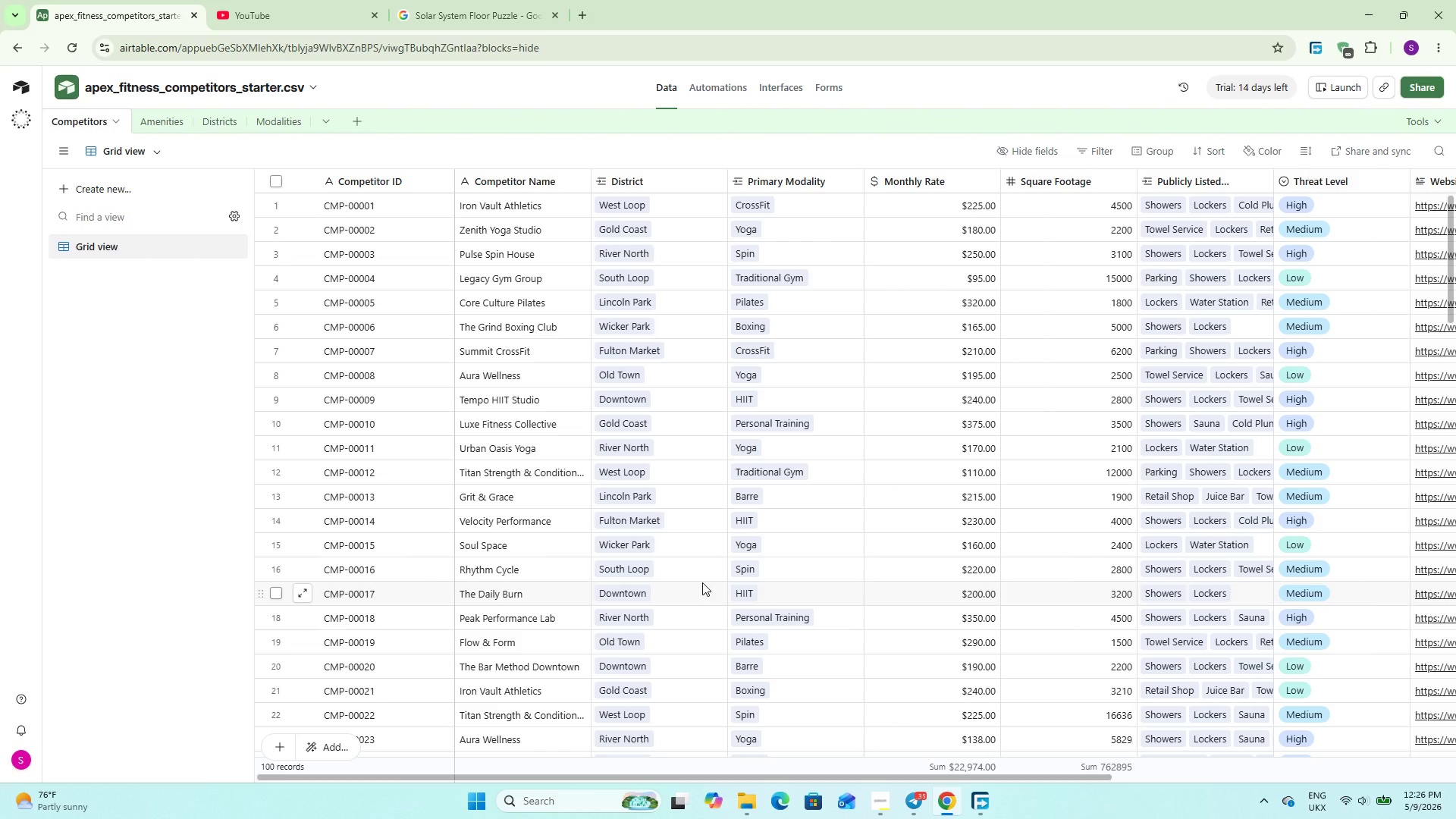 
wait(23.8)
 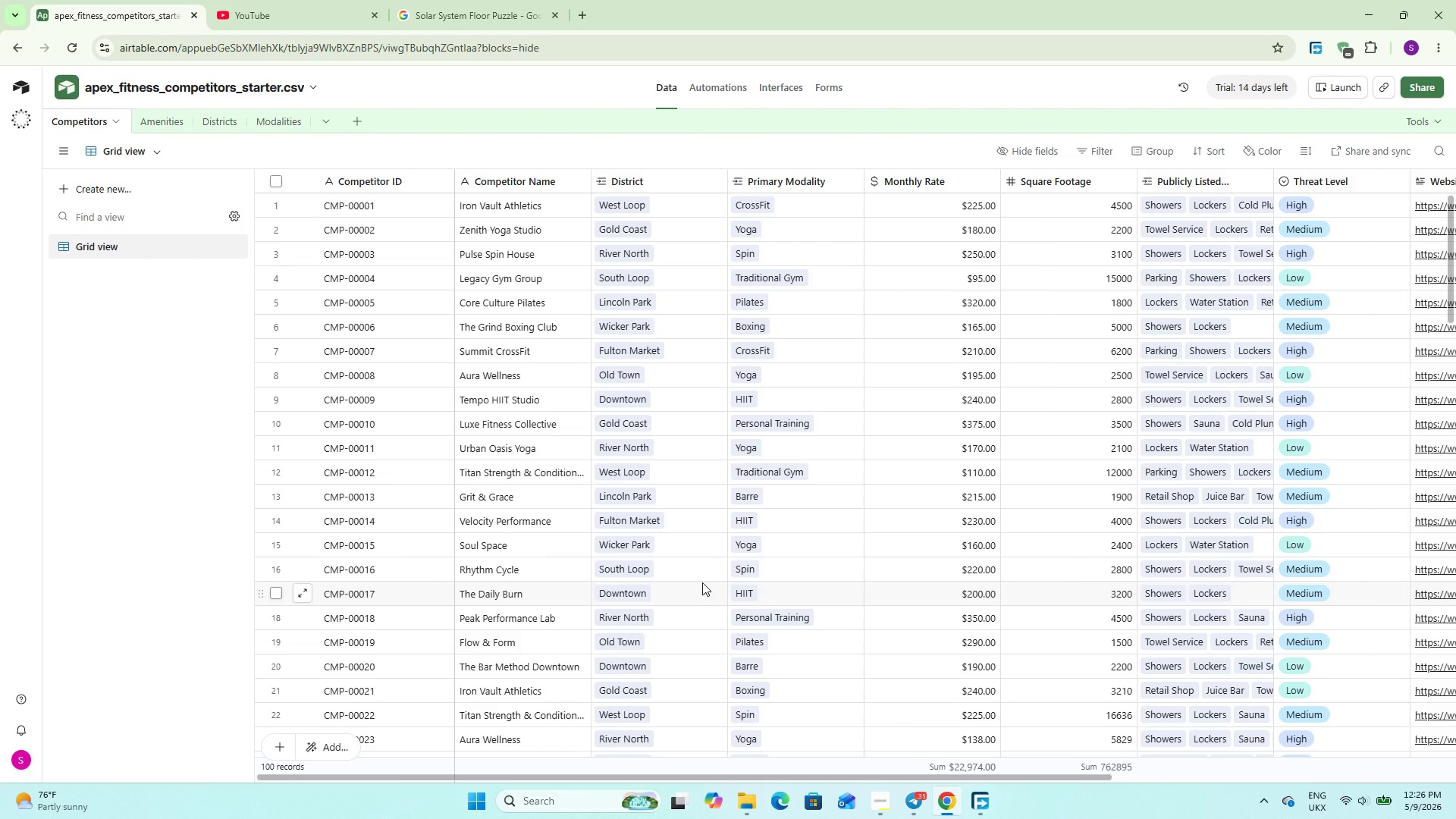 
left_click_drag(start_coordinate=[954, 777], to_coordinate=[1146, 786])
 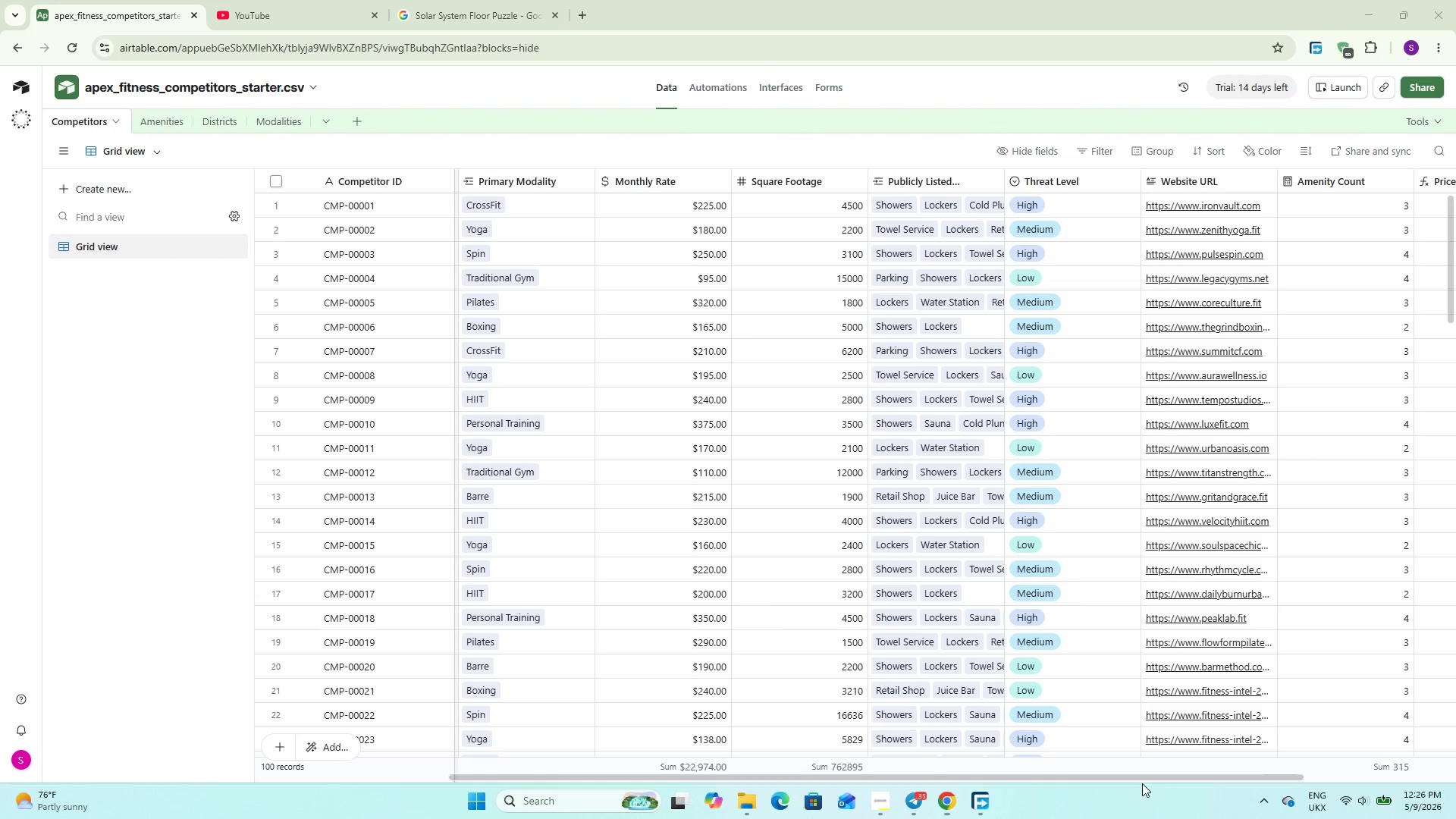 
left_click_drag(start_coordinate=[1142, 783], to_coordinate=[1382, 789])
 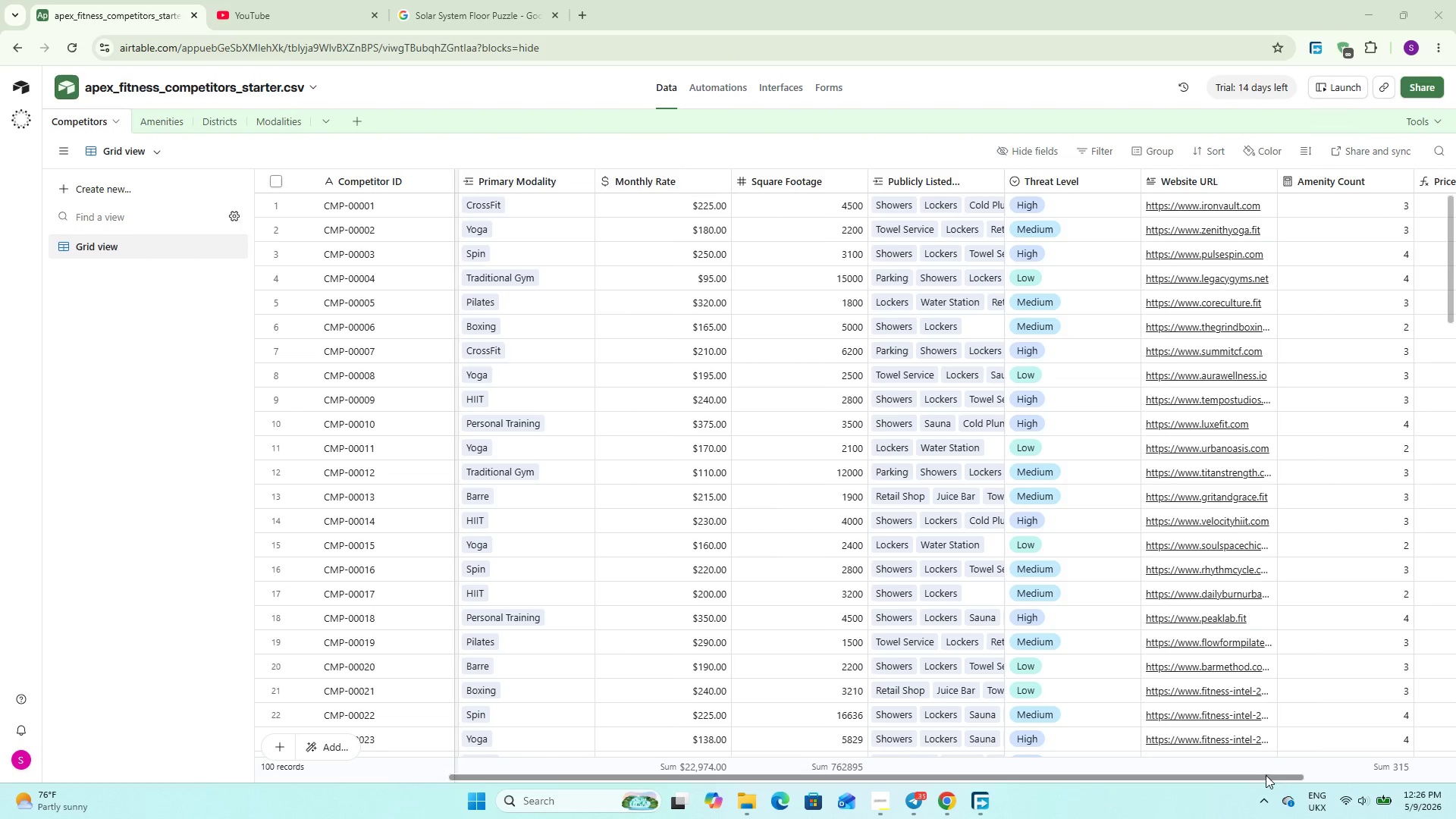 
left_click_drag(start_coordinate=[1266, 775], to_coordinate=[1455, 783])
 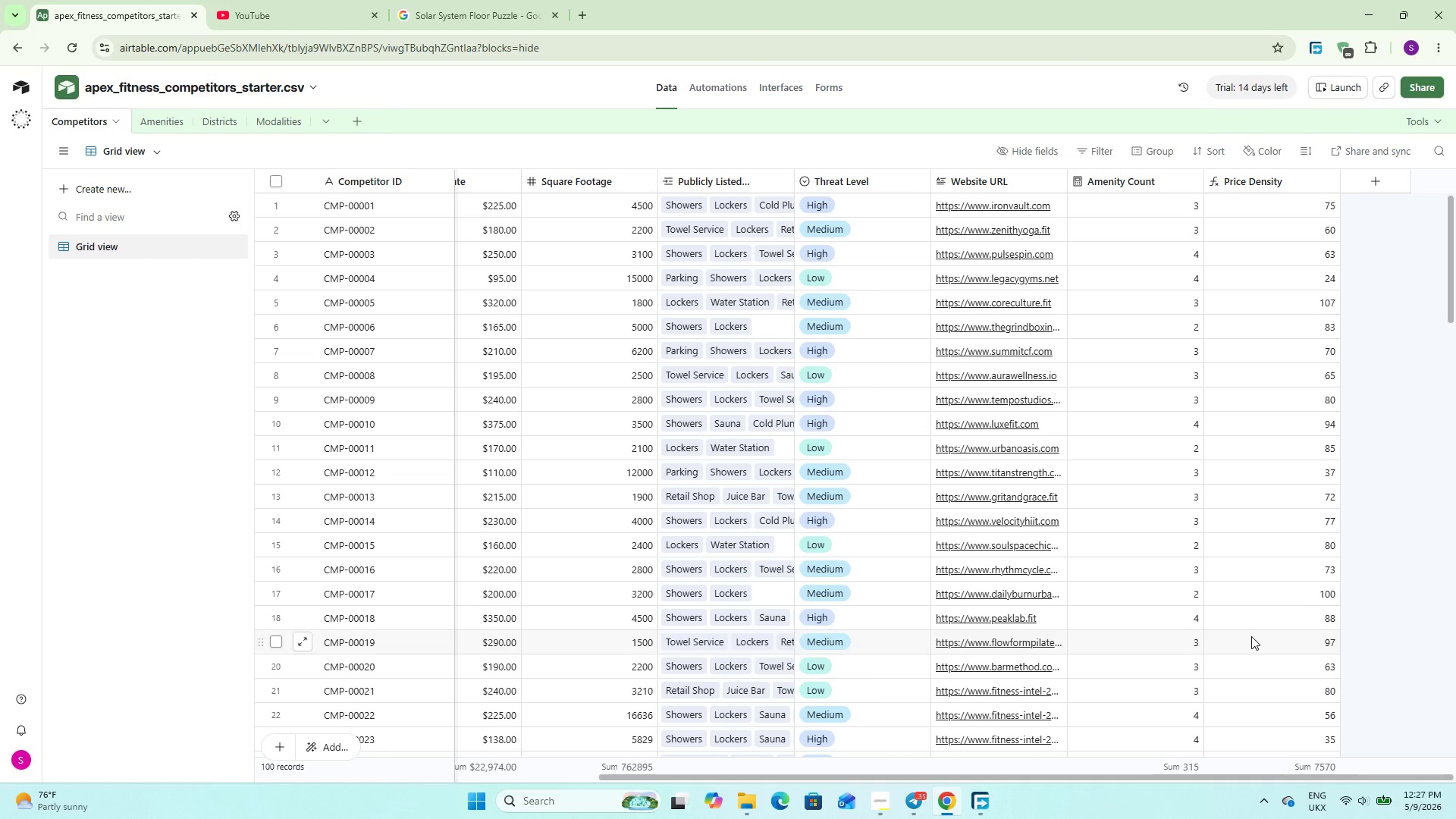 
wait(29.72)
 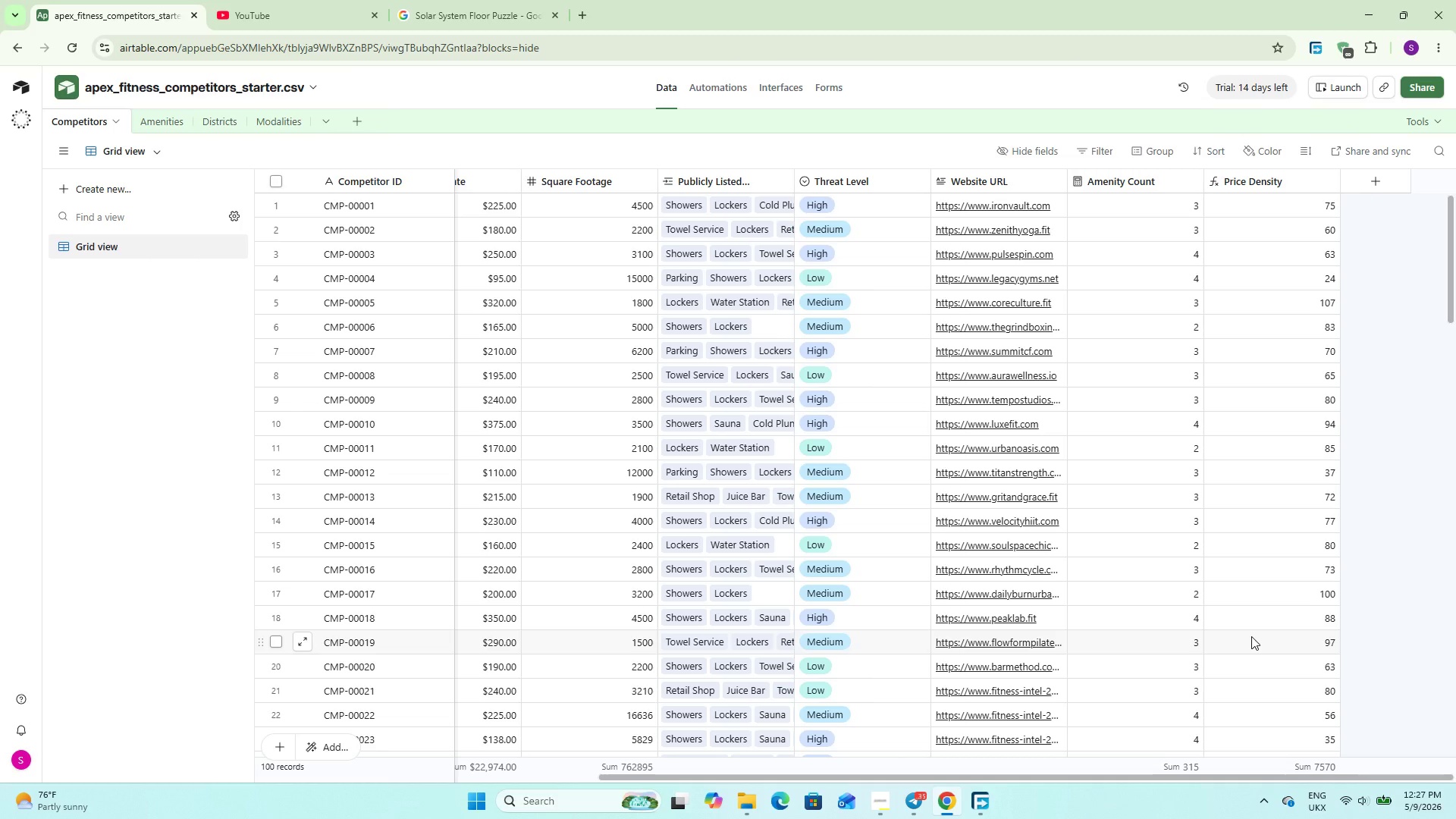 
left_click([1385, 286])
 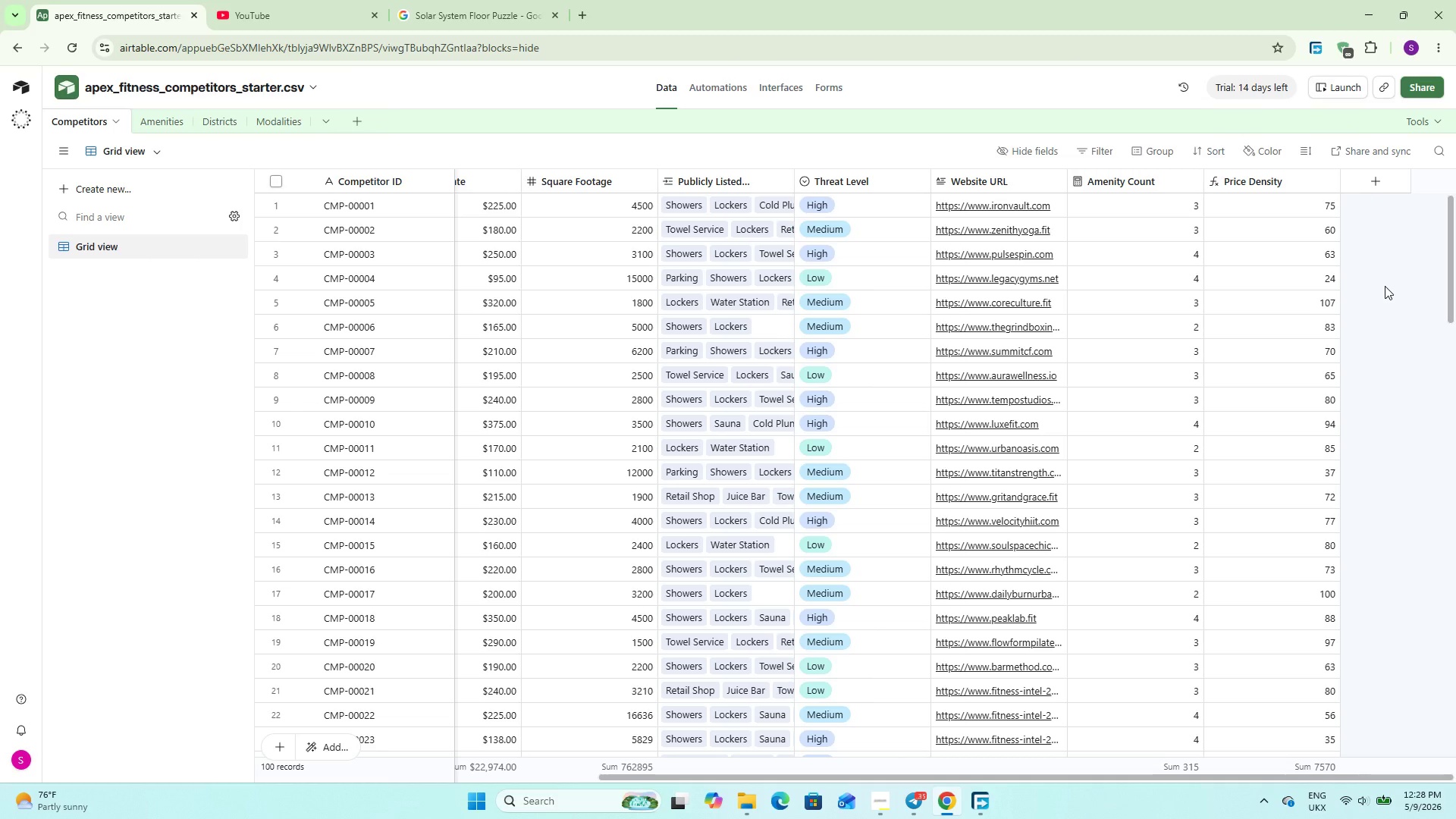 
wait(45.83)
 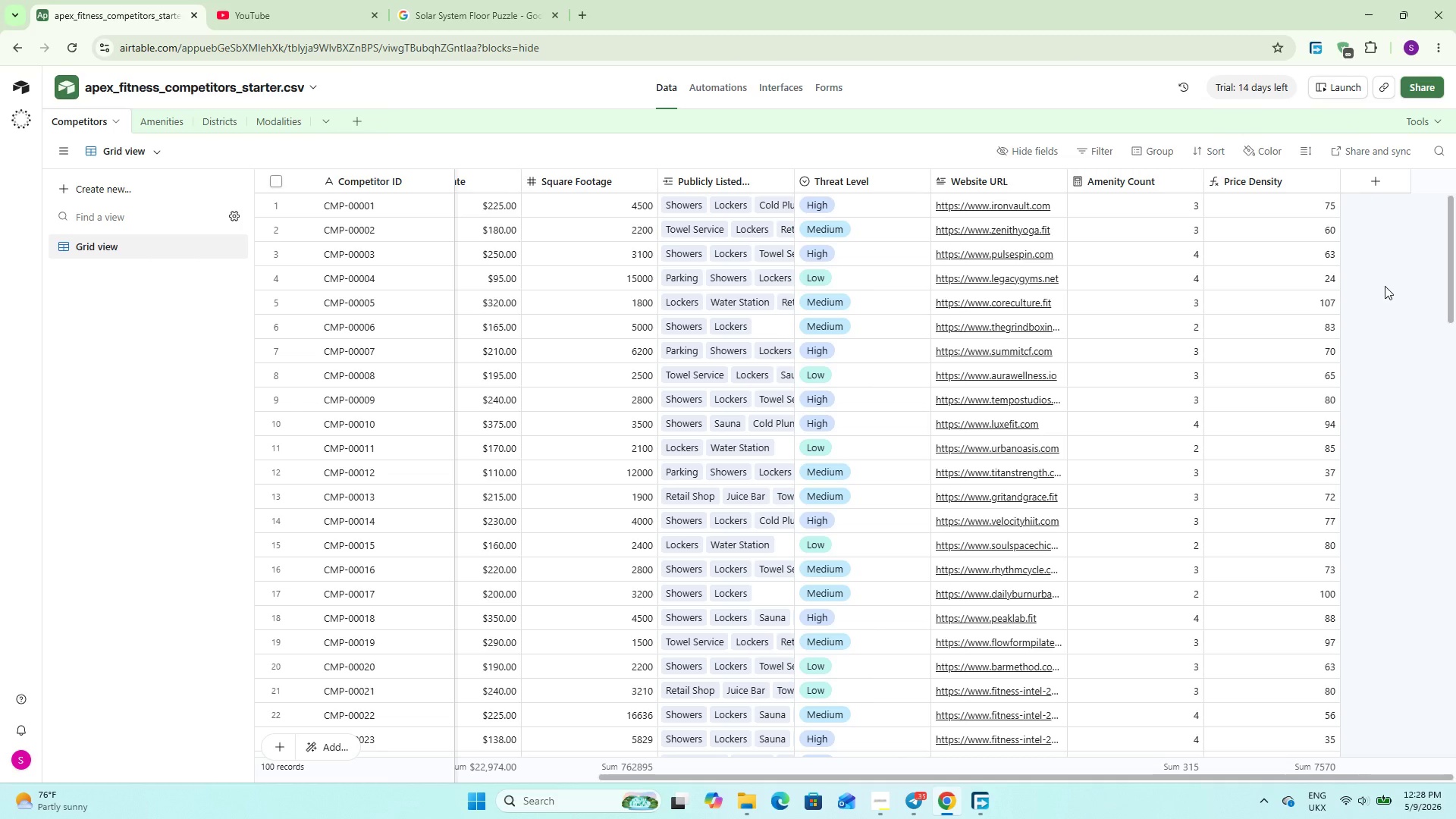 
left_click([1382, 177])
 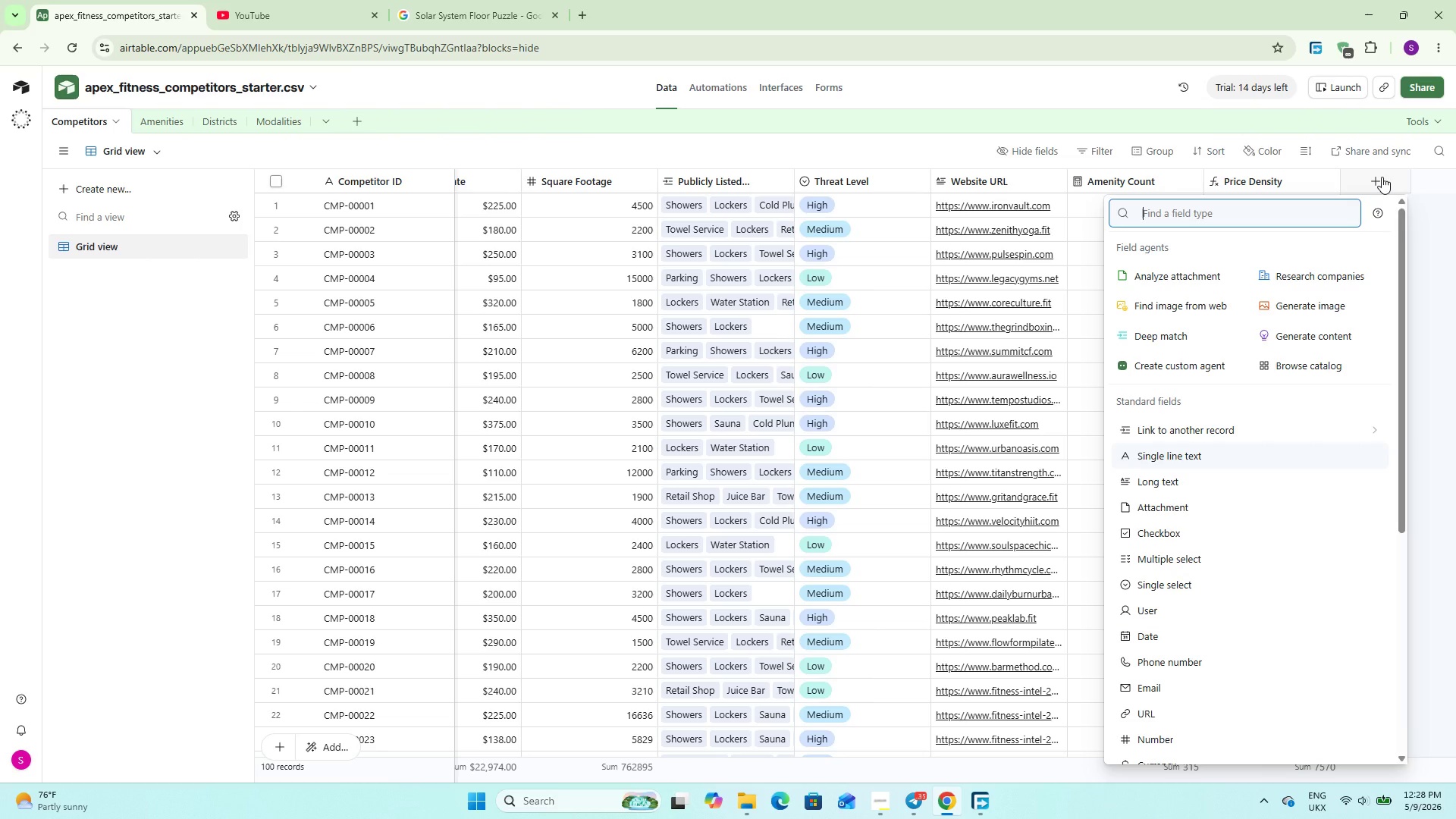 
type(for)
 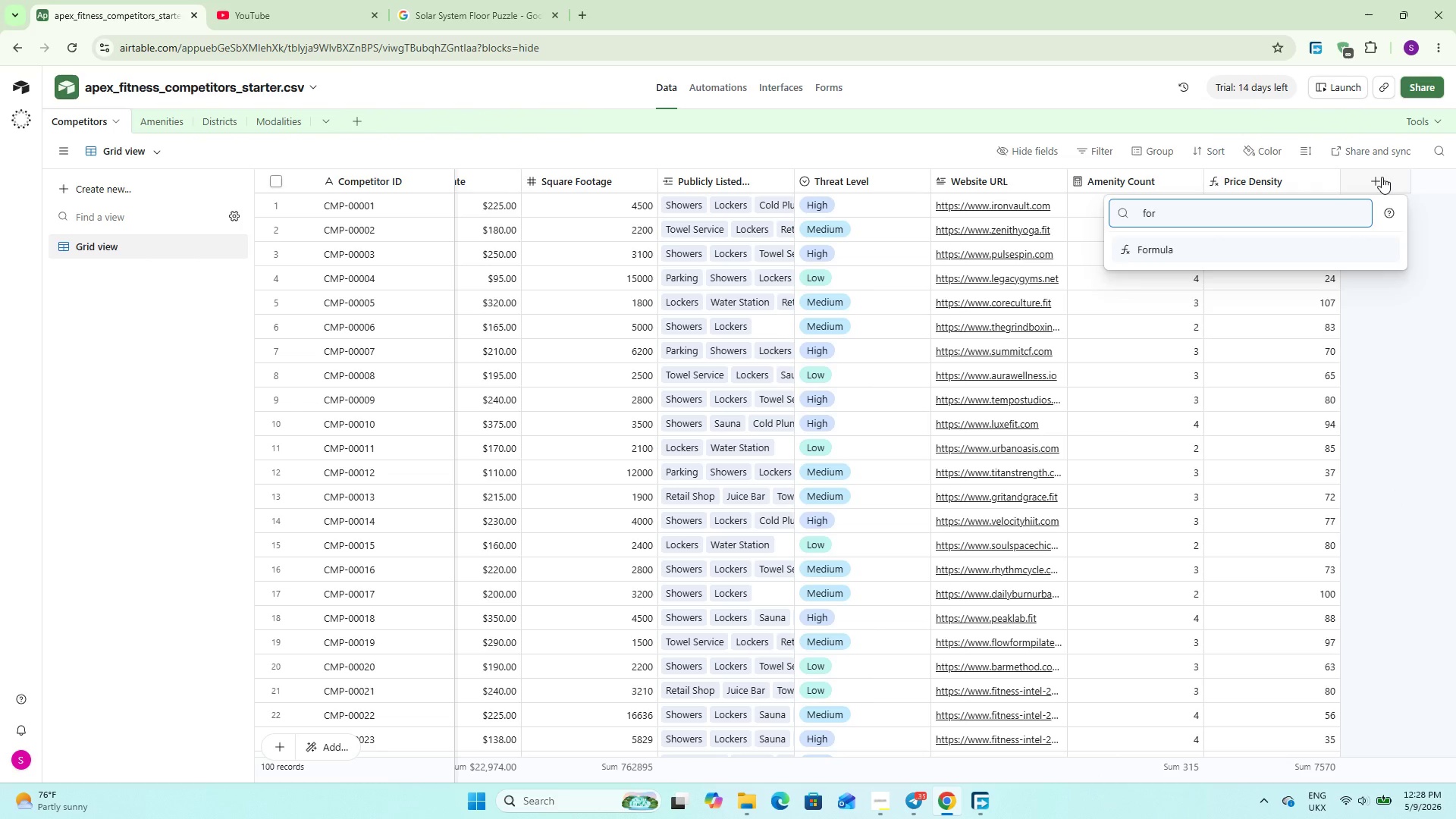 
key(Enter)
 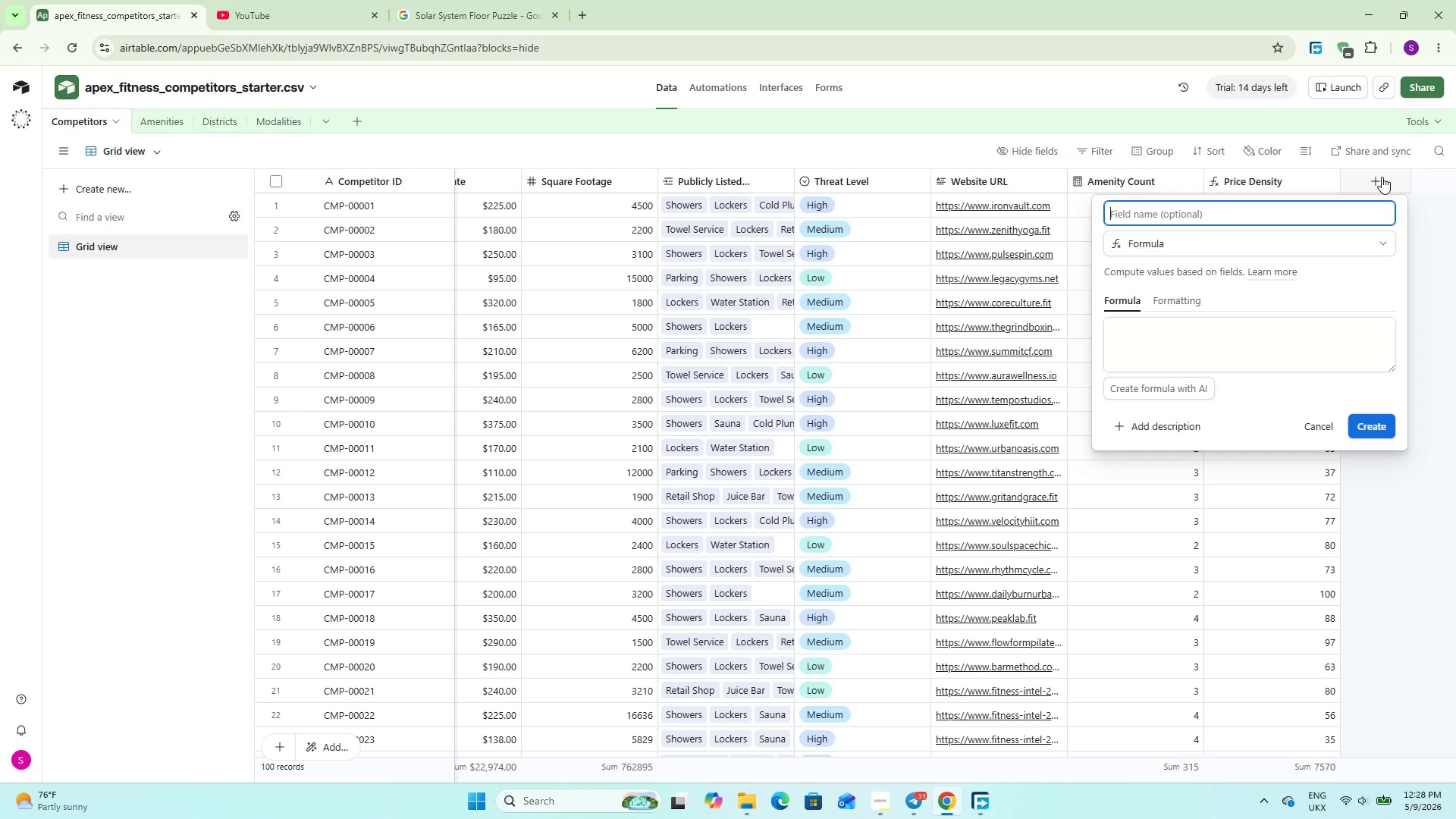 
wait(9.17)
 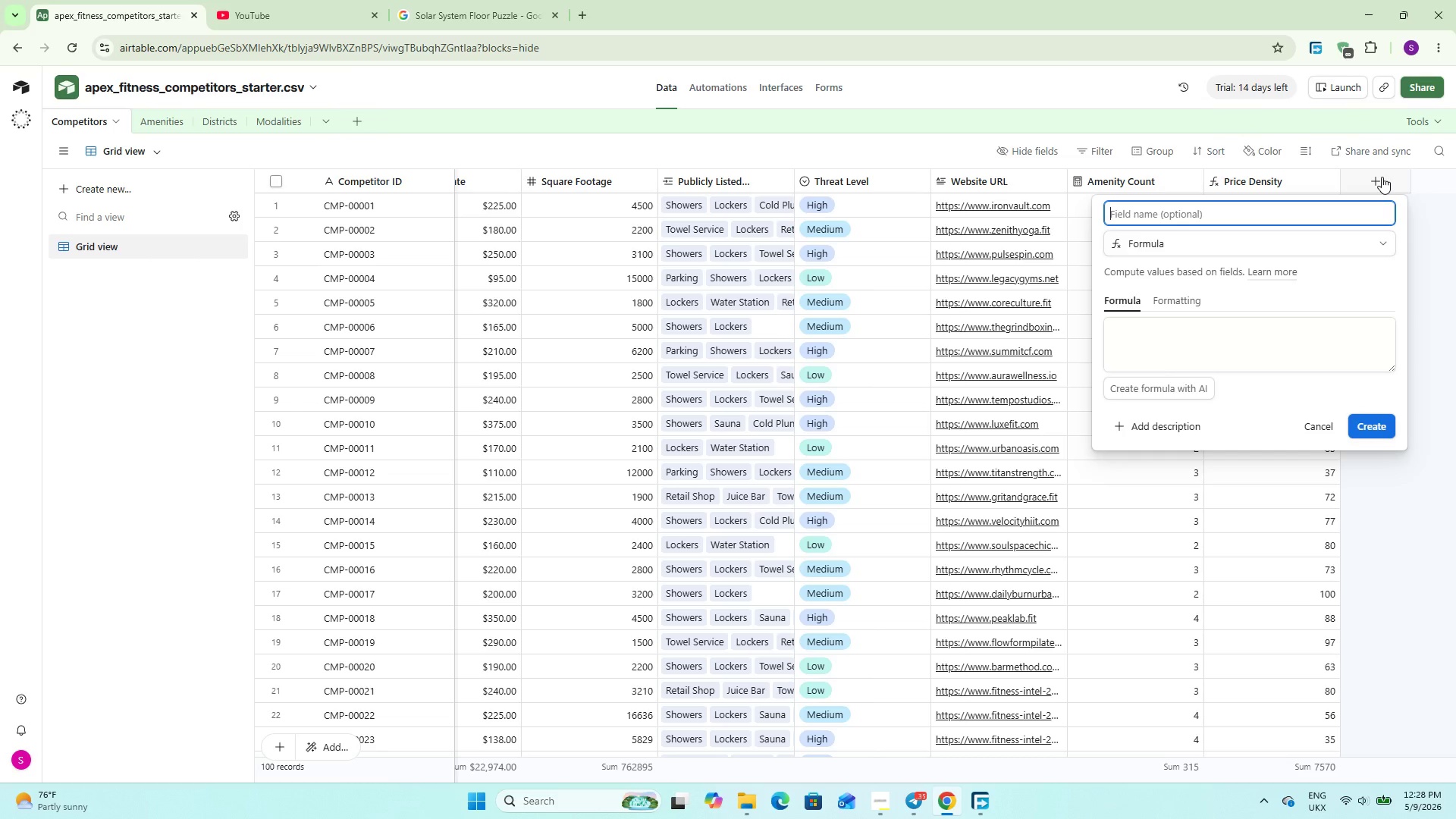 
type(Market )
 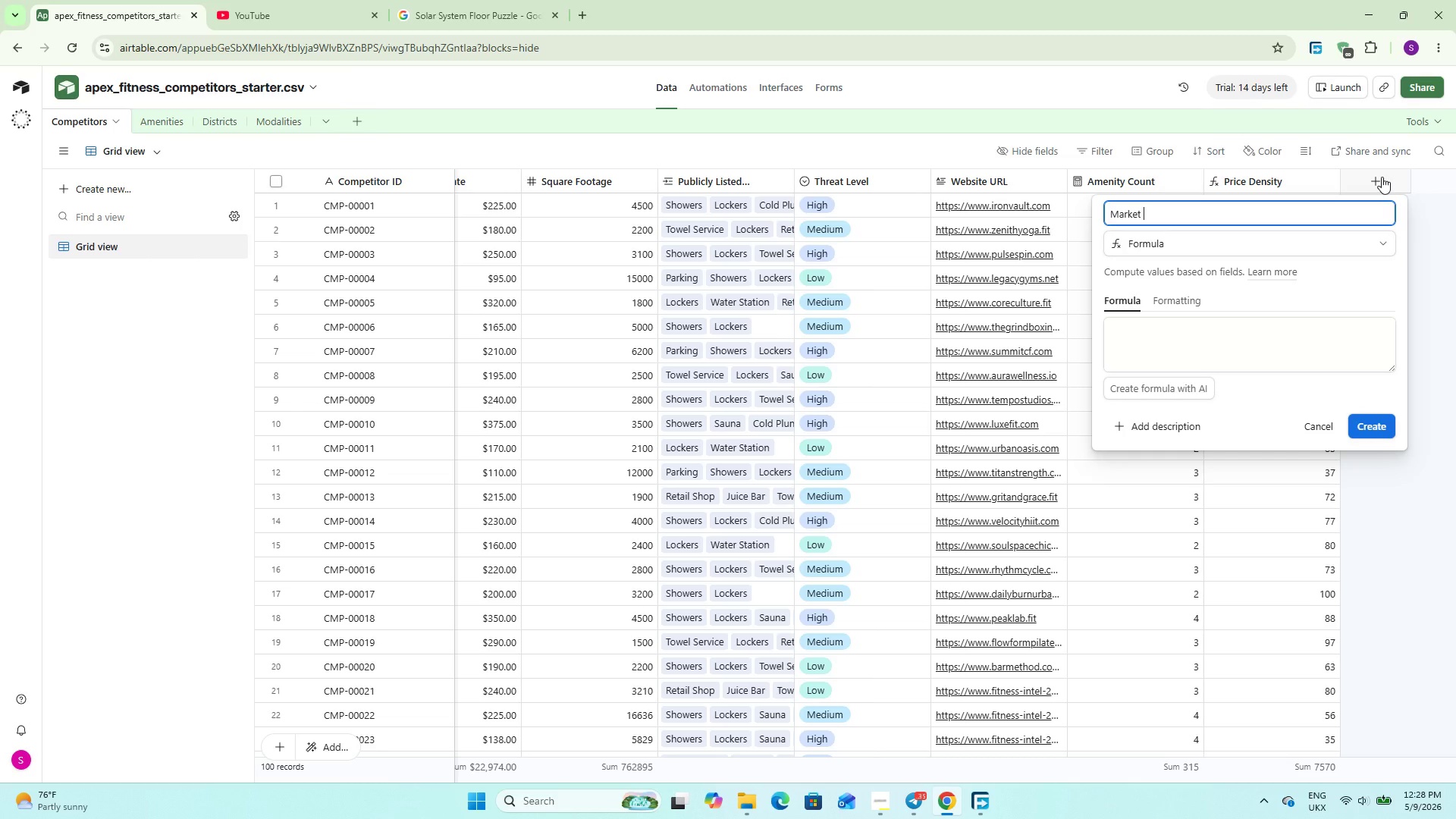 
type(Positioning)
 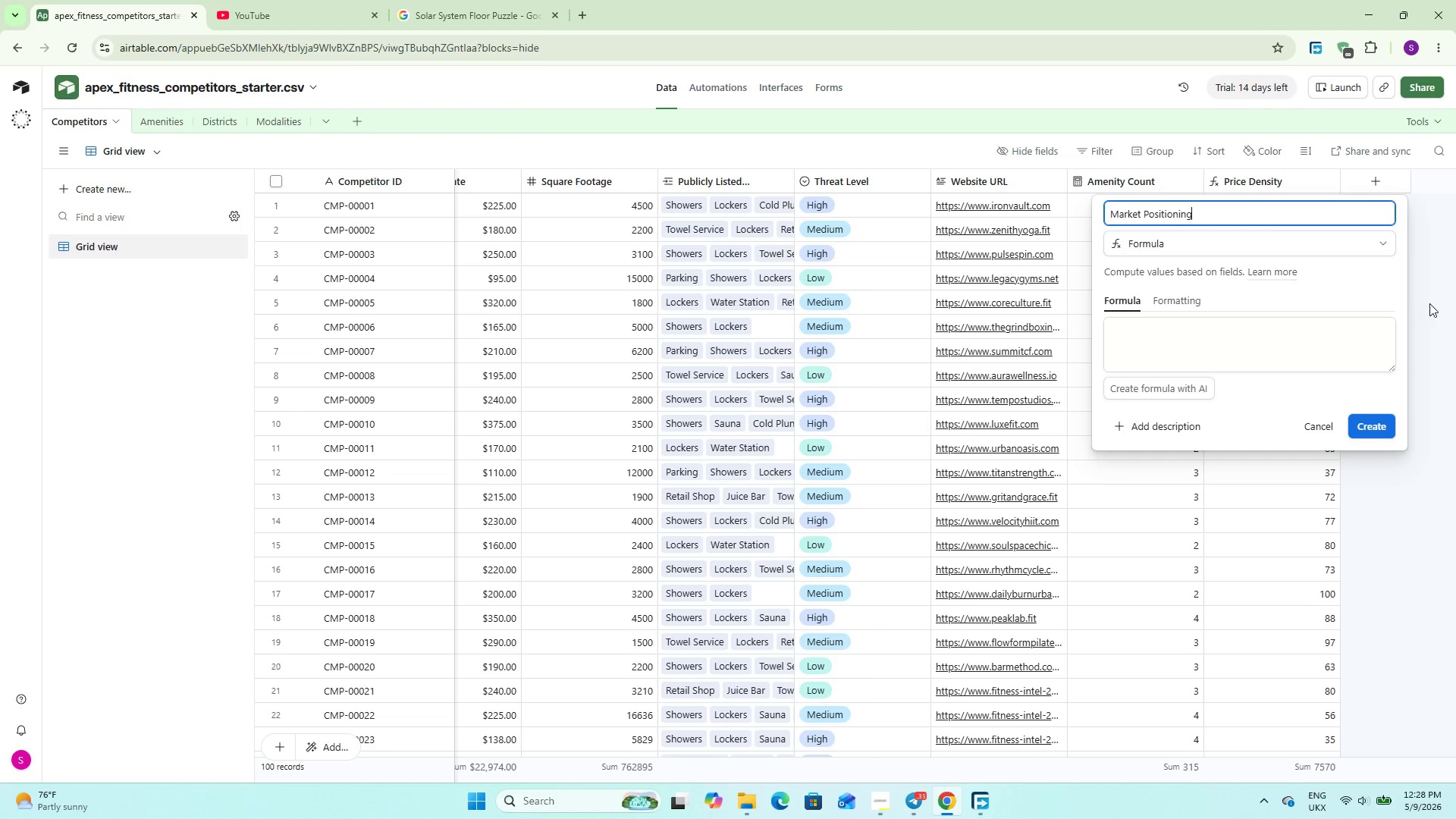 
left_click([1257, 355])
 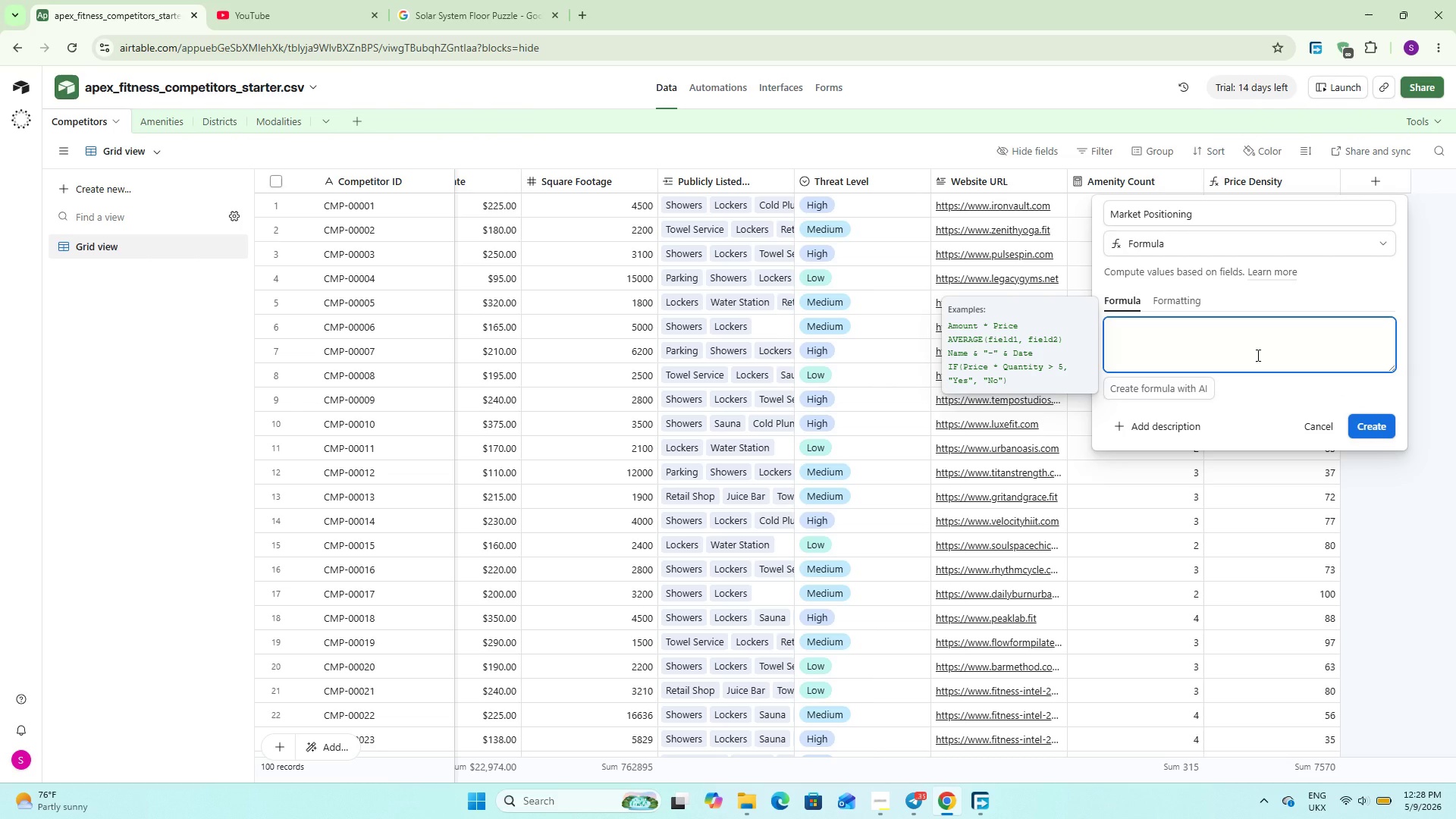 
wait(6.23)
 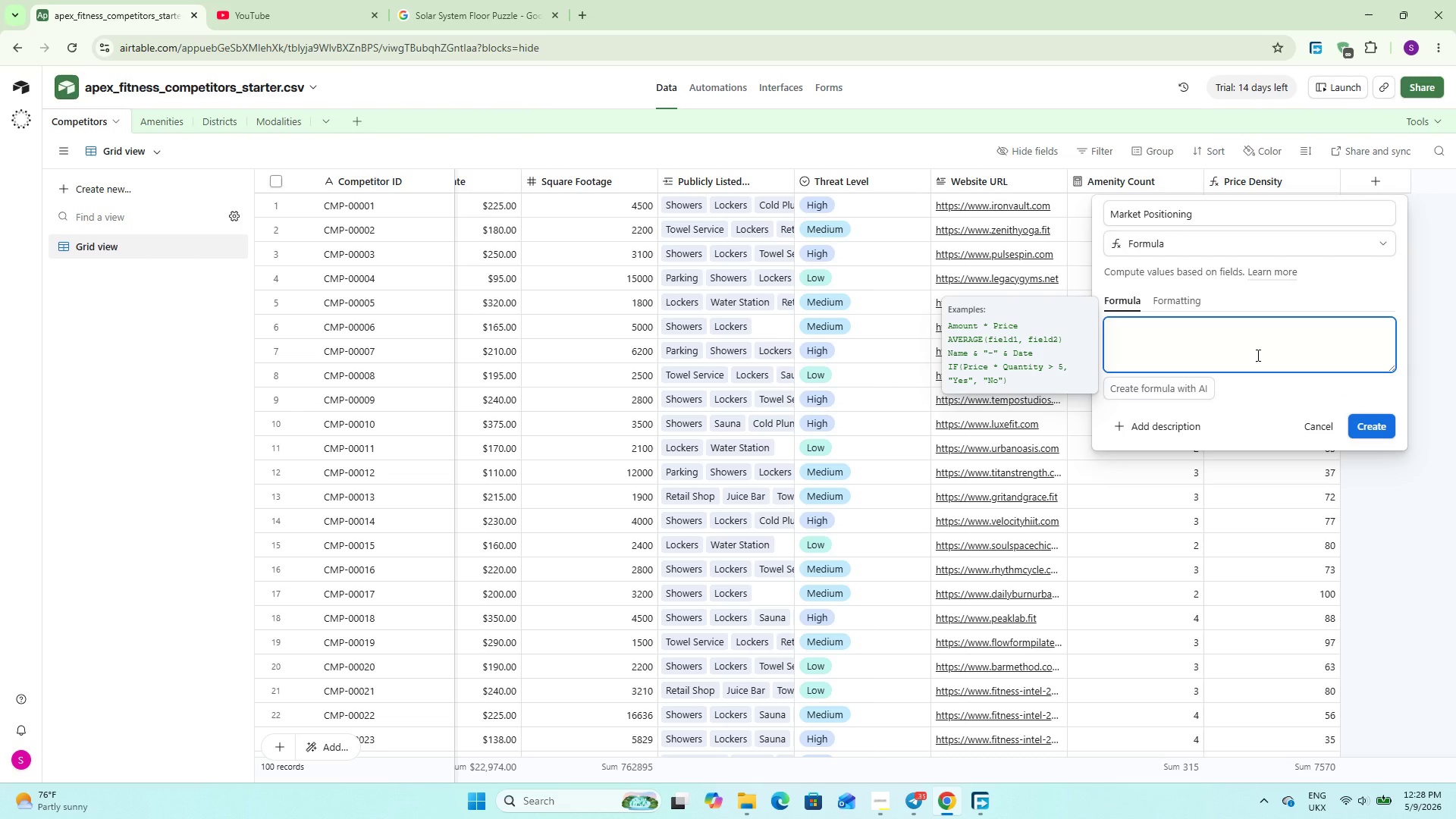 
type(IF)
 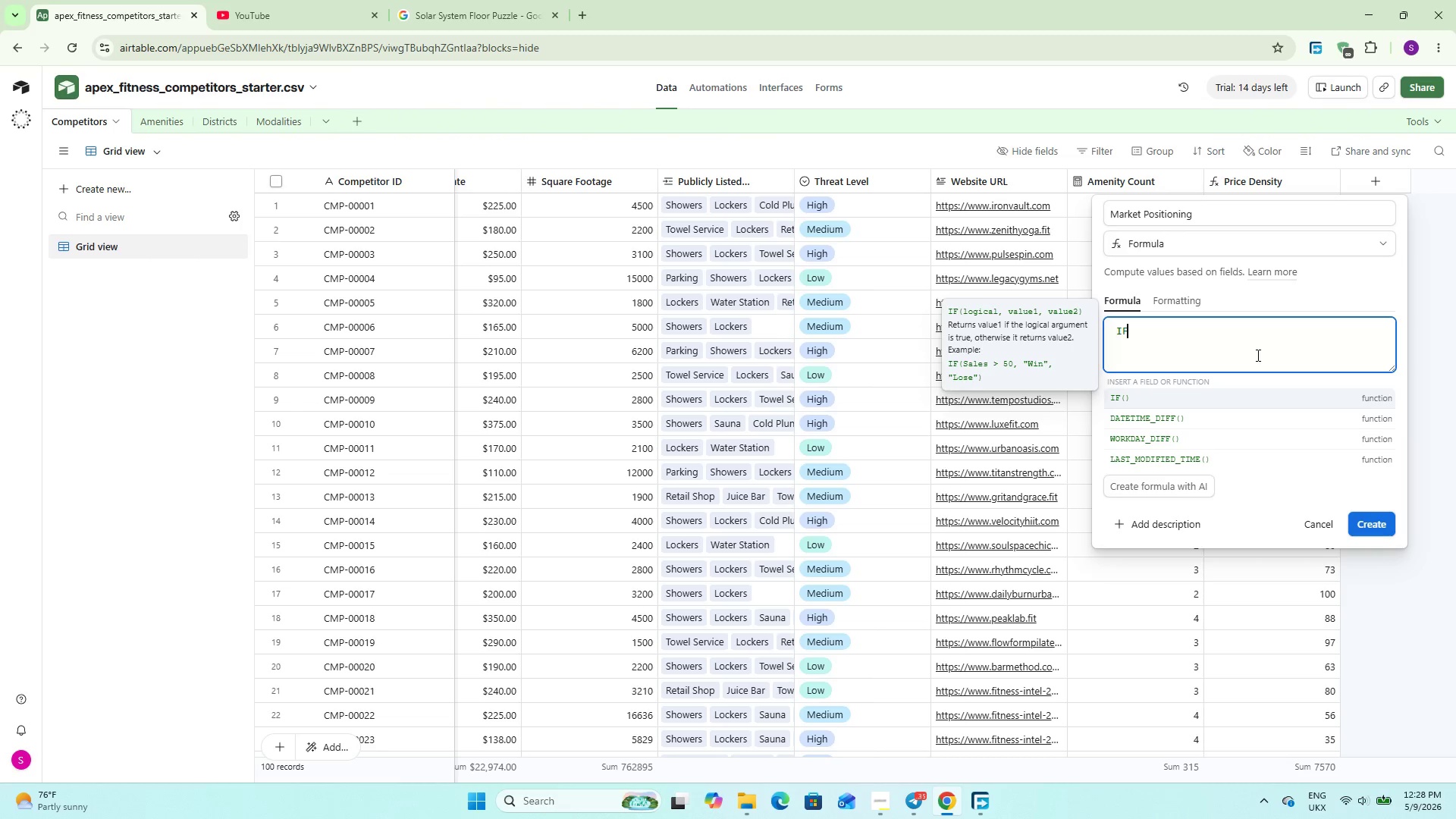 
wait(14.69)
 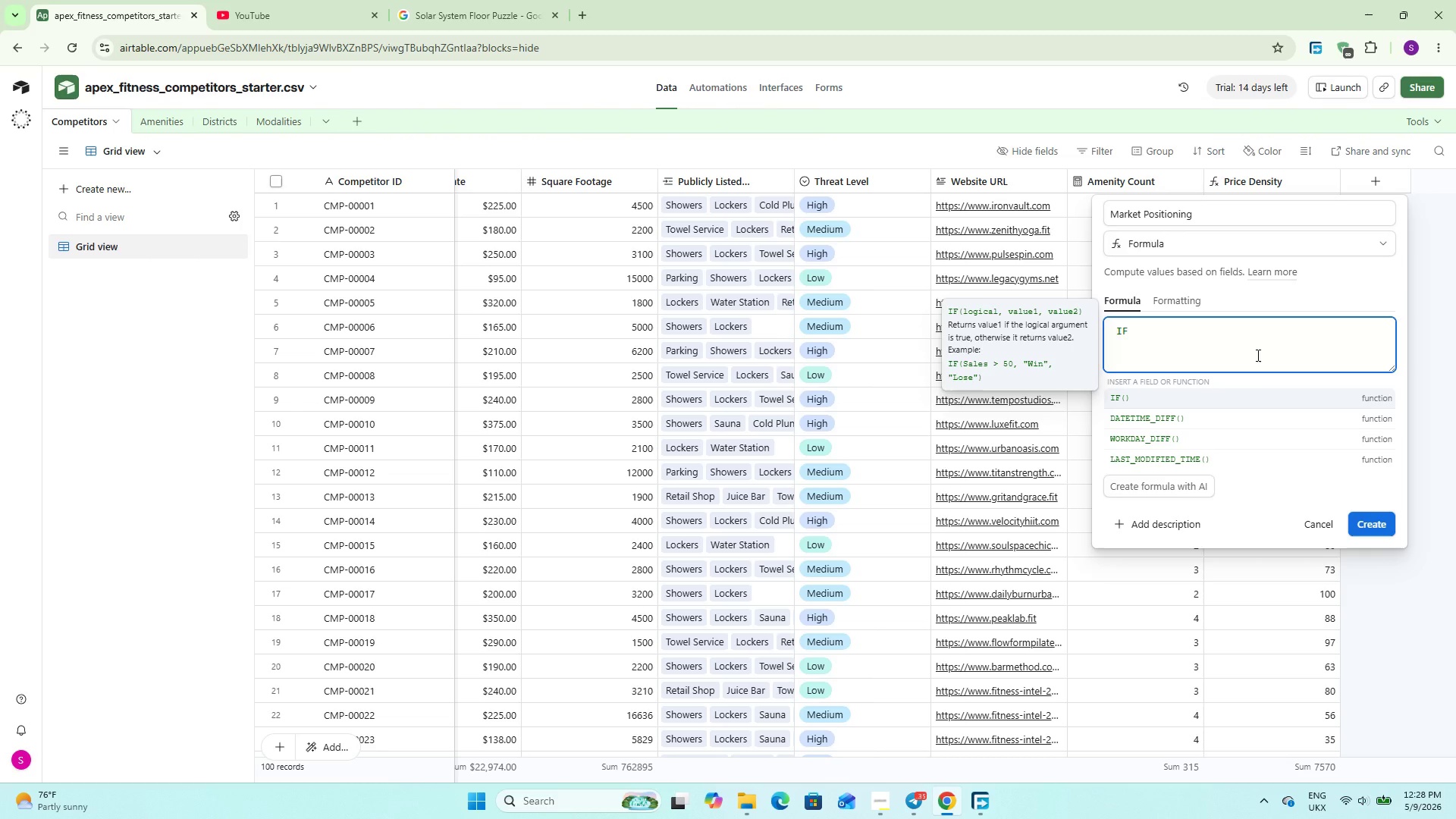 
key(Shift+9)
 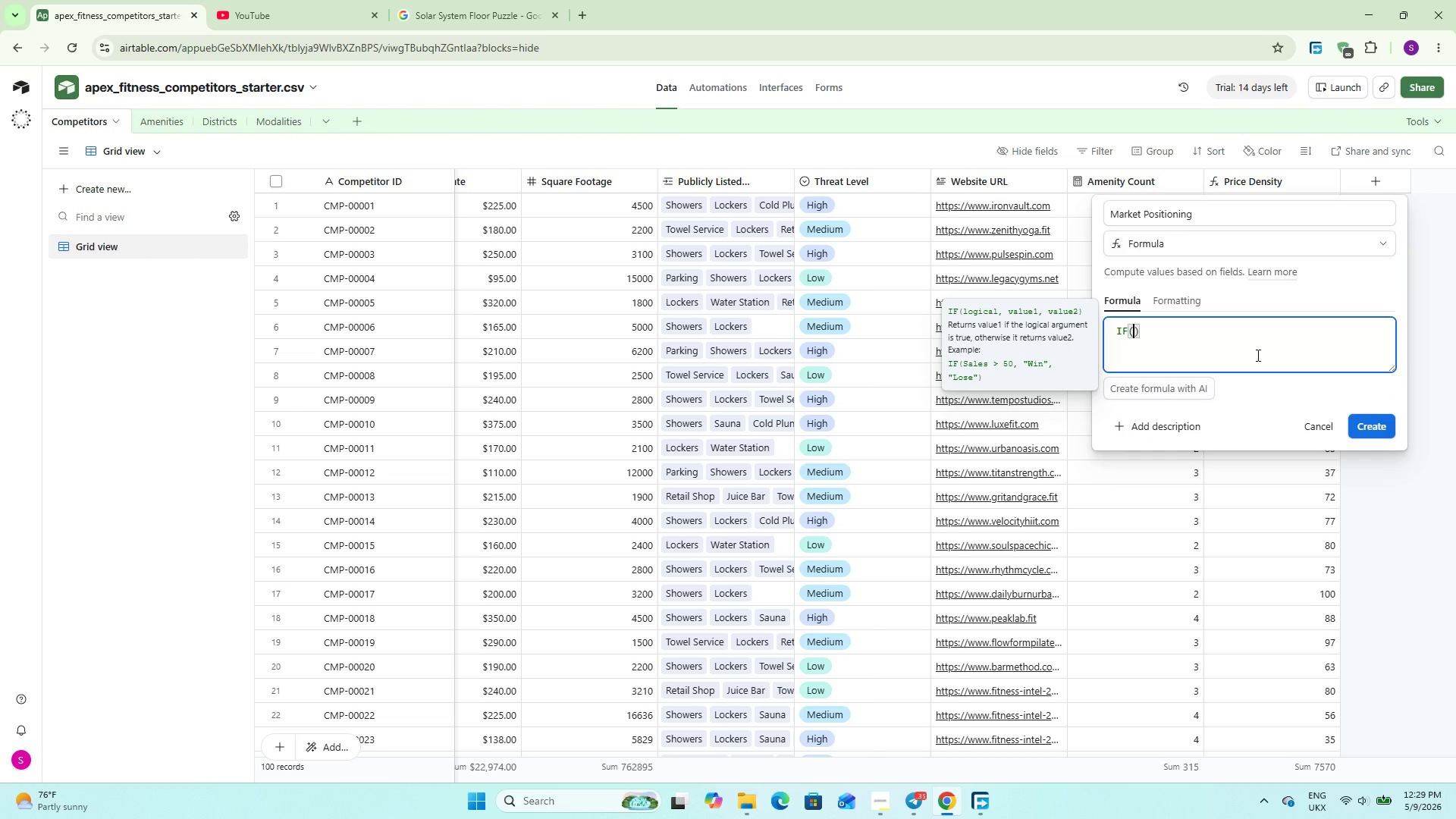 
key(Enter)
 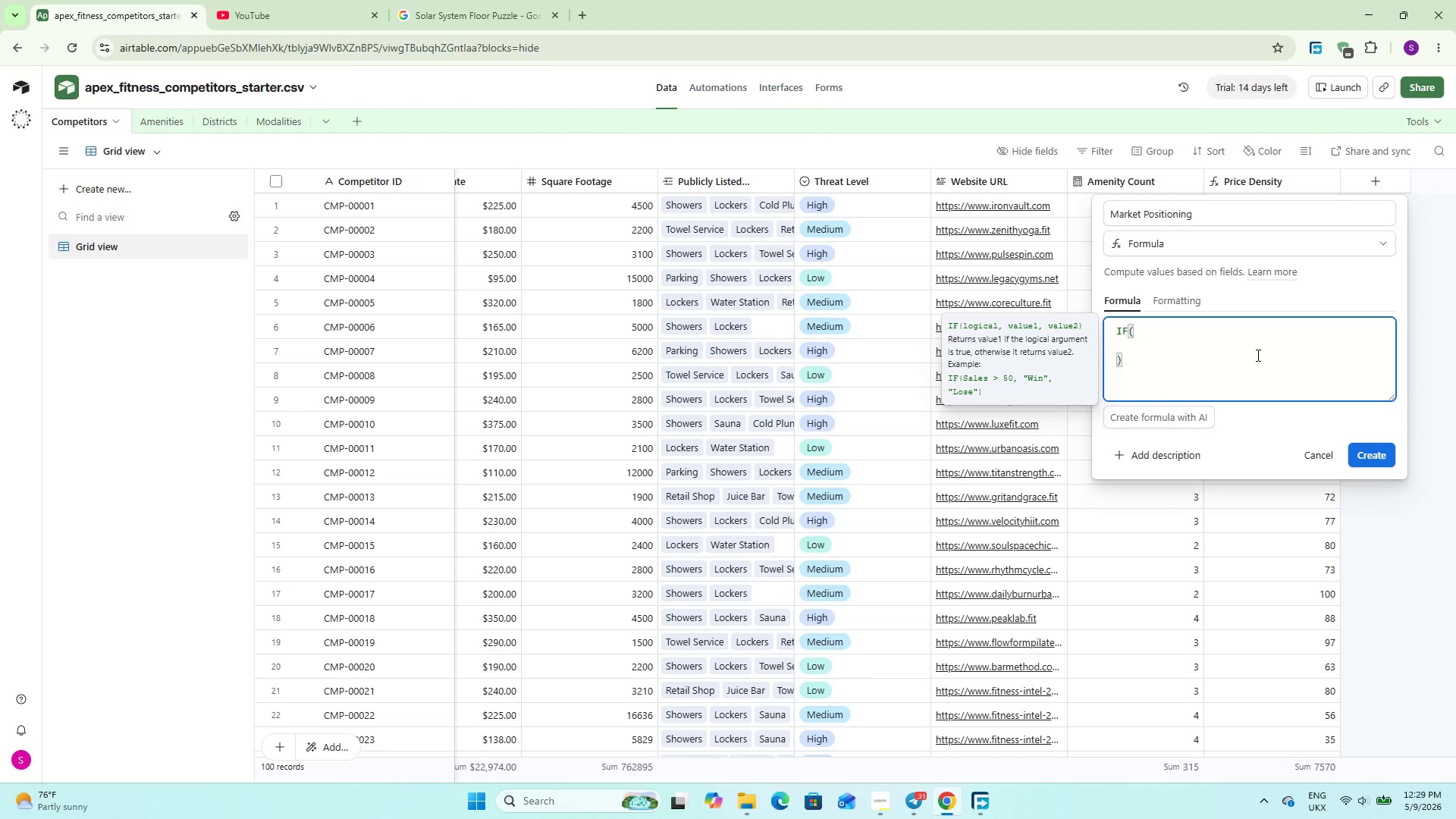 
type(AND(Mon)
 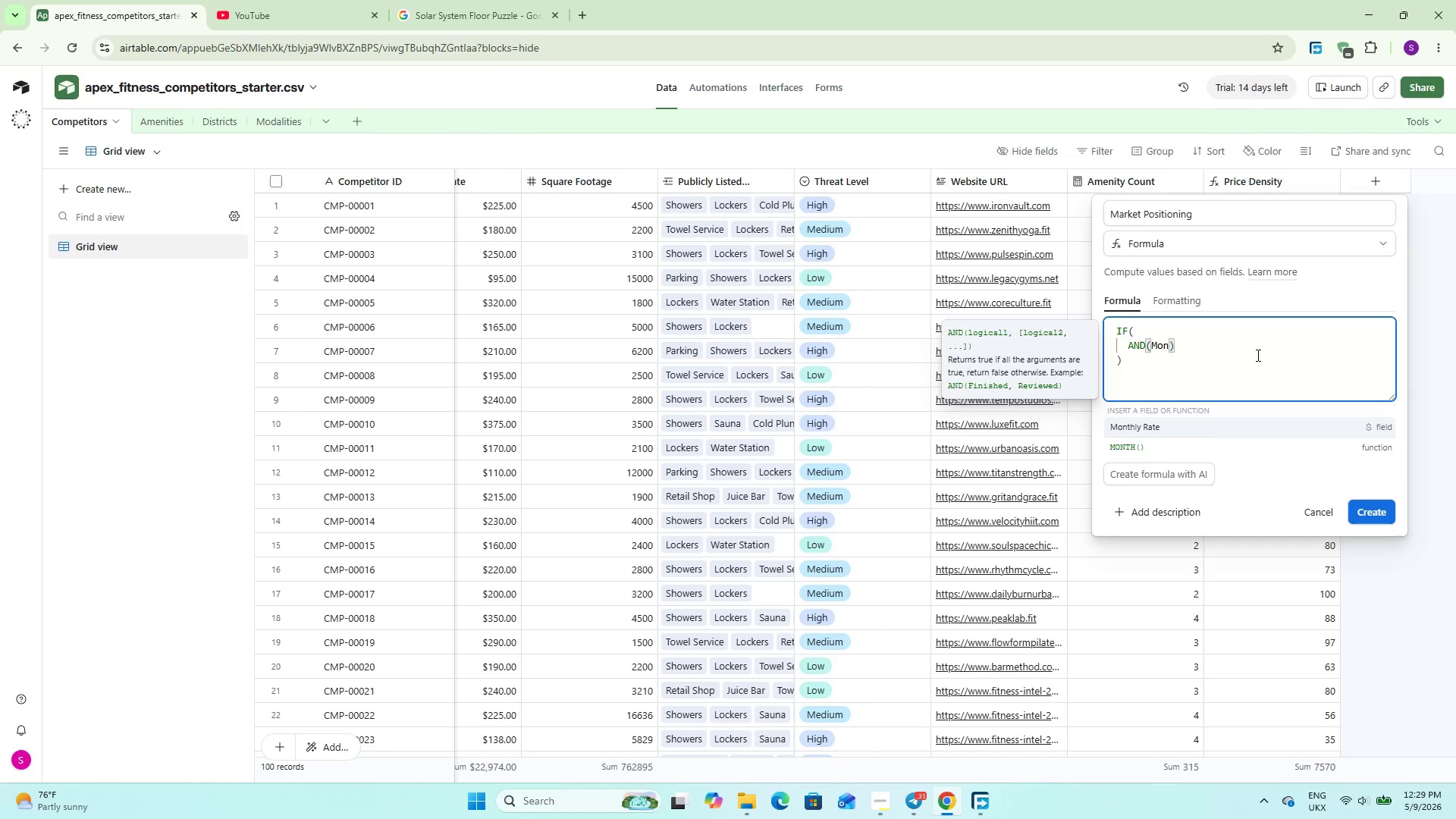 
key(Enter)
 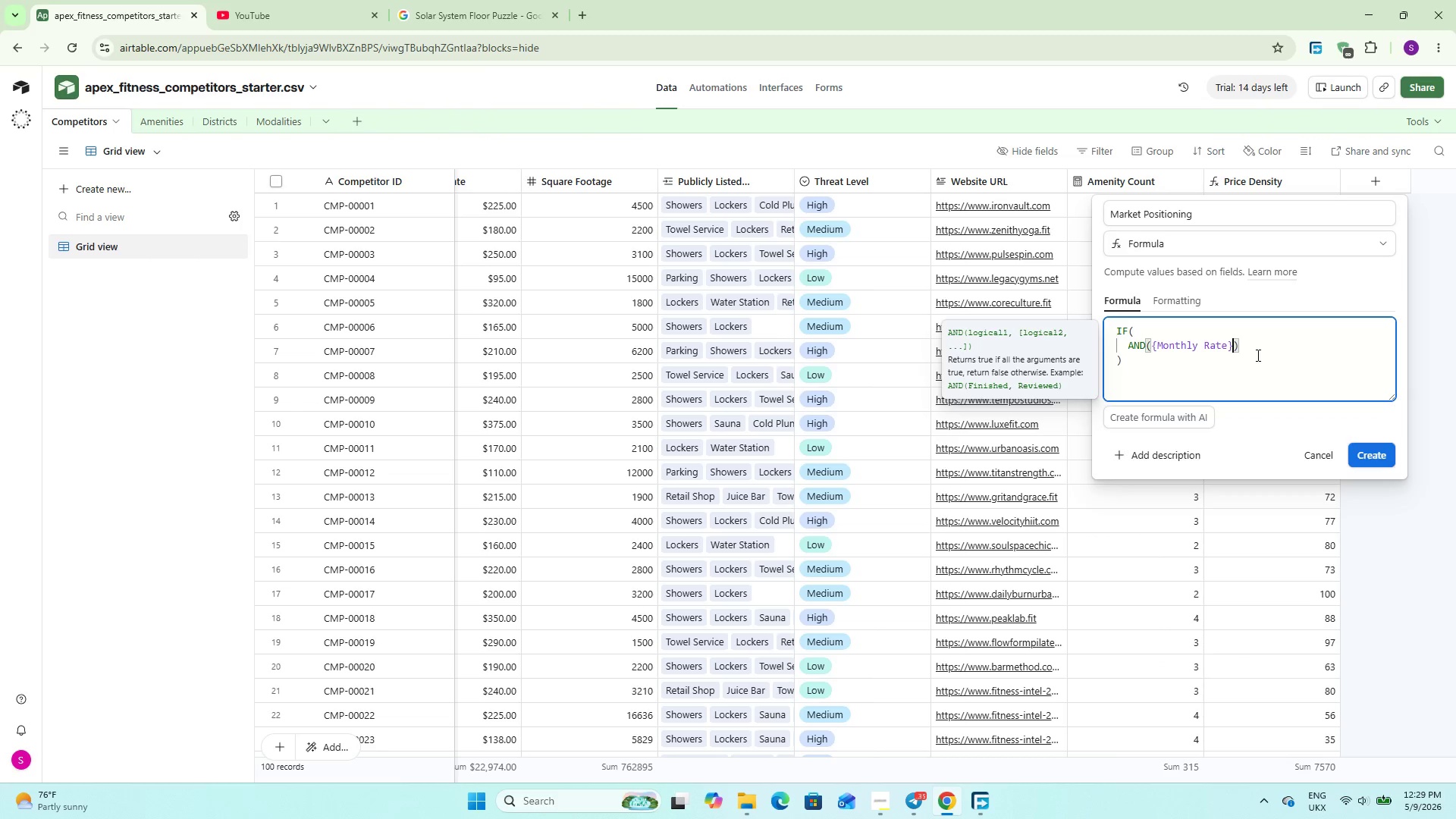 
type( >= 200, Squ)
 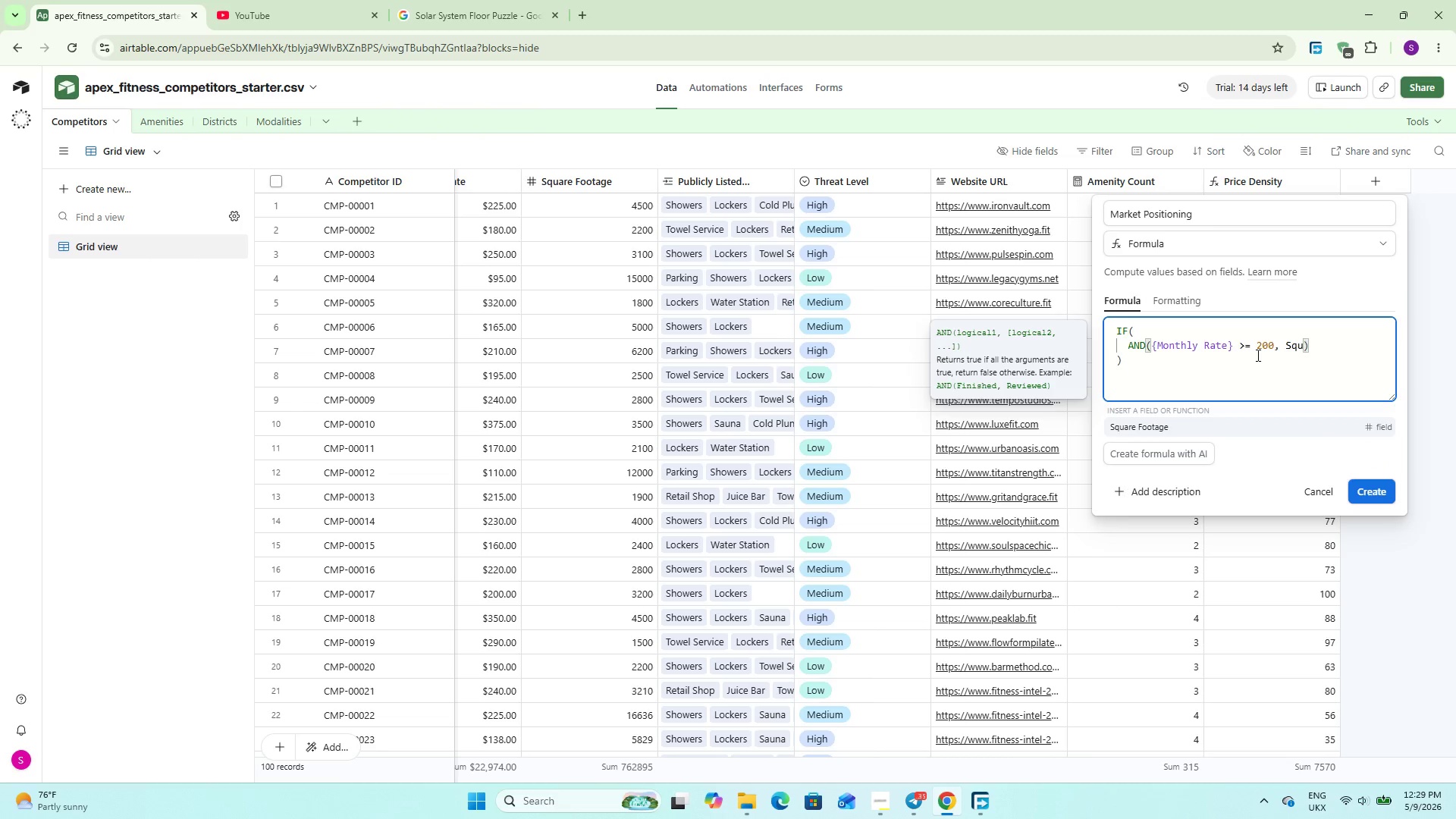 
key(Enter)
 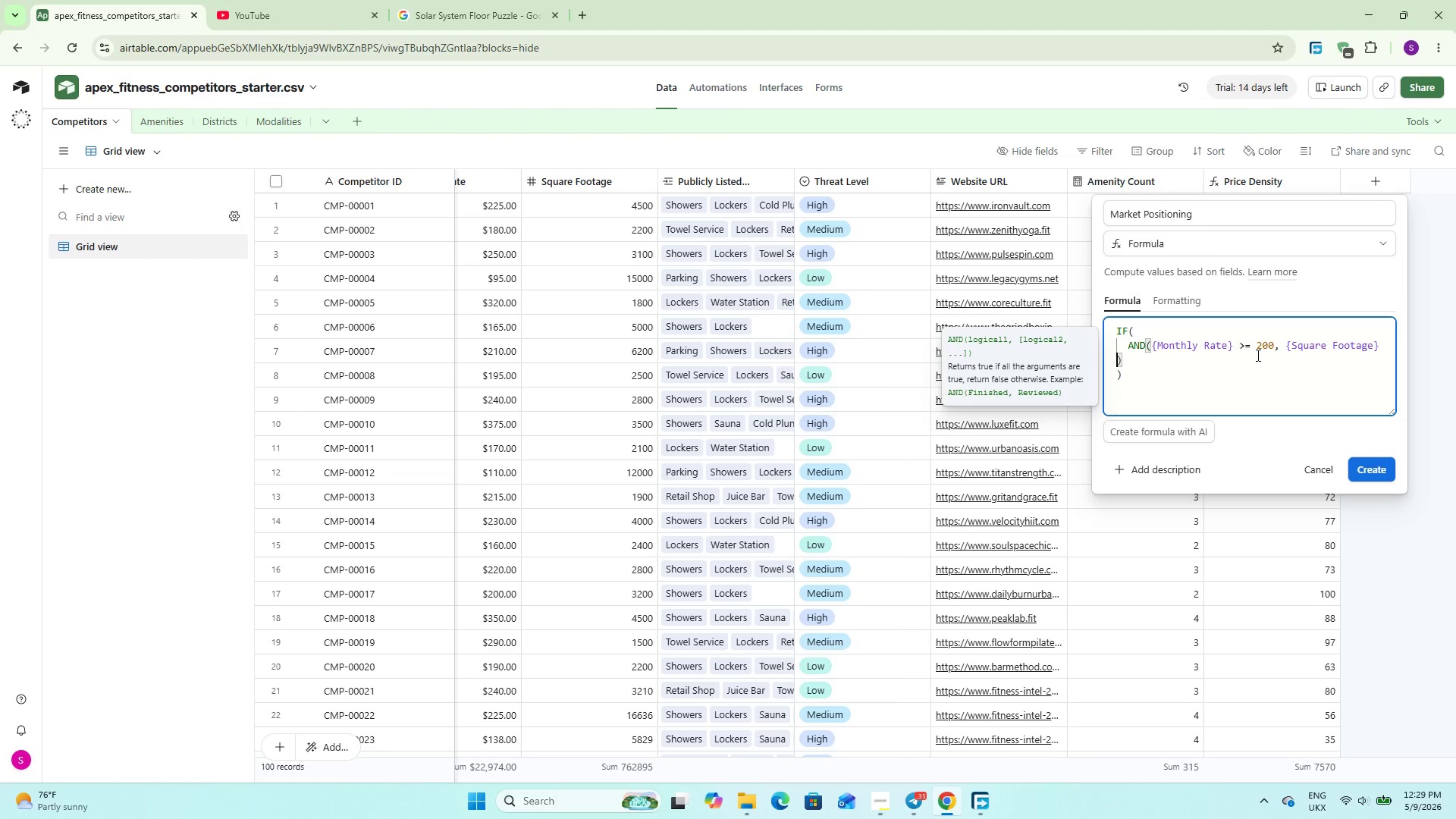 
type(>= 5000)
 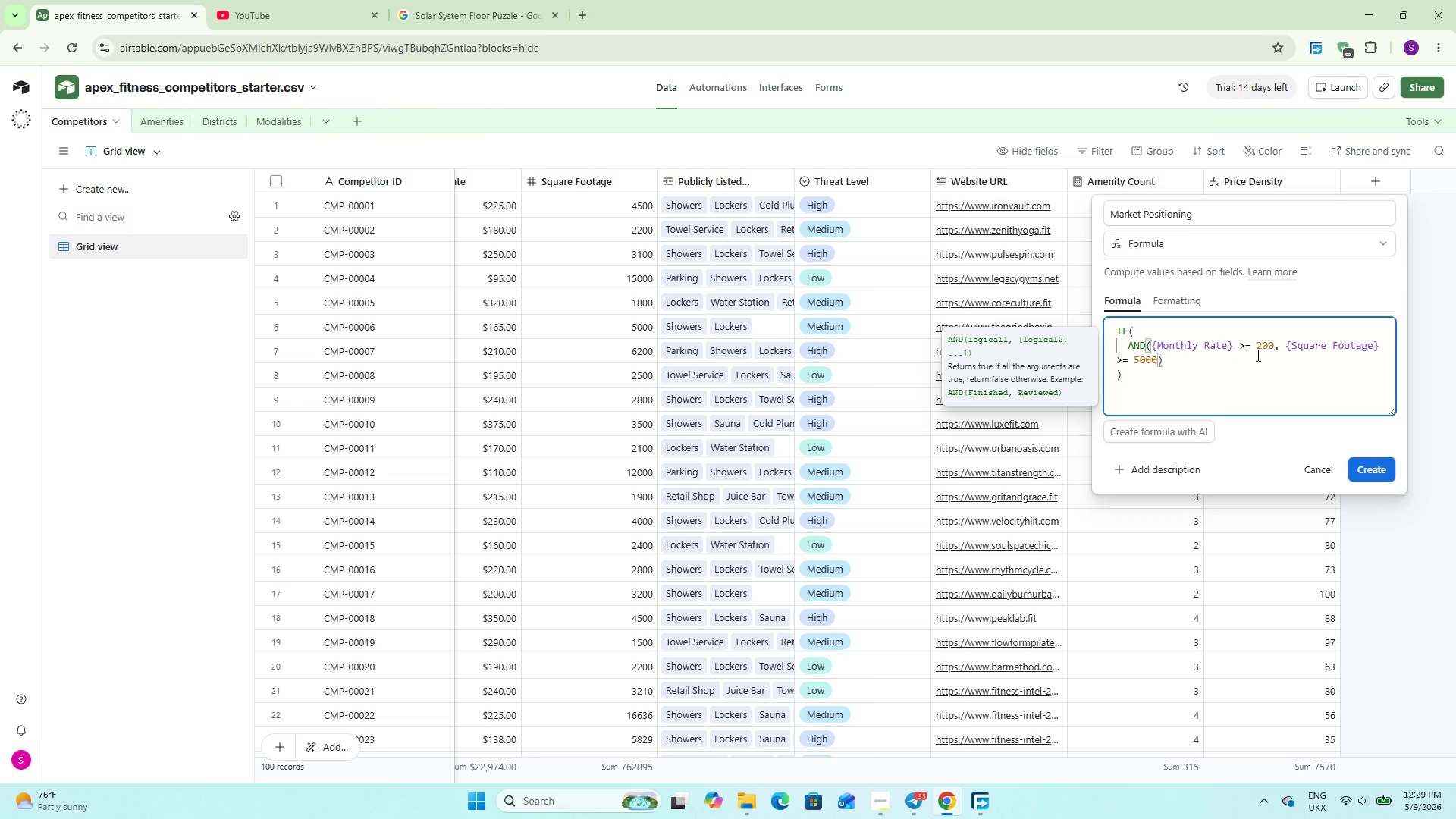 
key(ArrowRight)
 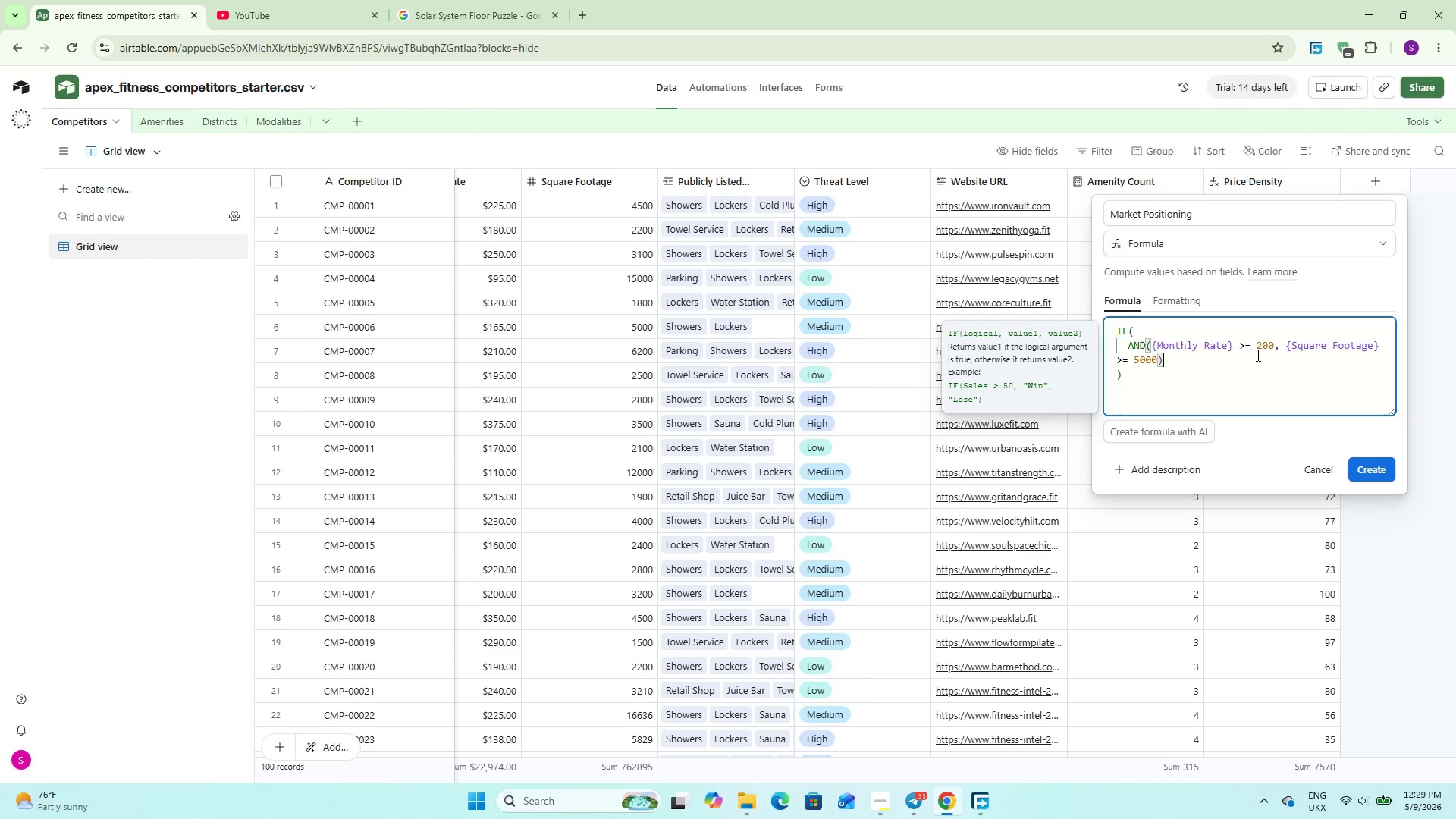 
key(Comma)
 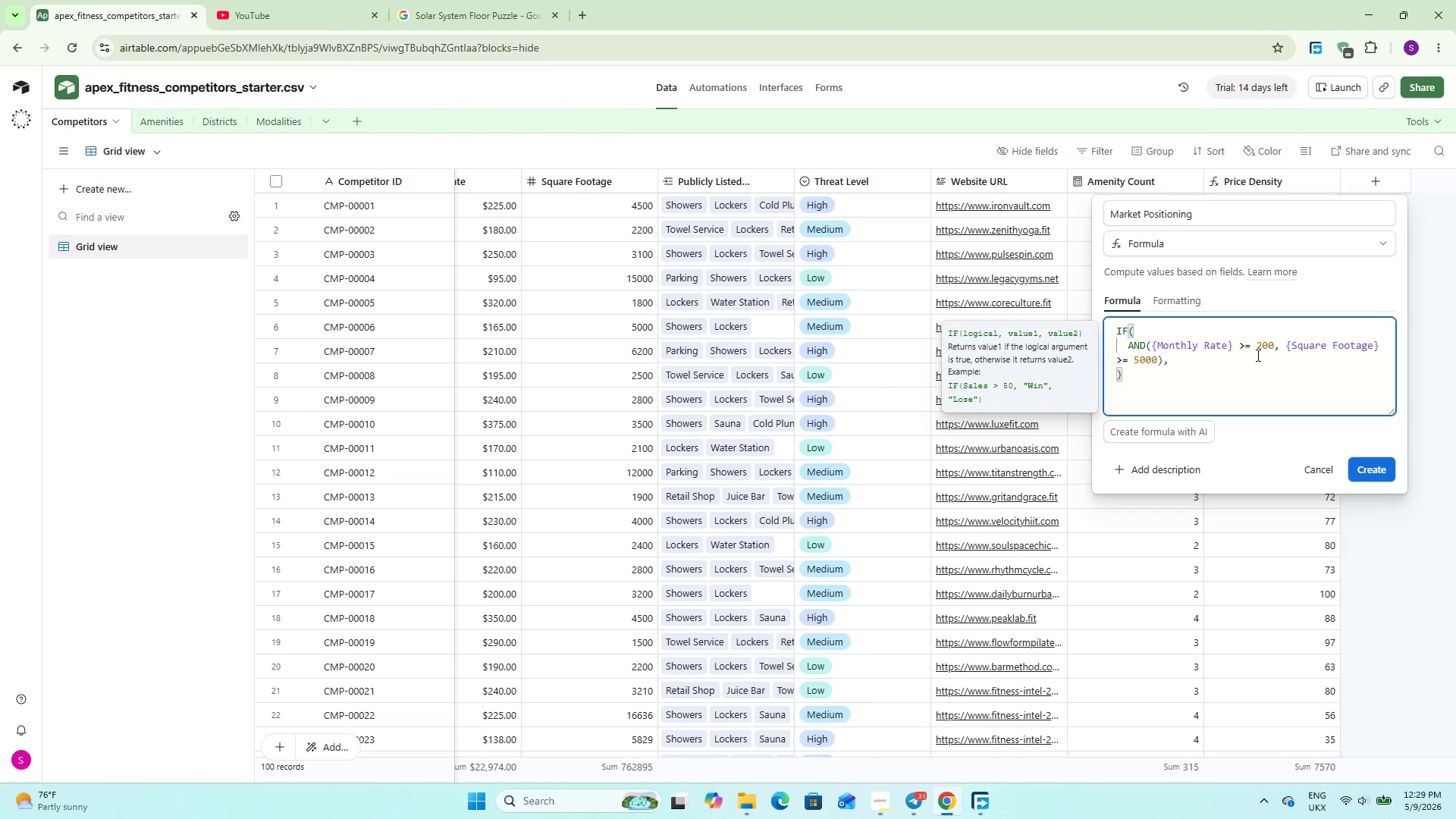 
key(Enter)
 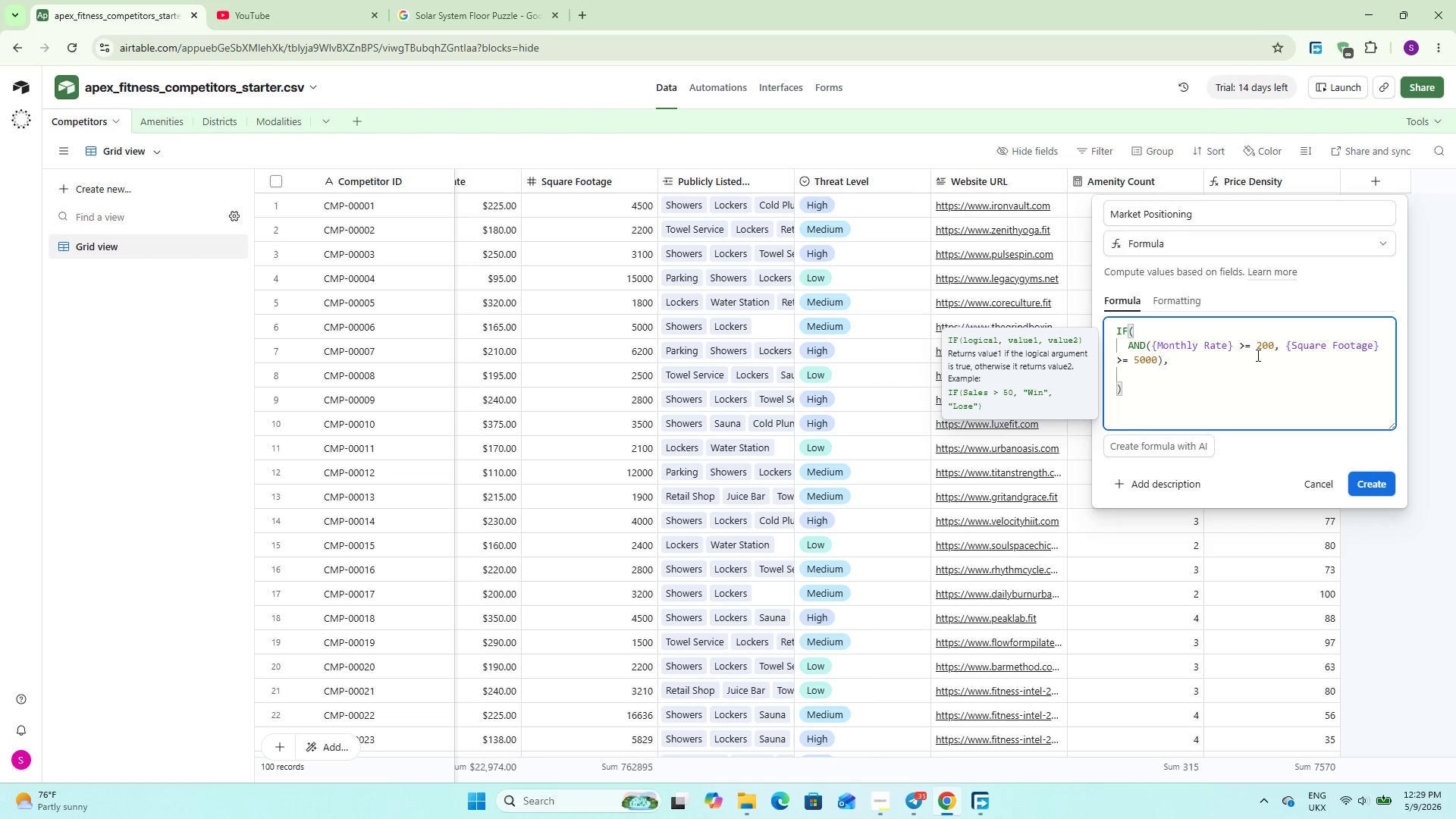 
key(Shift+2)
 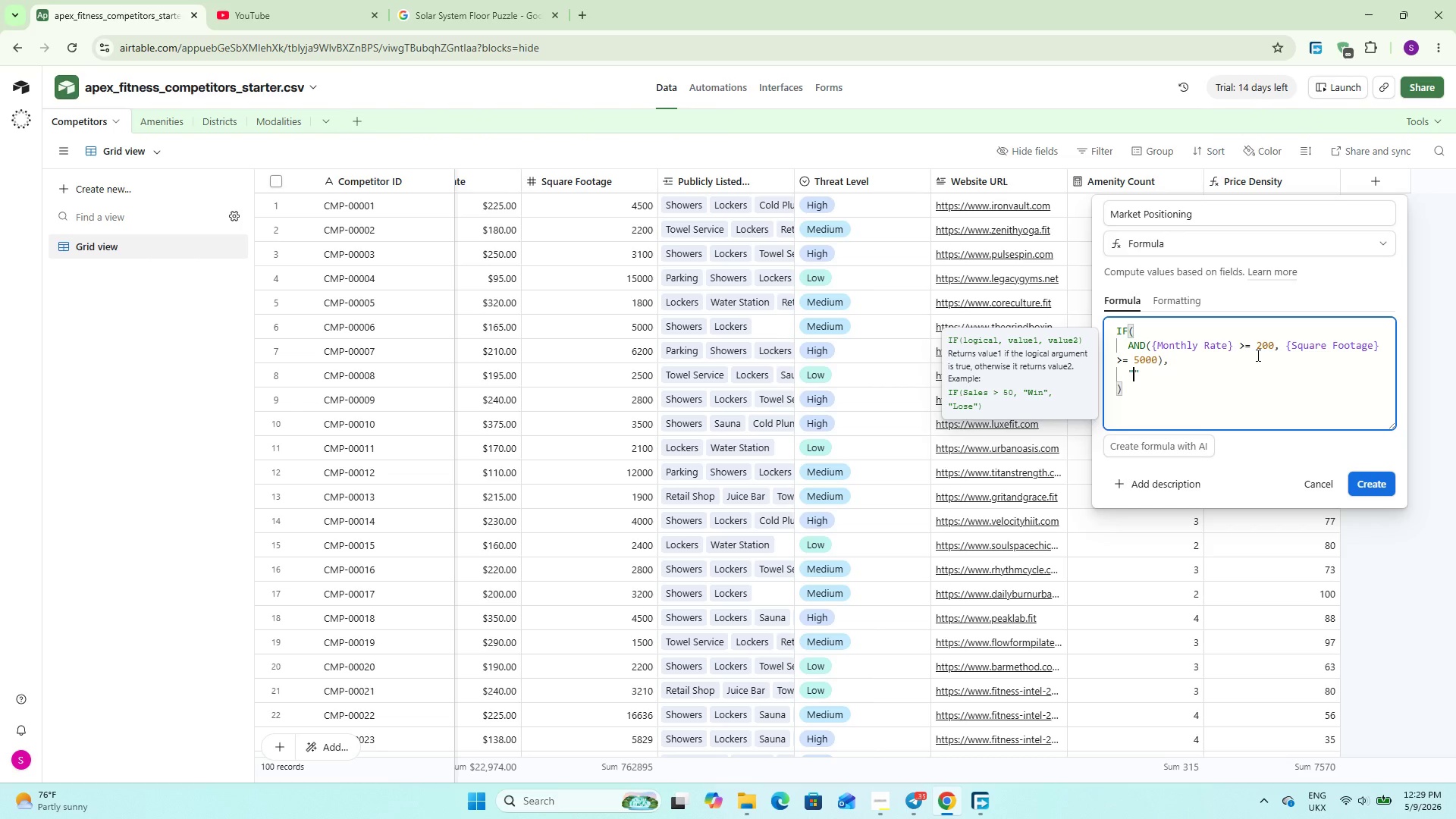 
key(Meta+Period)
 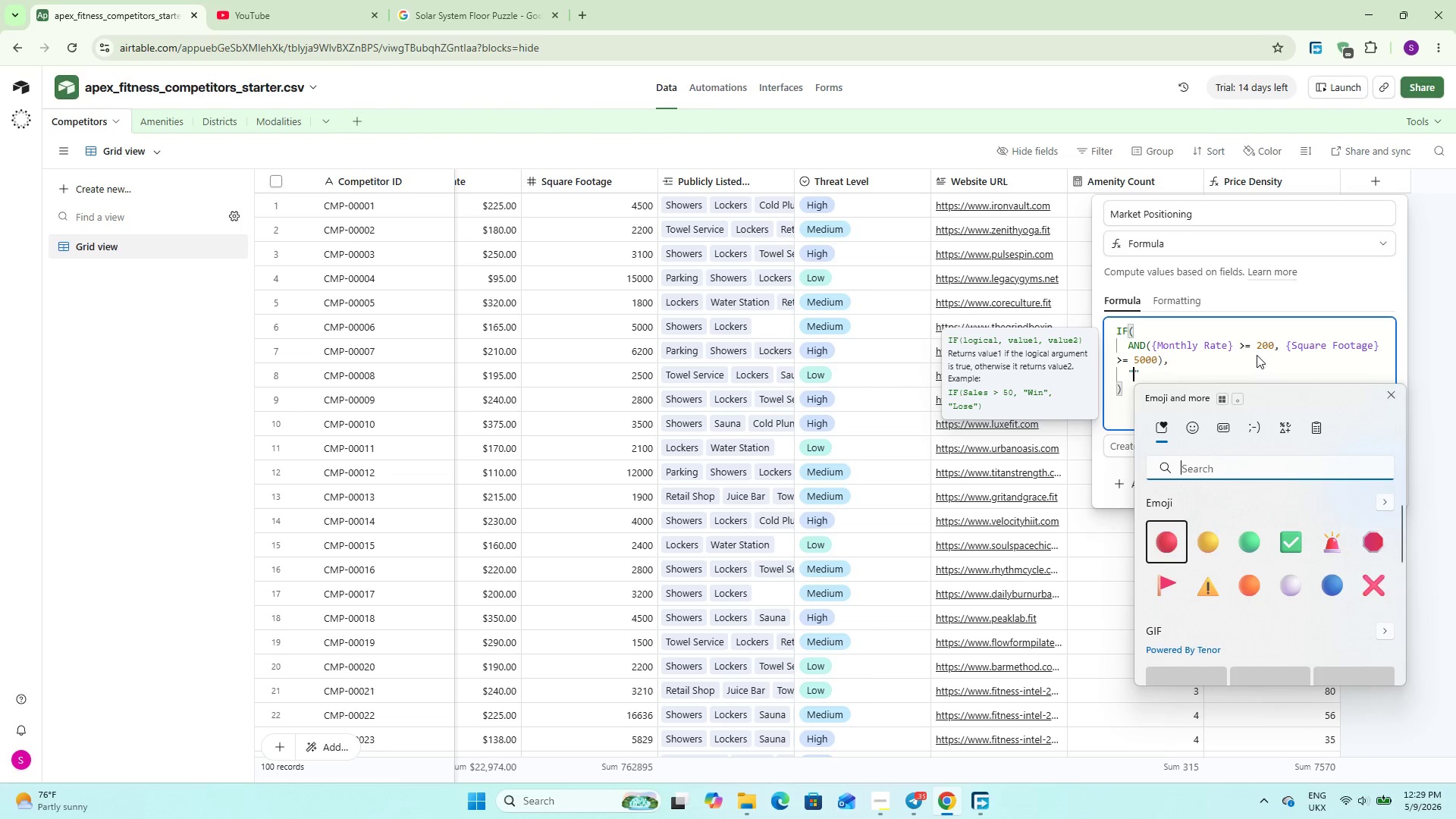 
type(thropy)
key(Backspace)
key(Backspace)
key(Backspace)
key(Backspace)
key(Backspace)
type(rhopy)
key(Backspace)
key(Backspace)
key(Backspace)
type(rophy)
 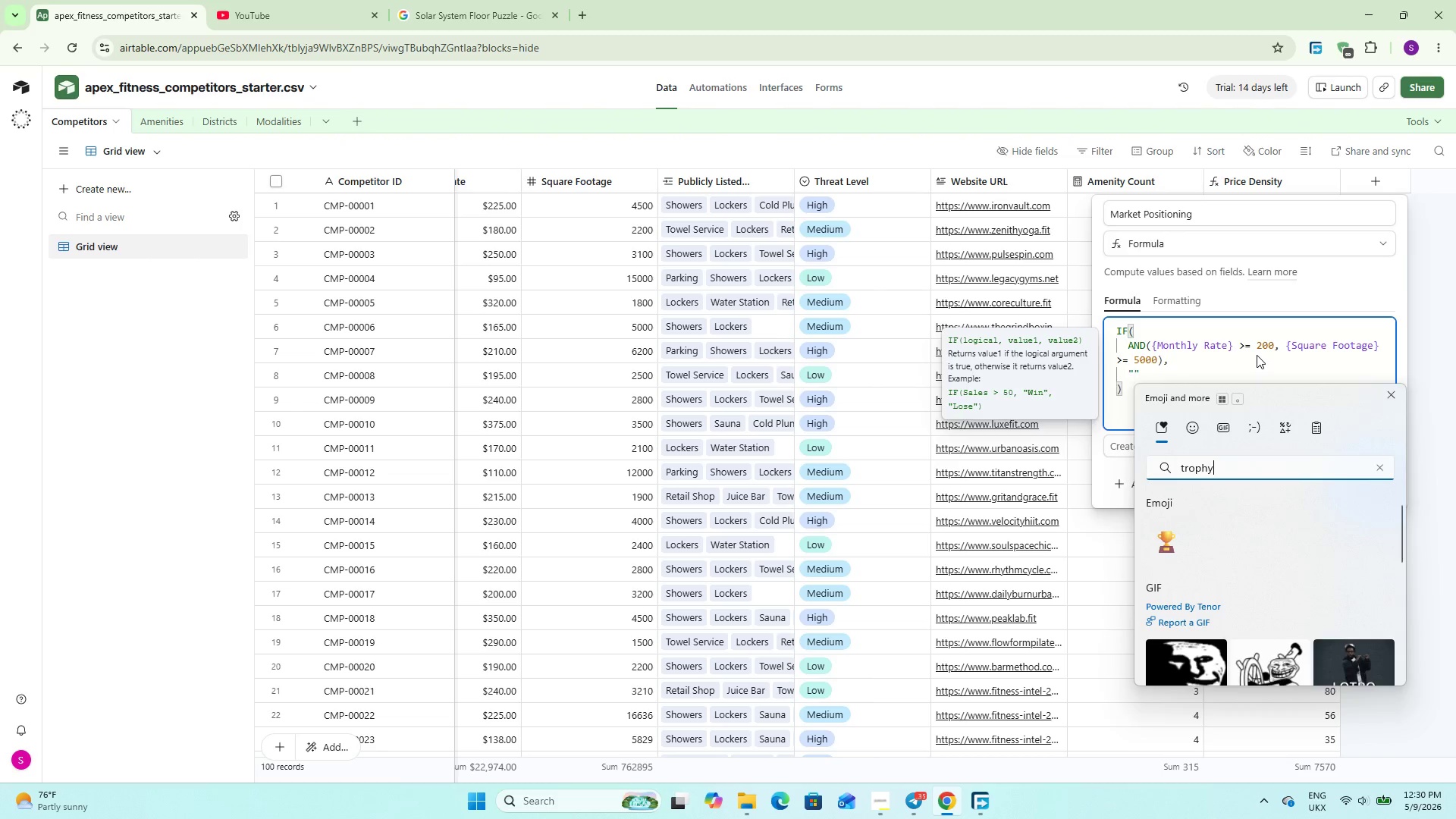 
left_click([1169, 545])
 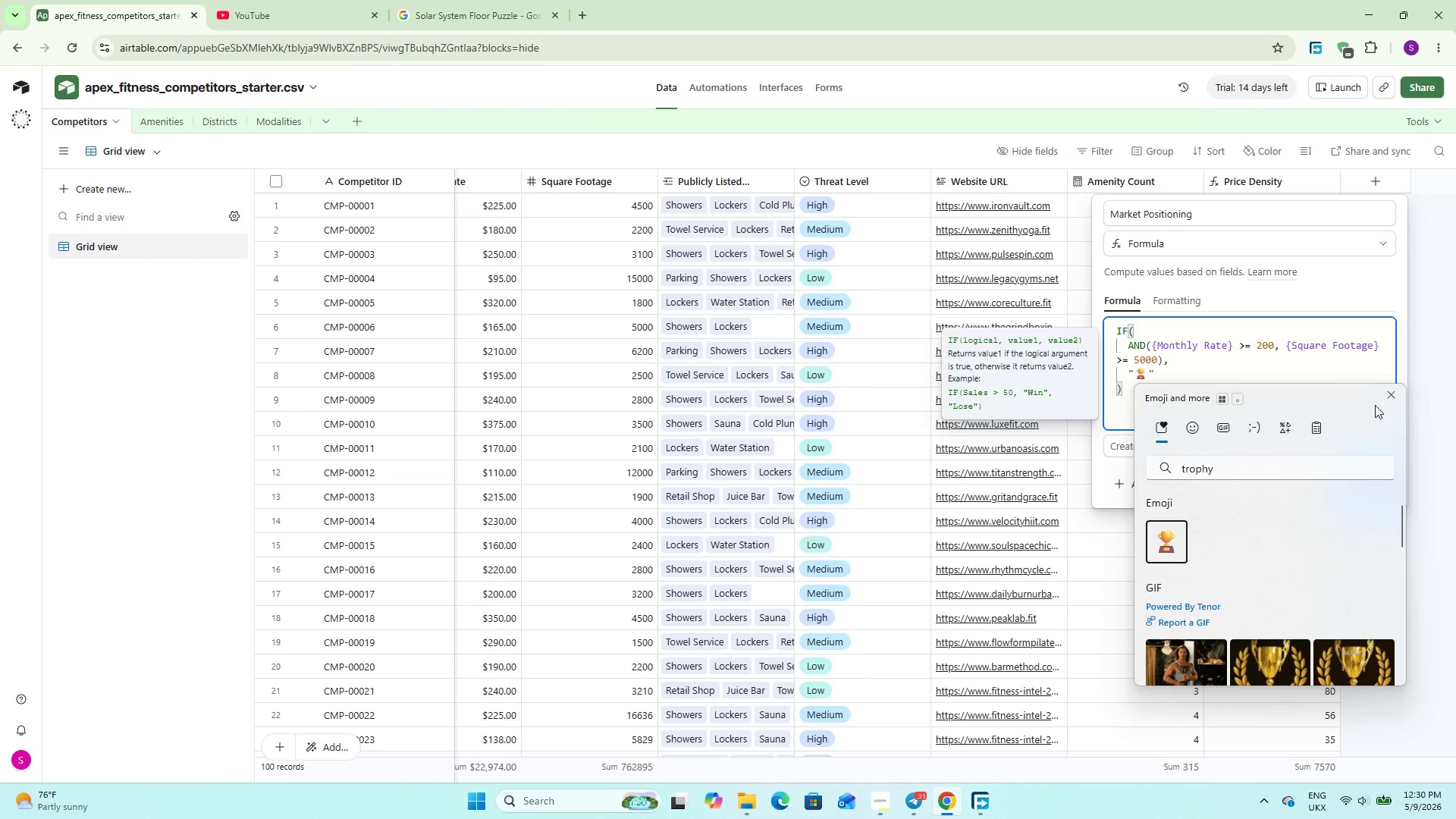 
left_click([1392, 394])
 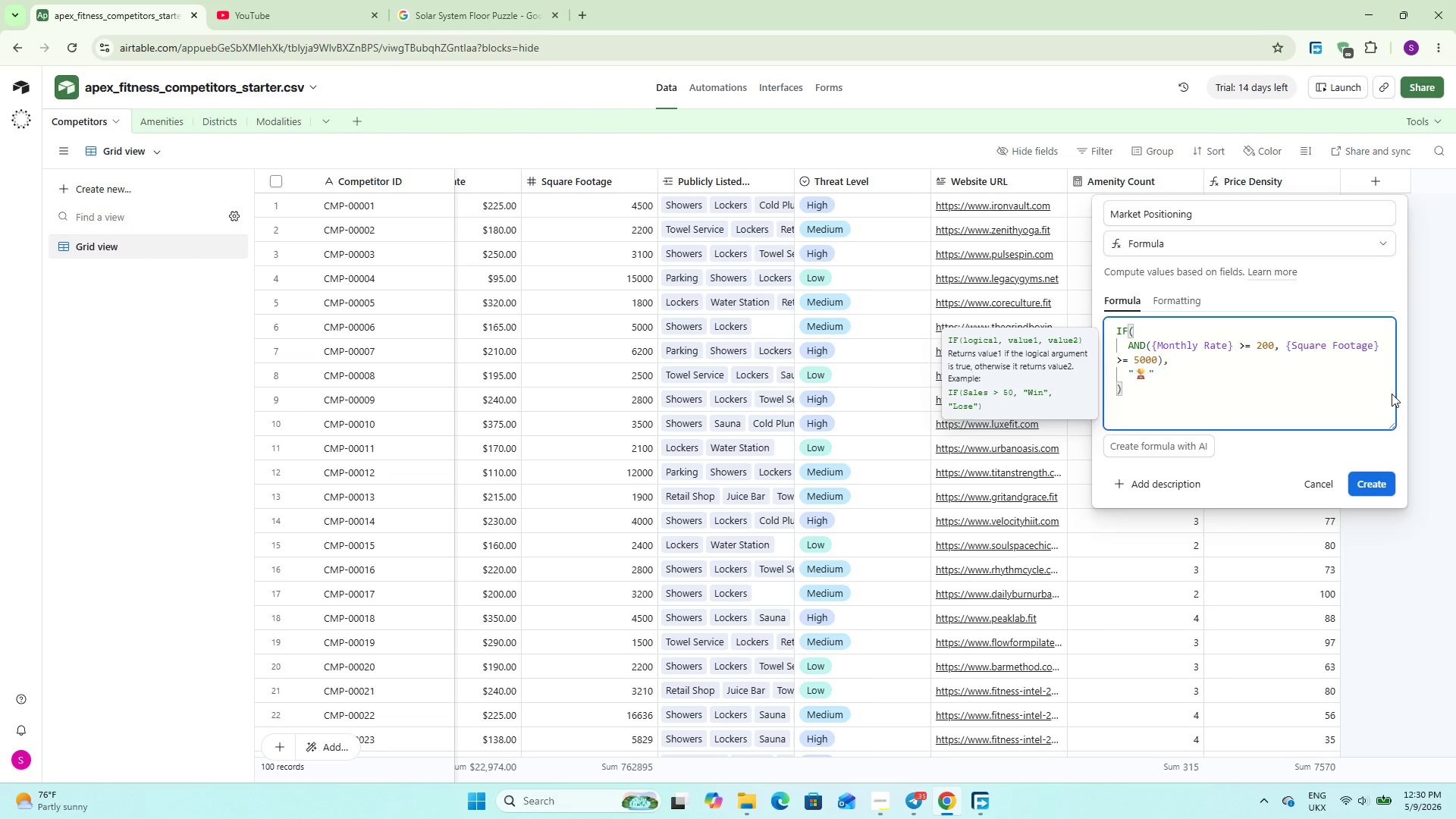 
type( Premium Powr House)
 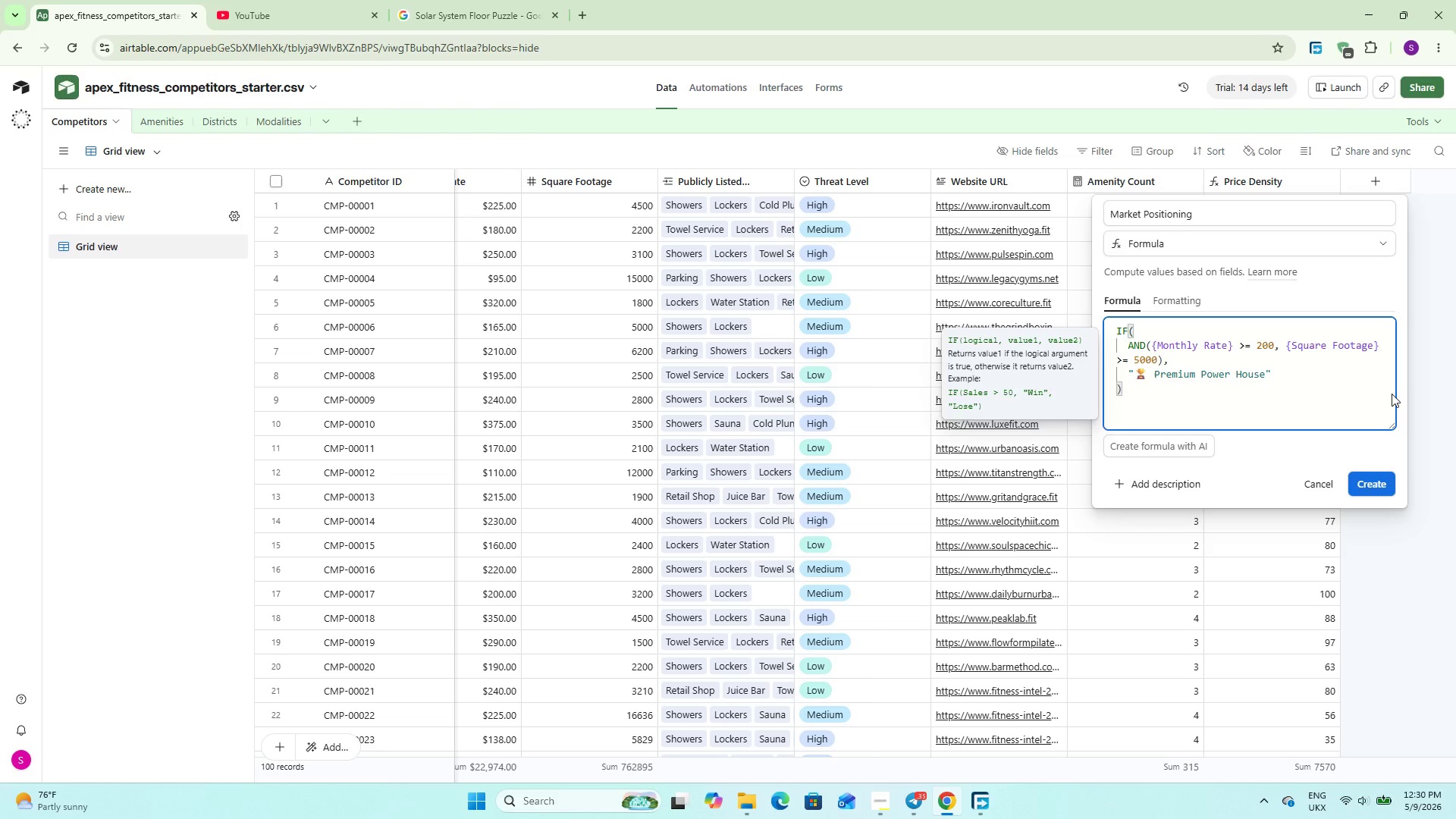 
key(ArrowRight)
 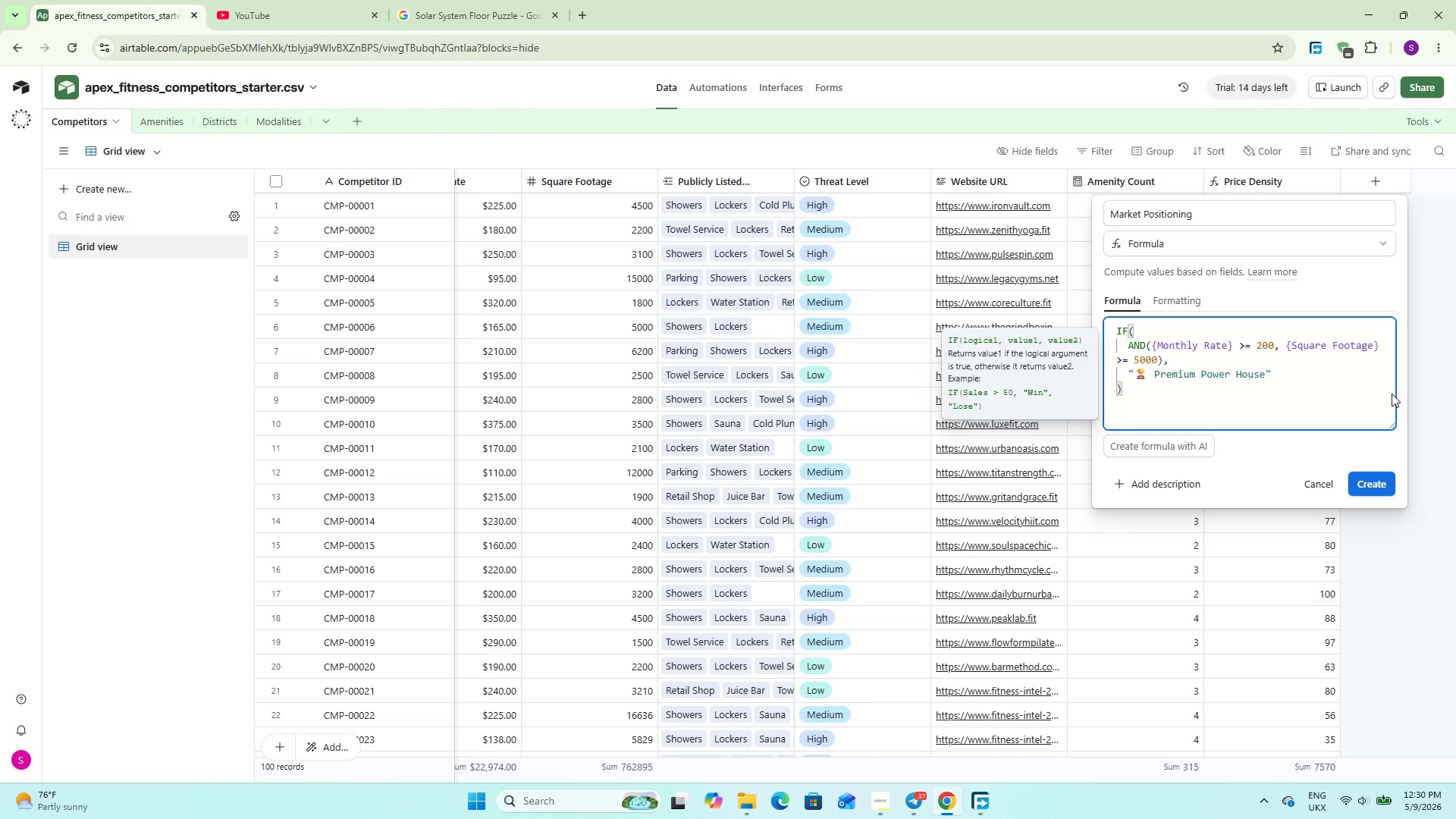 
key(Comma)
 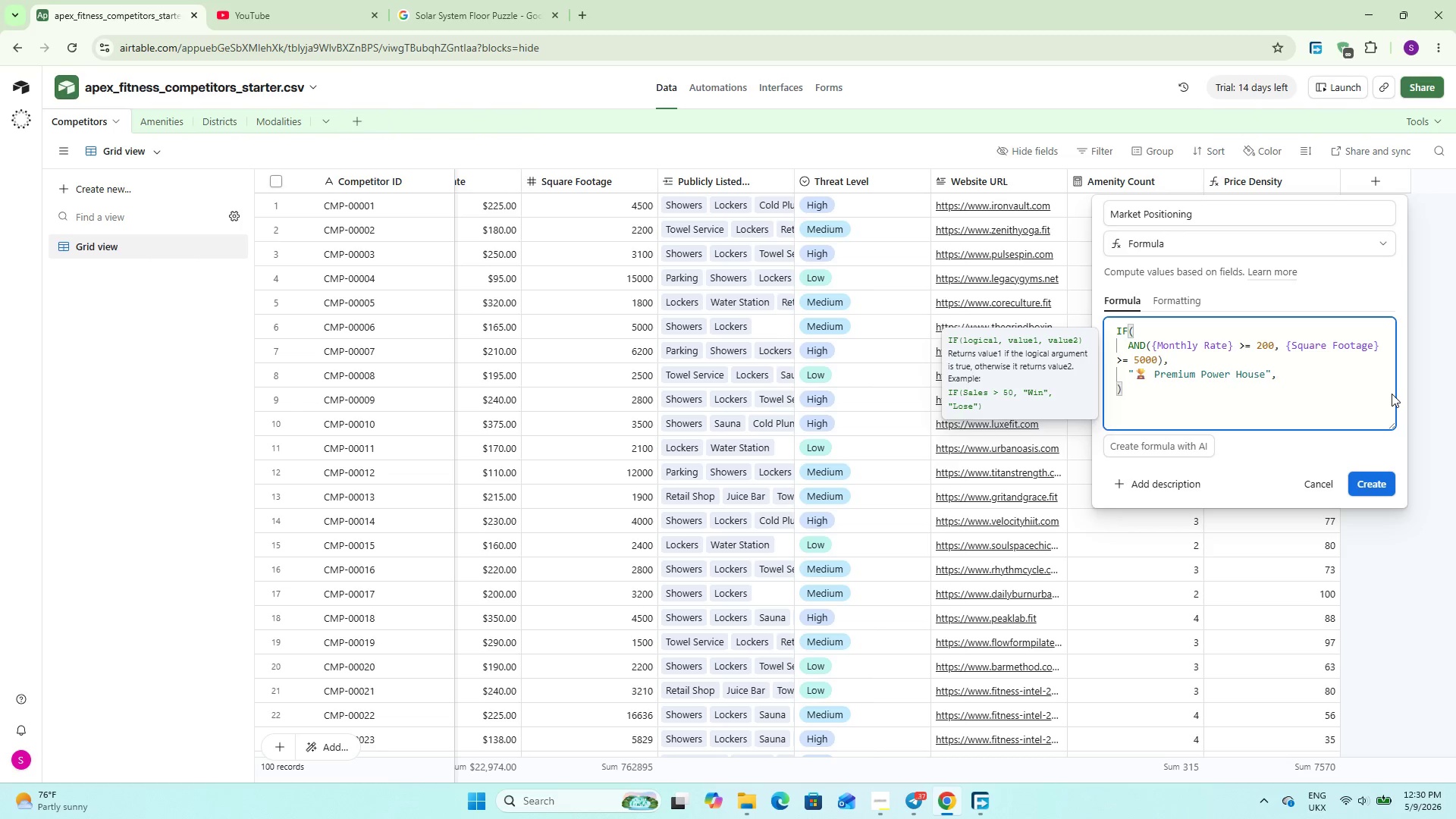 
key(Enter)
 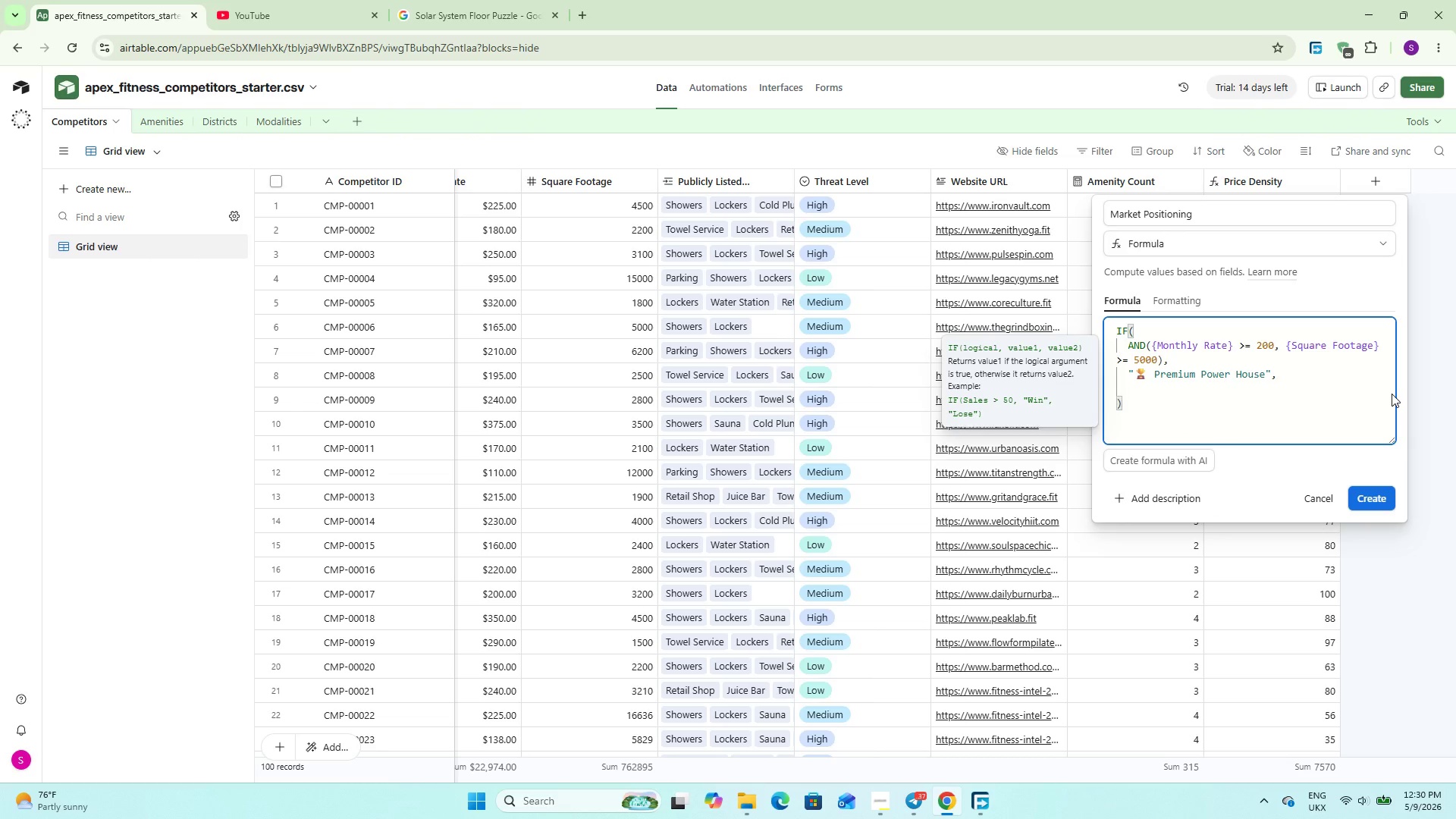 
type(IF()
 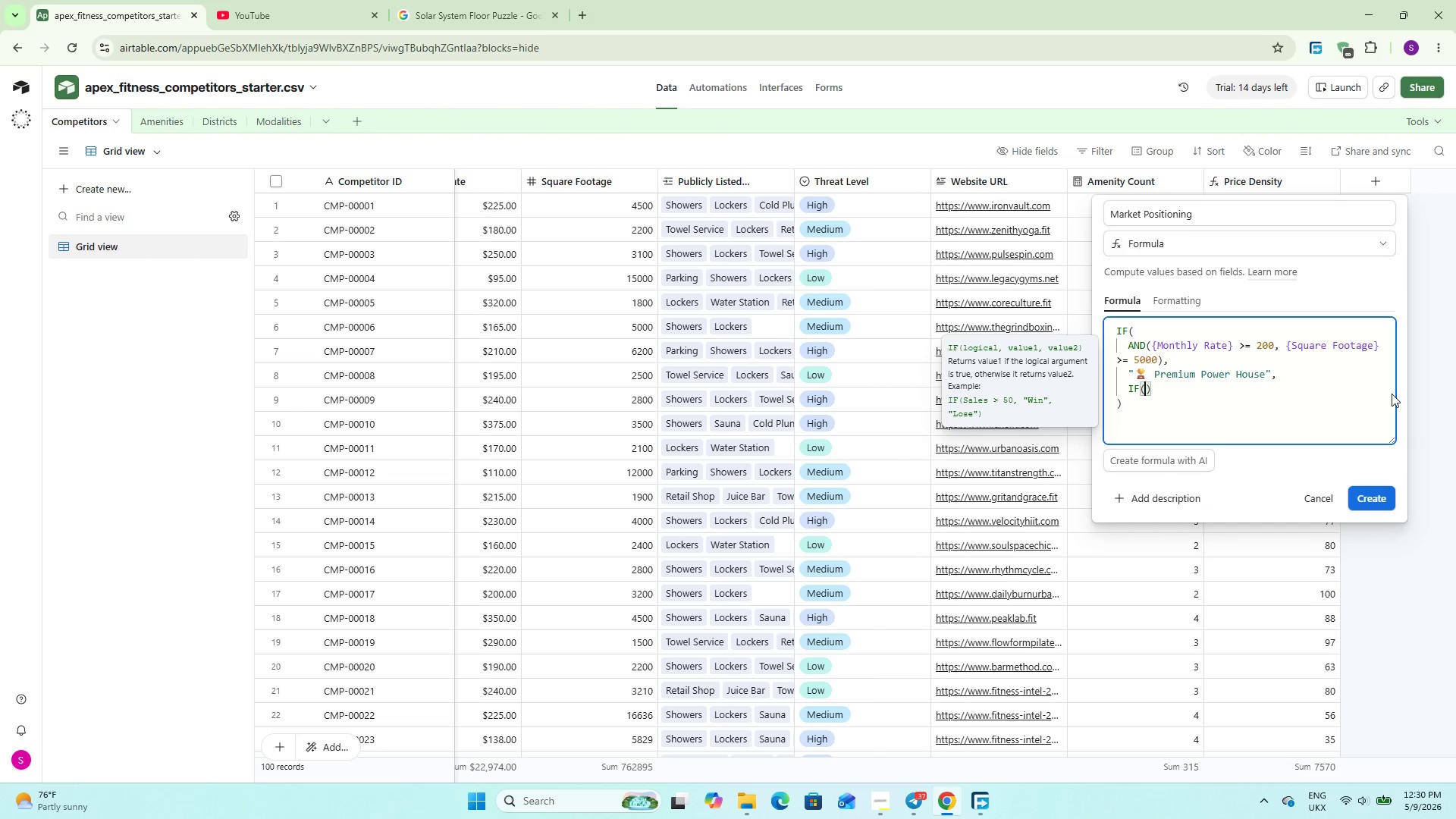 
key(Enter)
 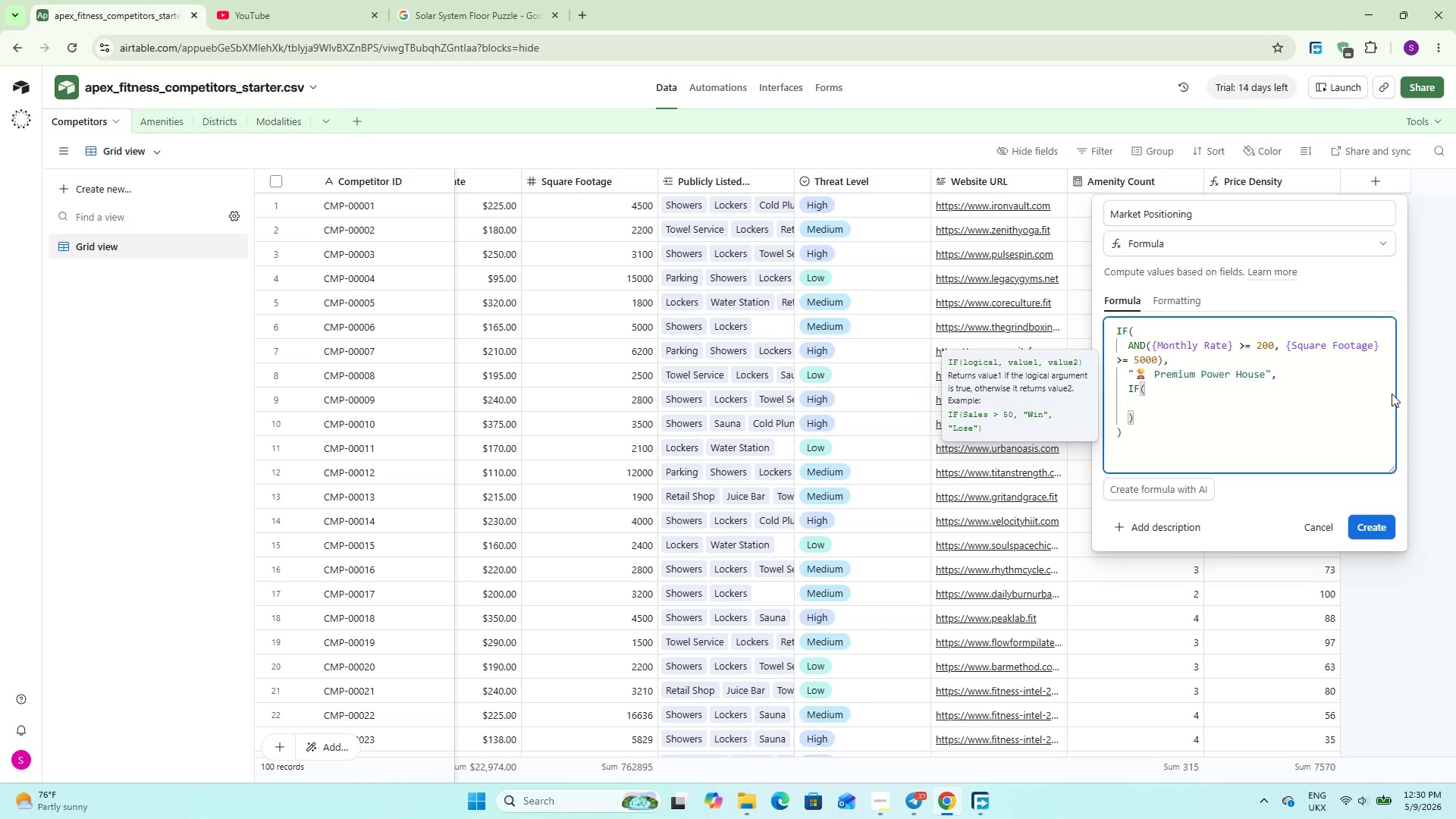 
type(AND(Mon)
 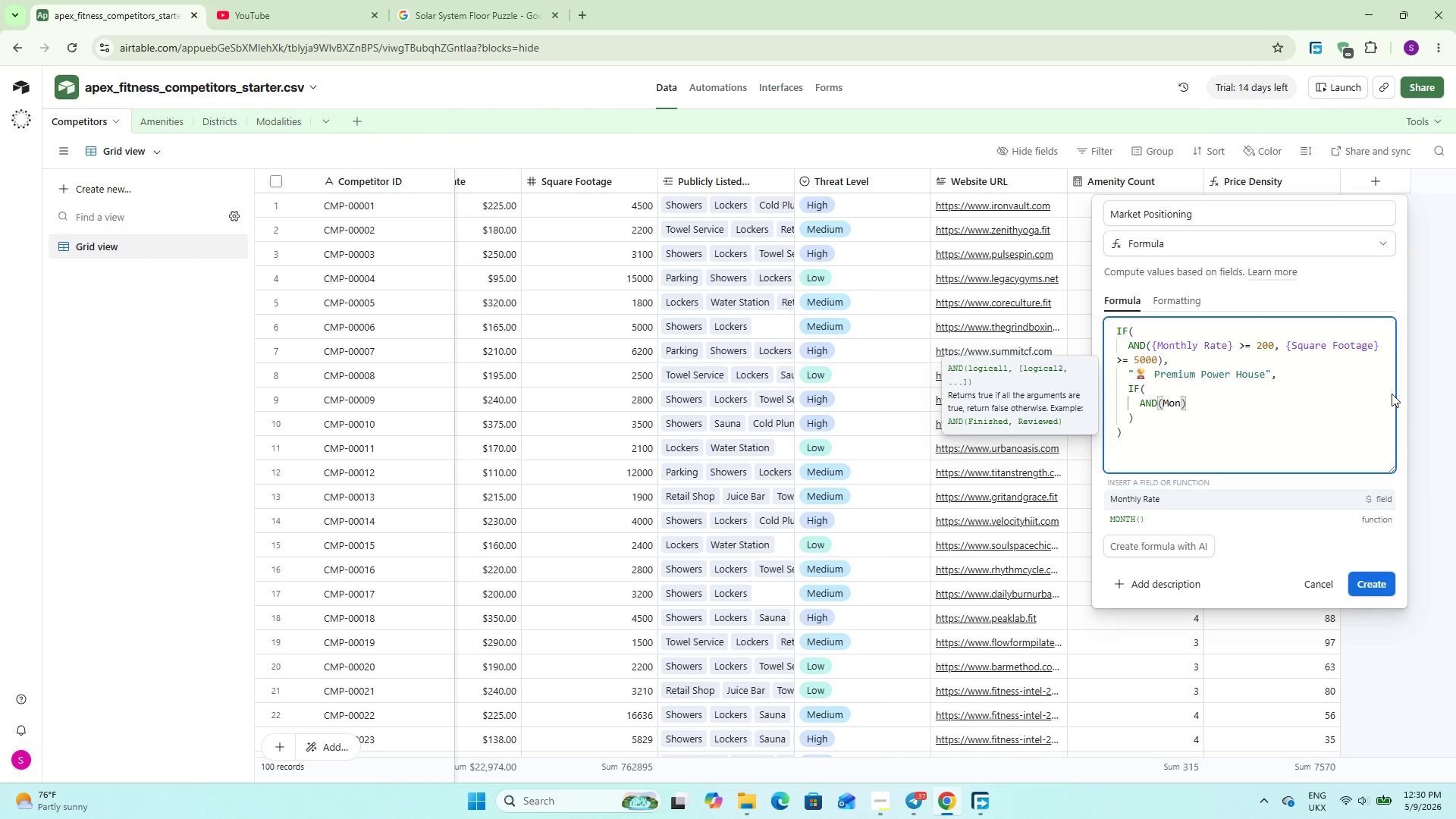 
key(Enter)
 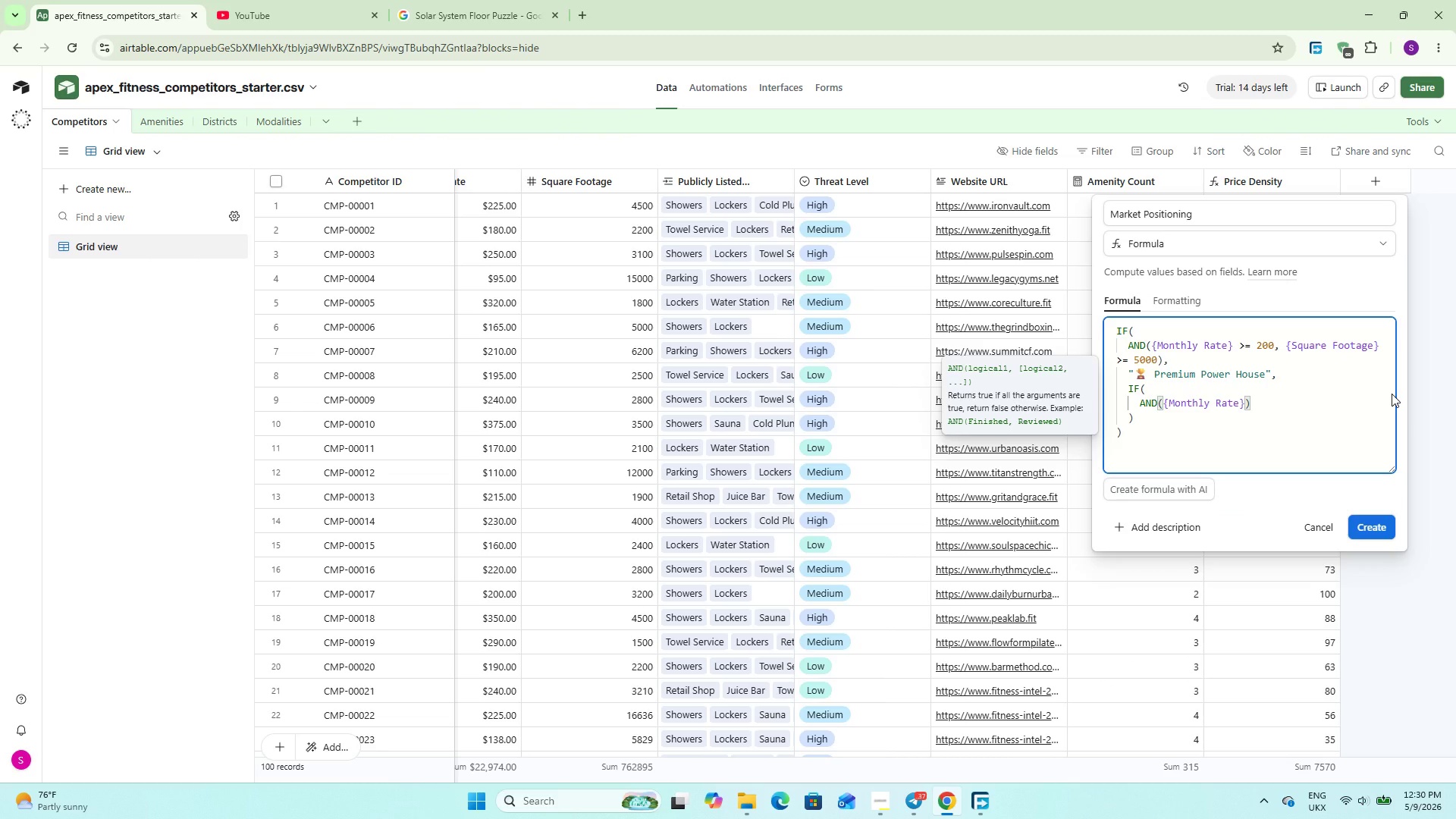 
type( >= 200, Squ)
 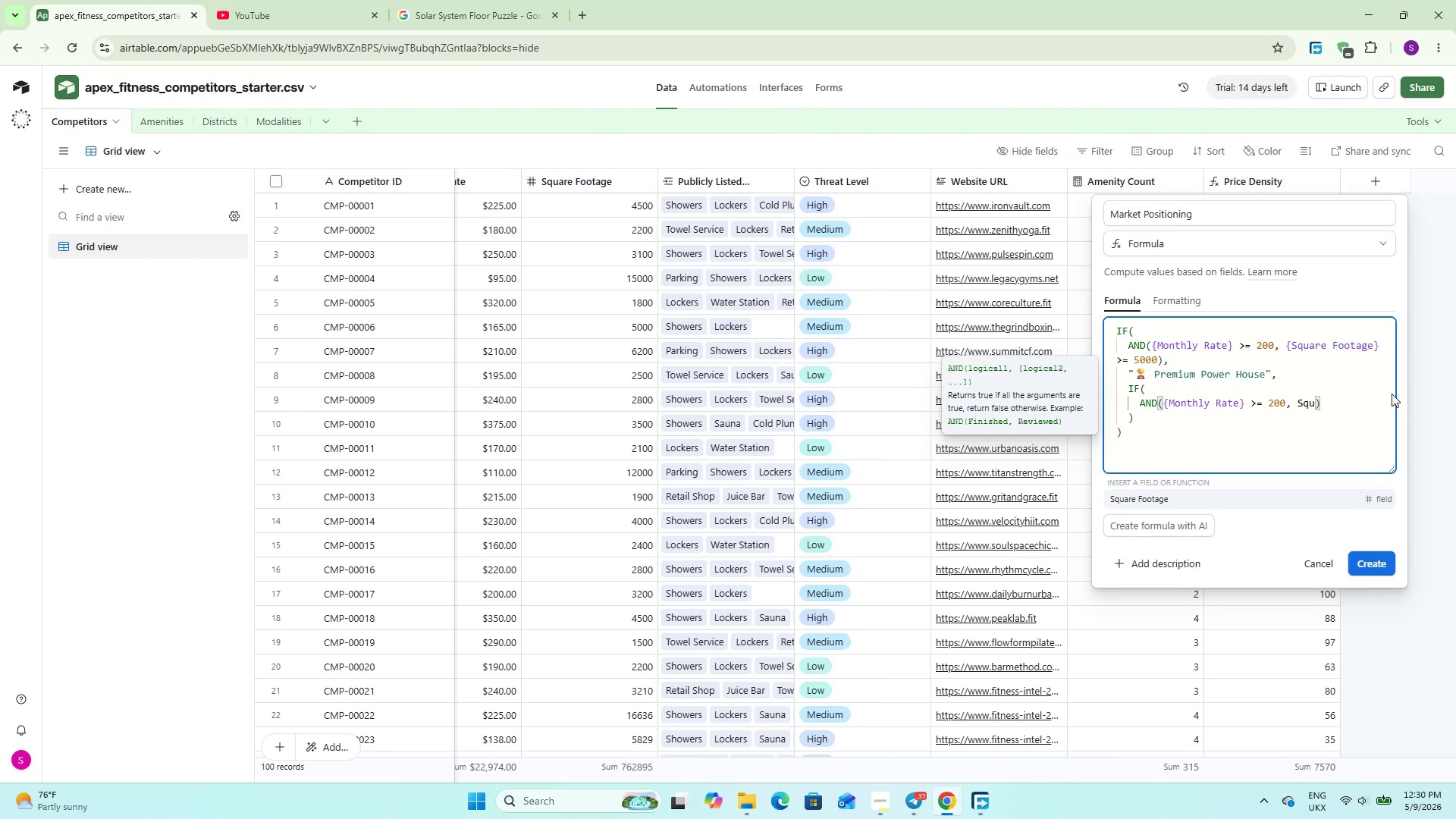 
 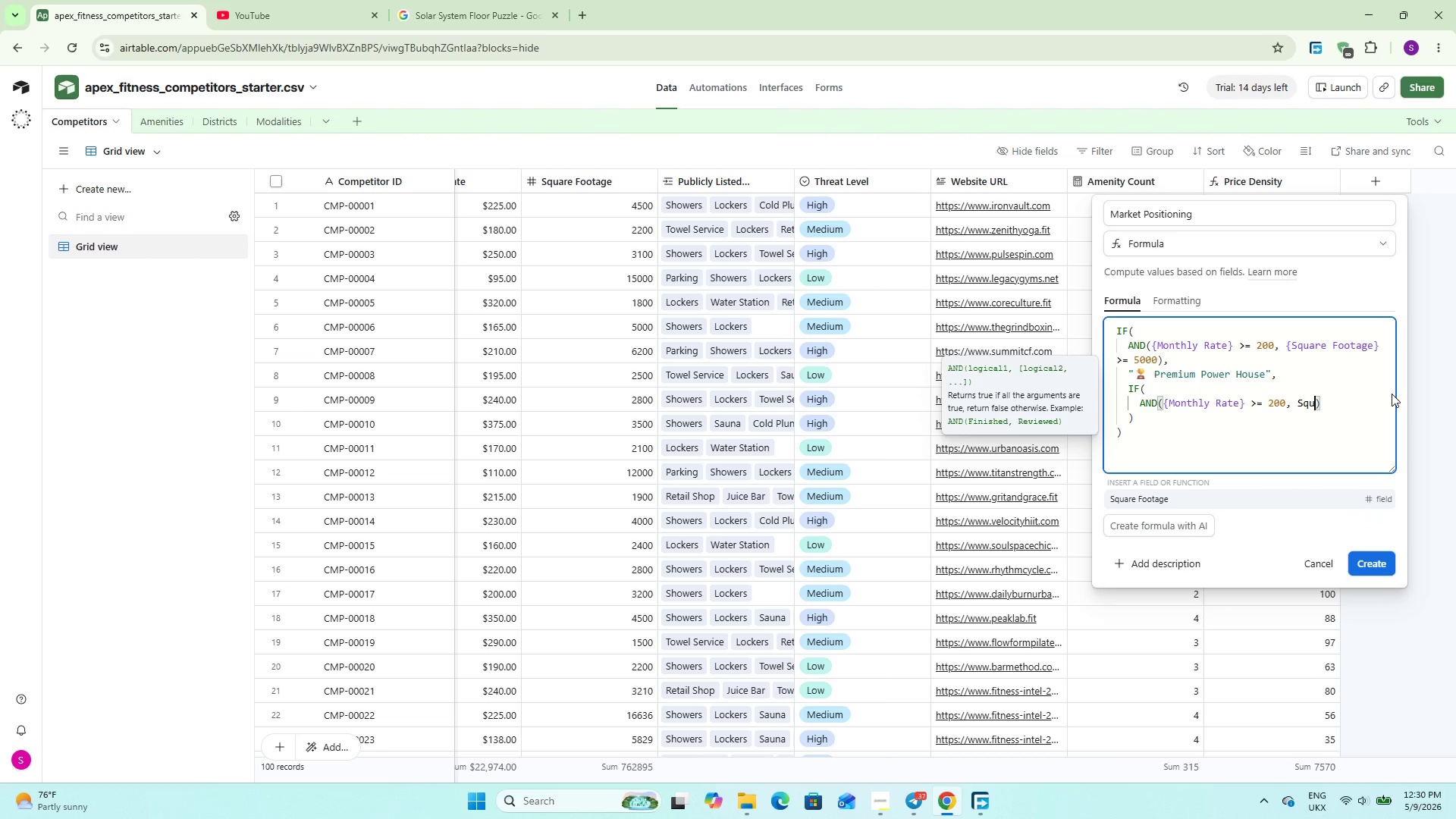 
key(Enter)
 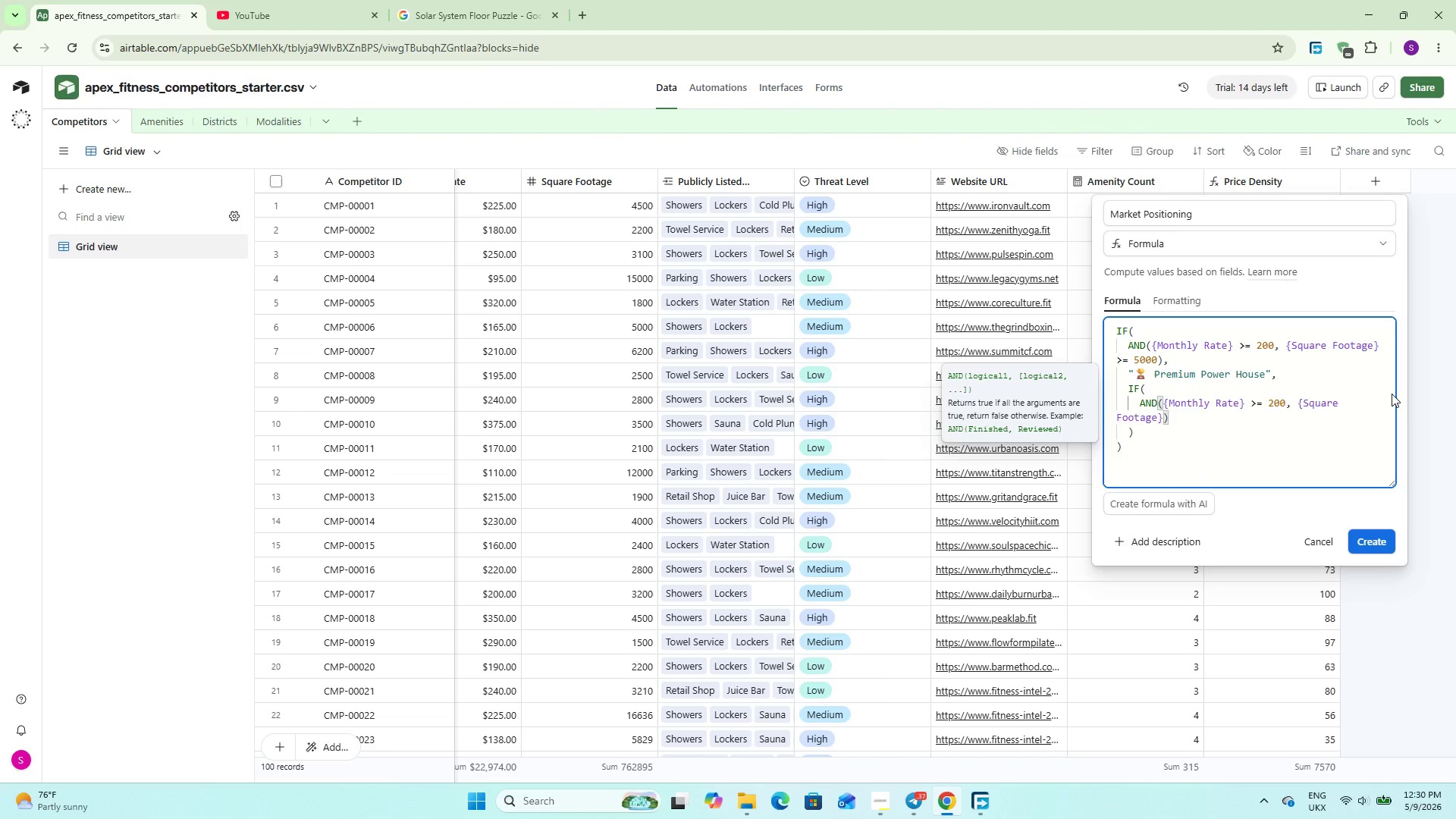 
key(Space)
 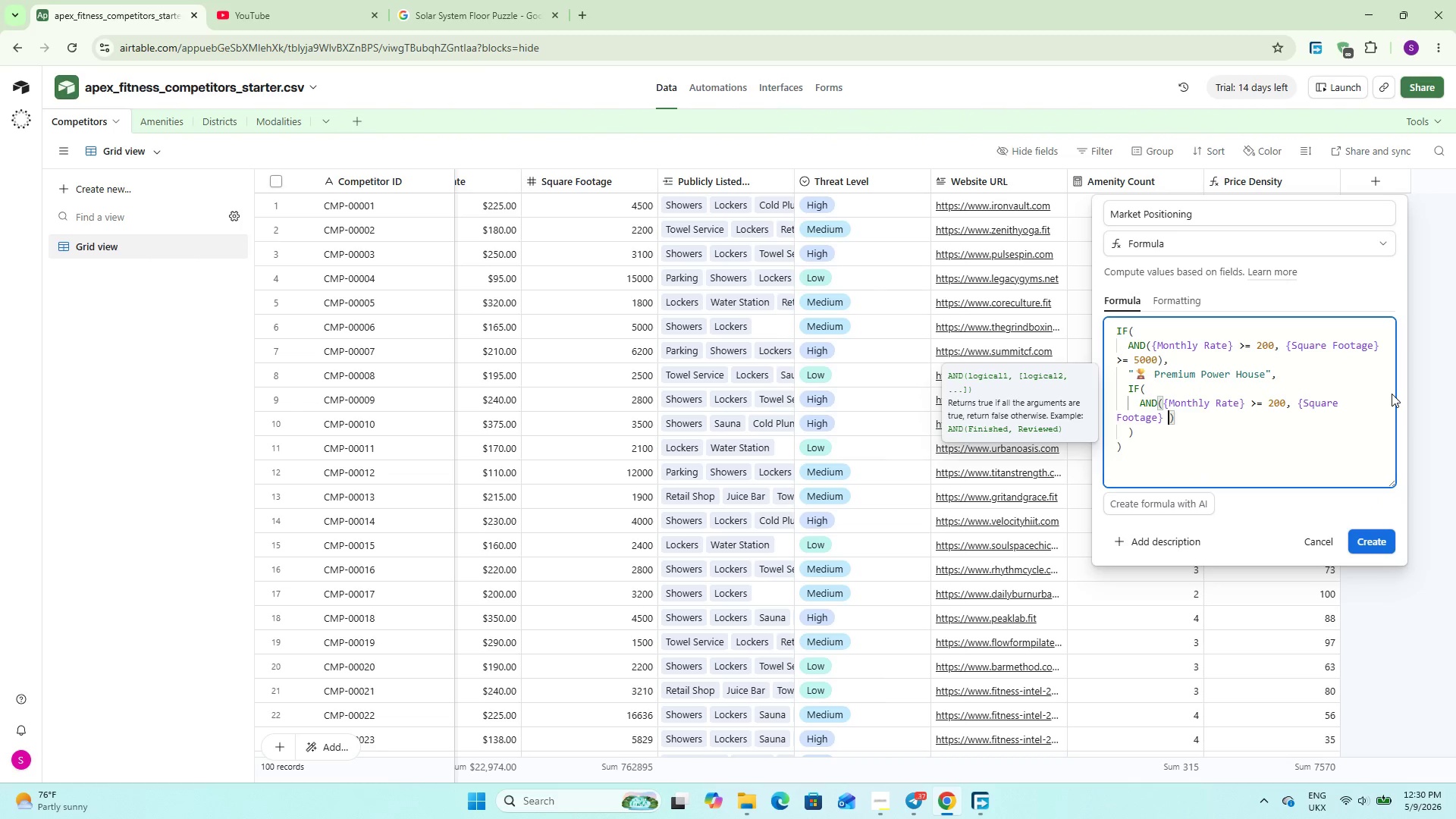 
key(Shift+Comma)
 